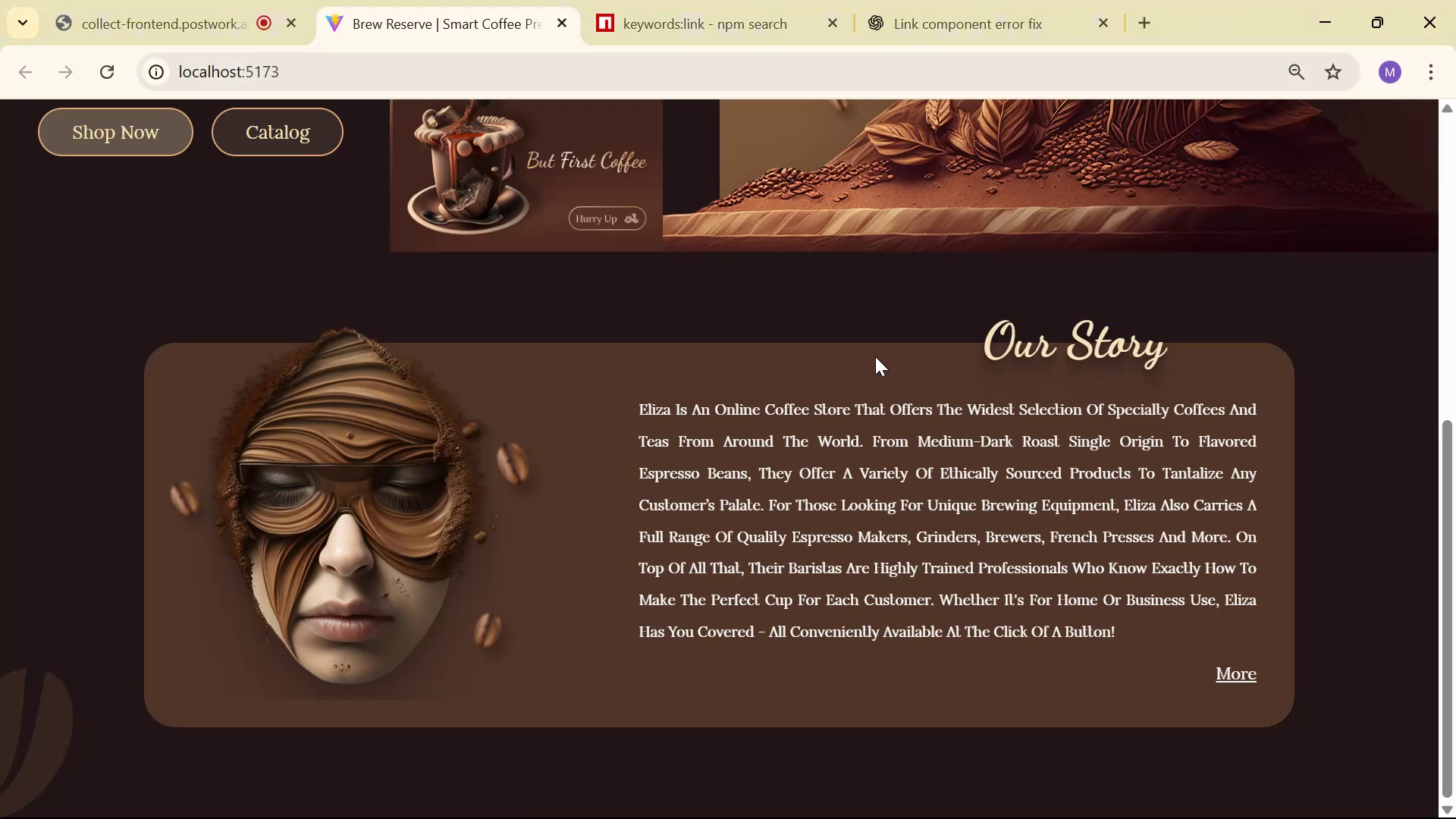 
key(Alt+Tab)
 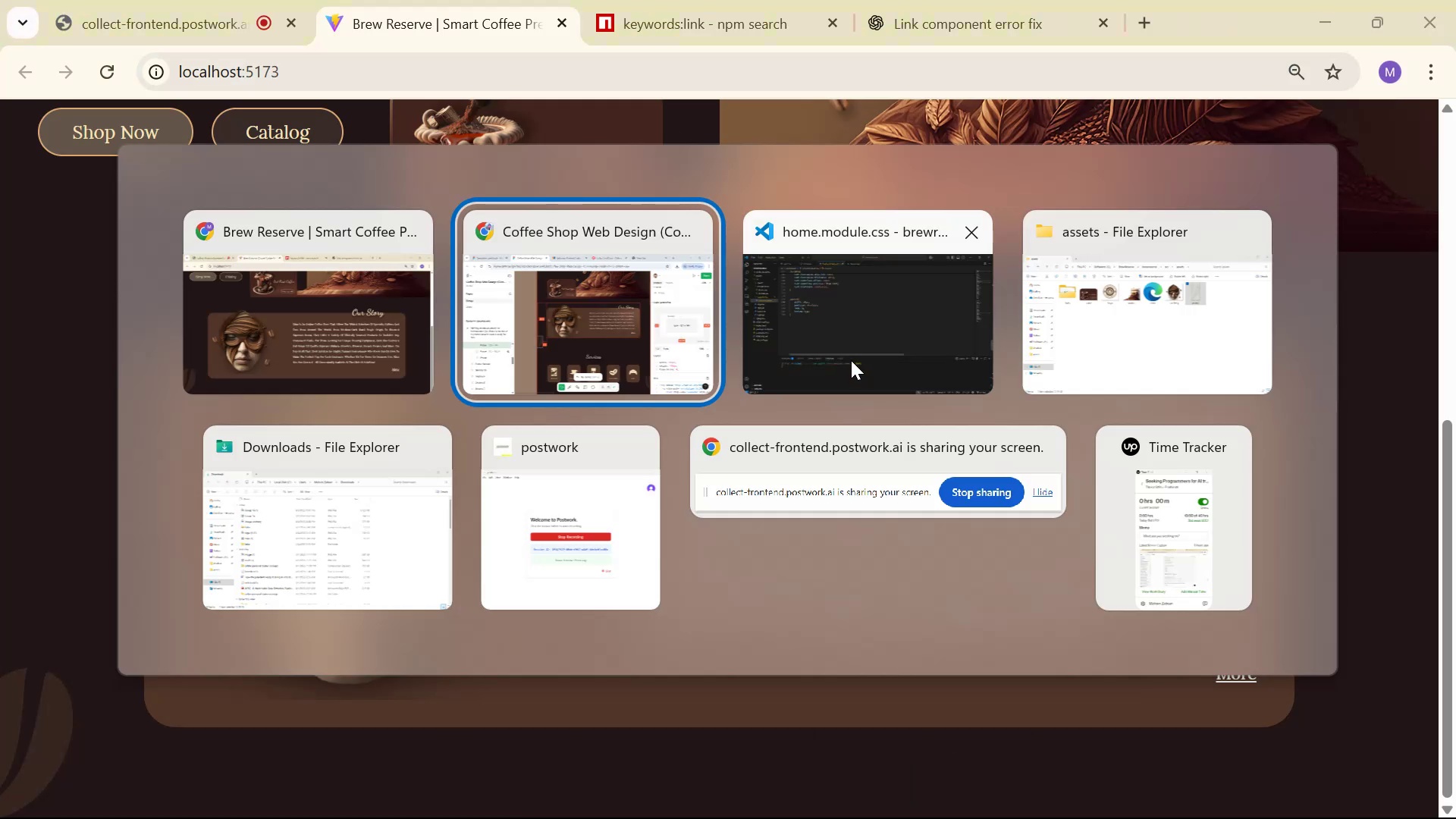 
key(Alt+Tab)
 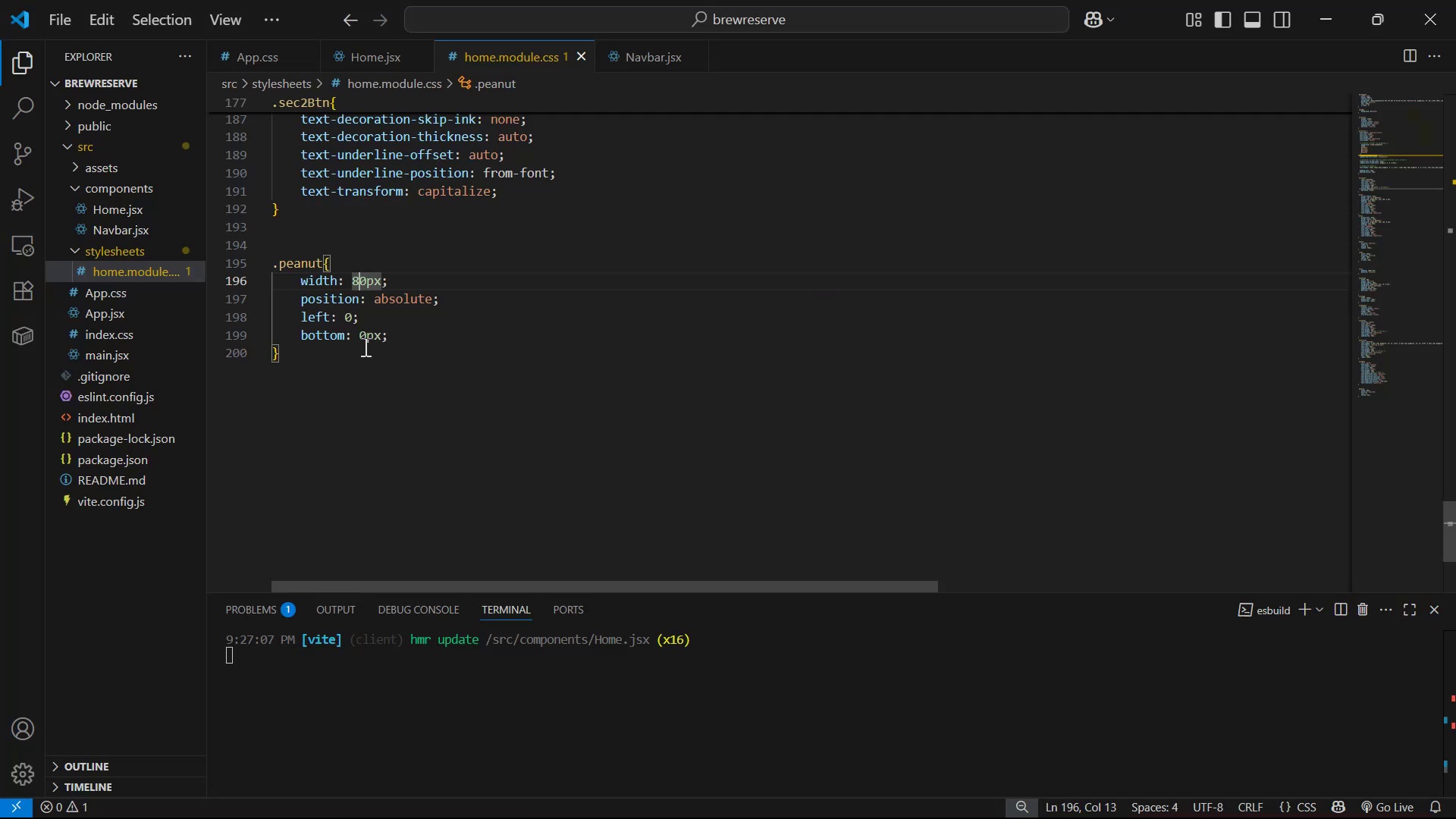 
left_click([360, 336])
 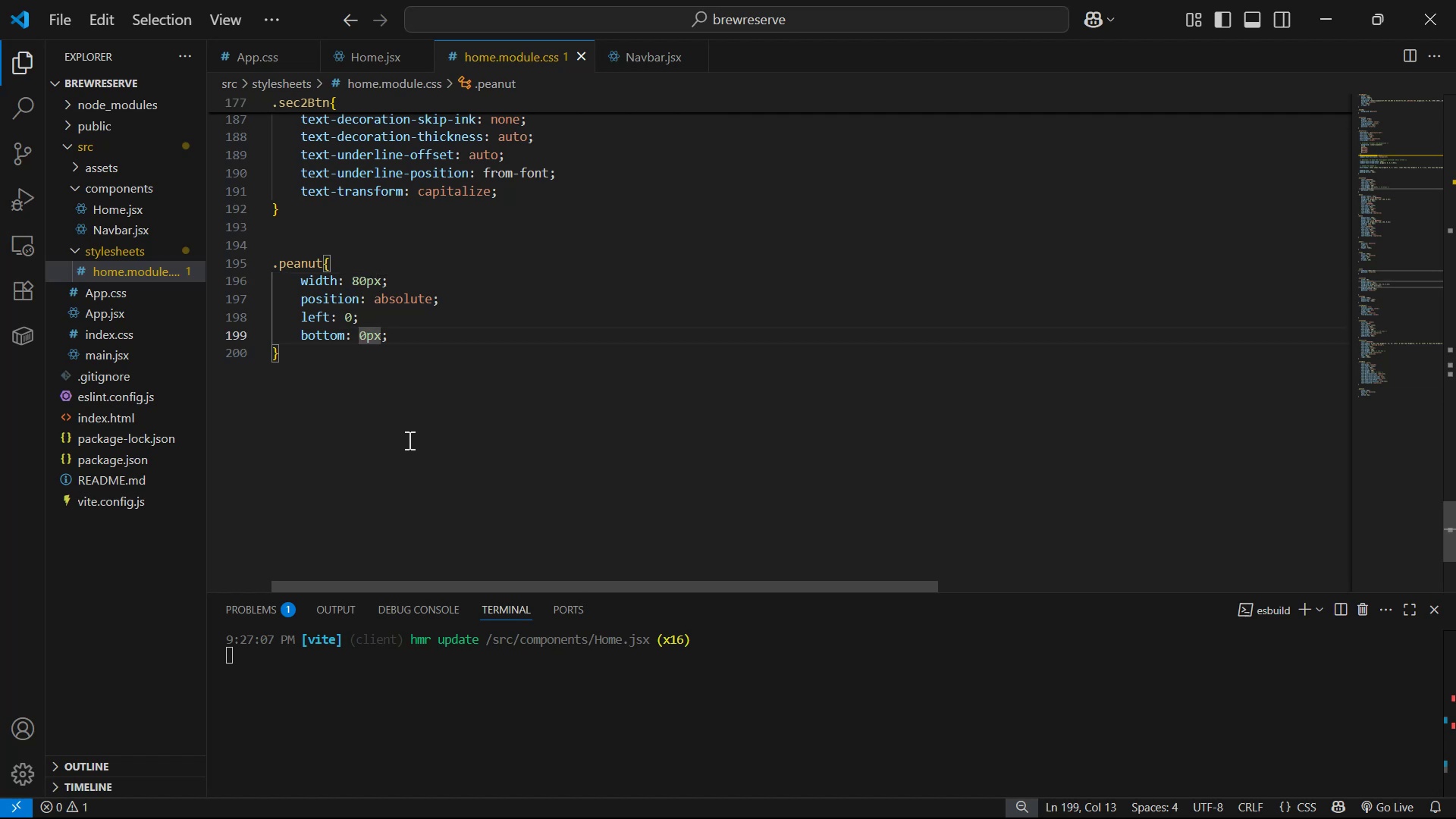 
type(-10)
 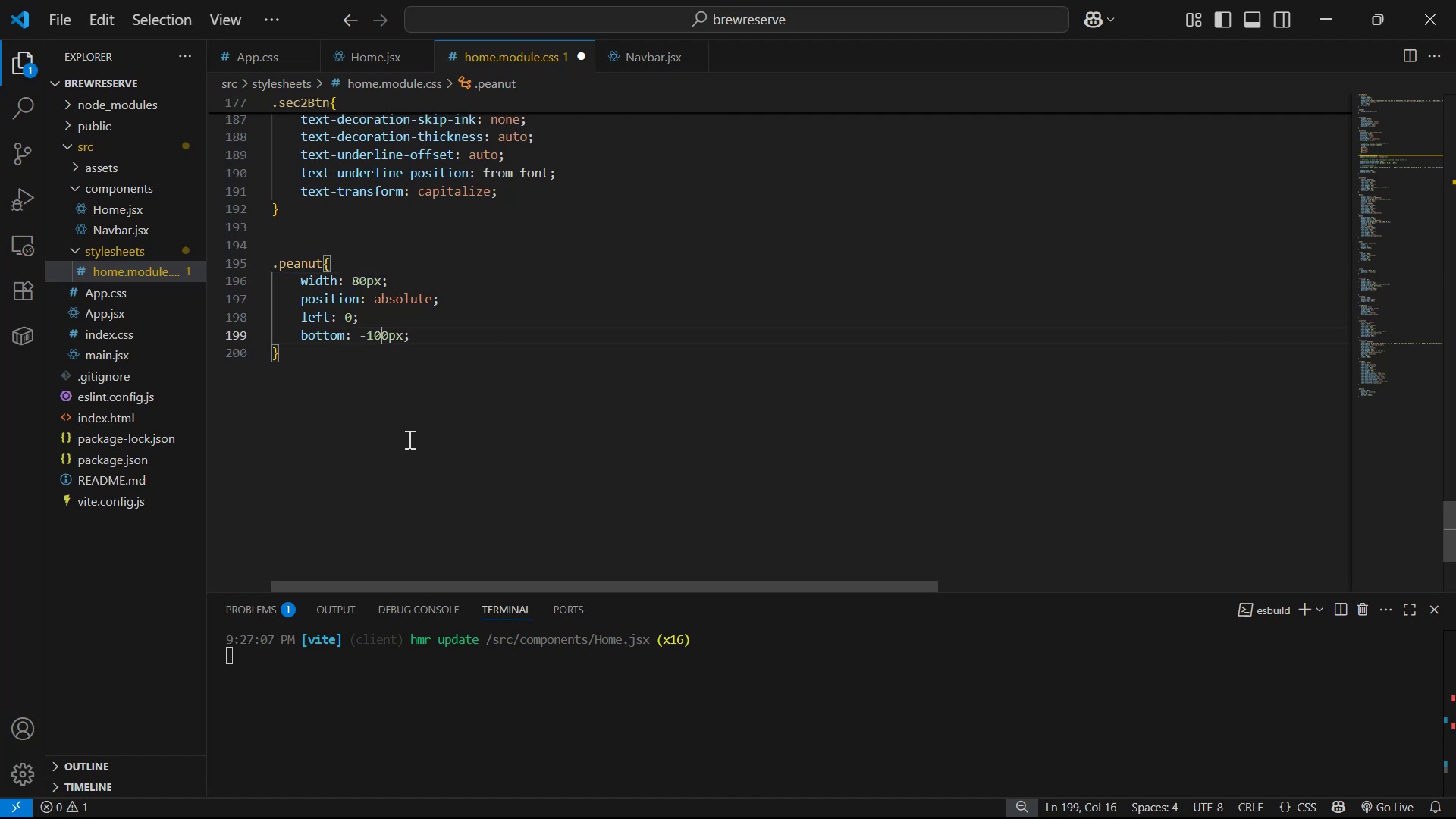 
key(Control+S)
 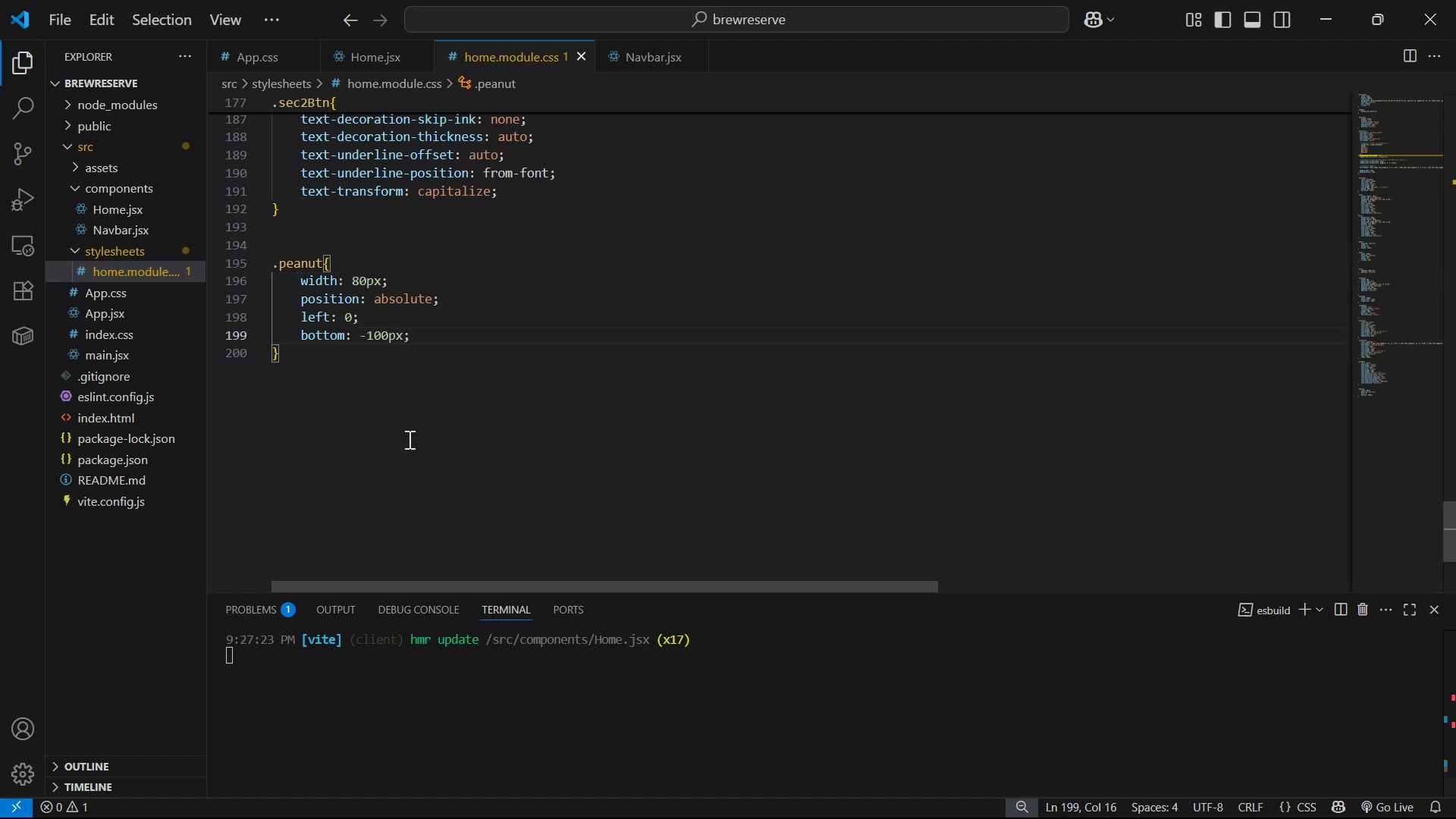 
key(Alt+AltLeft)
 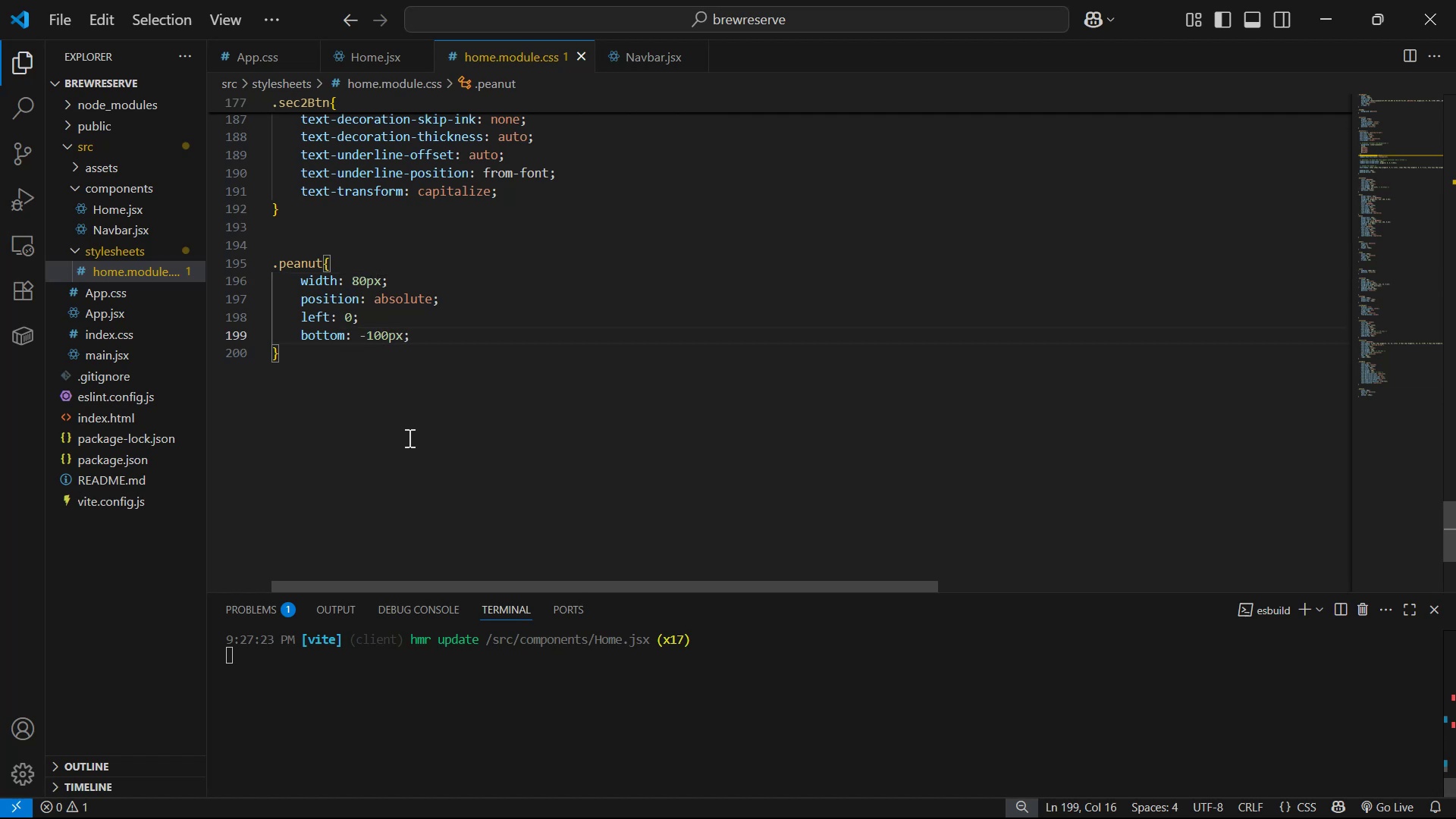 
key(Alt+Tab)
 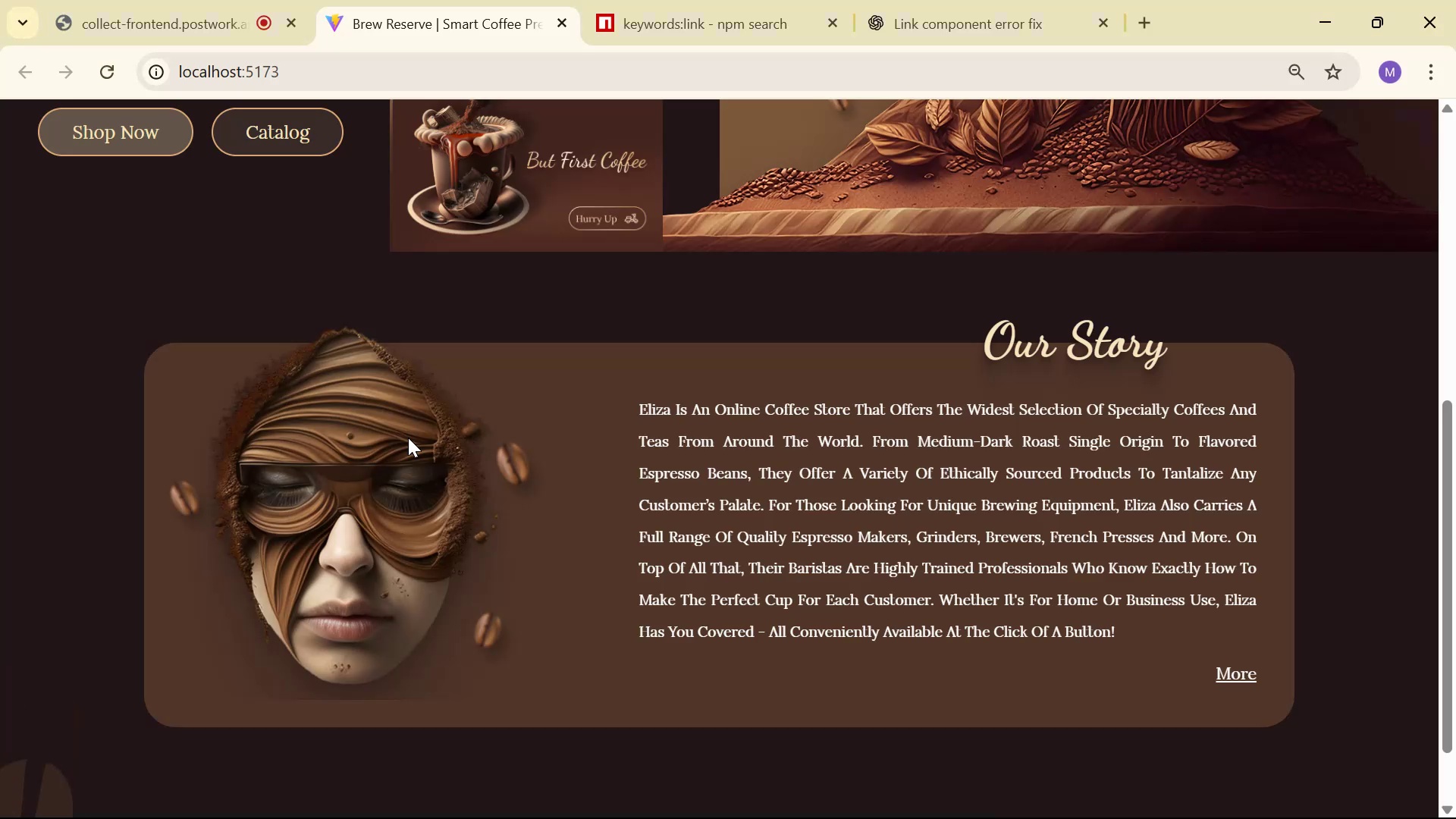 
scroll: coordinate [476, 423], scroll_direction: down, amount: 8.0
 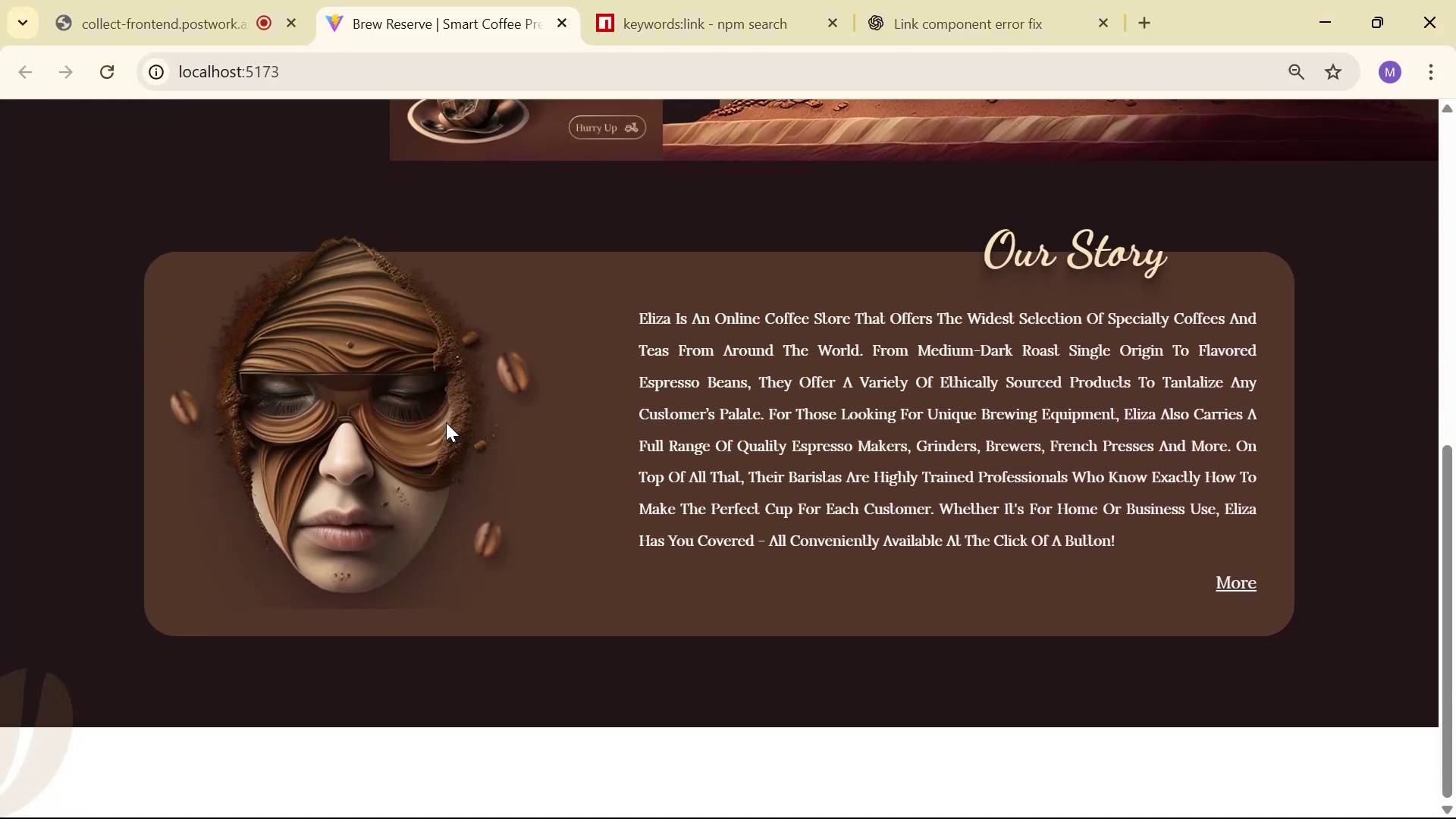 
scroll: coordinate [424, 432], scroll_direction: up, amount: 1.0
 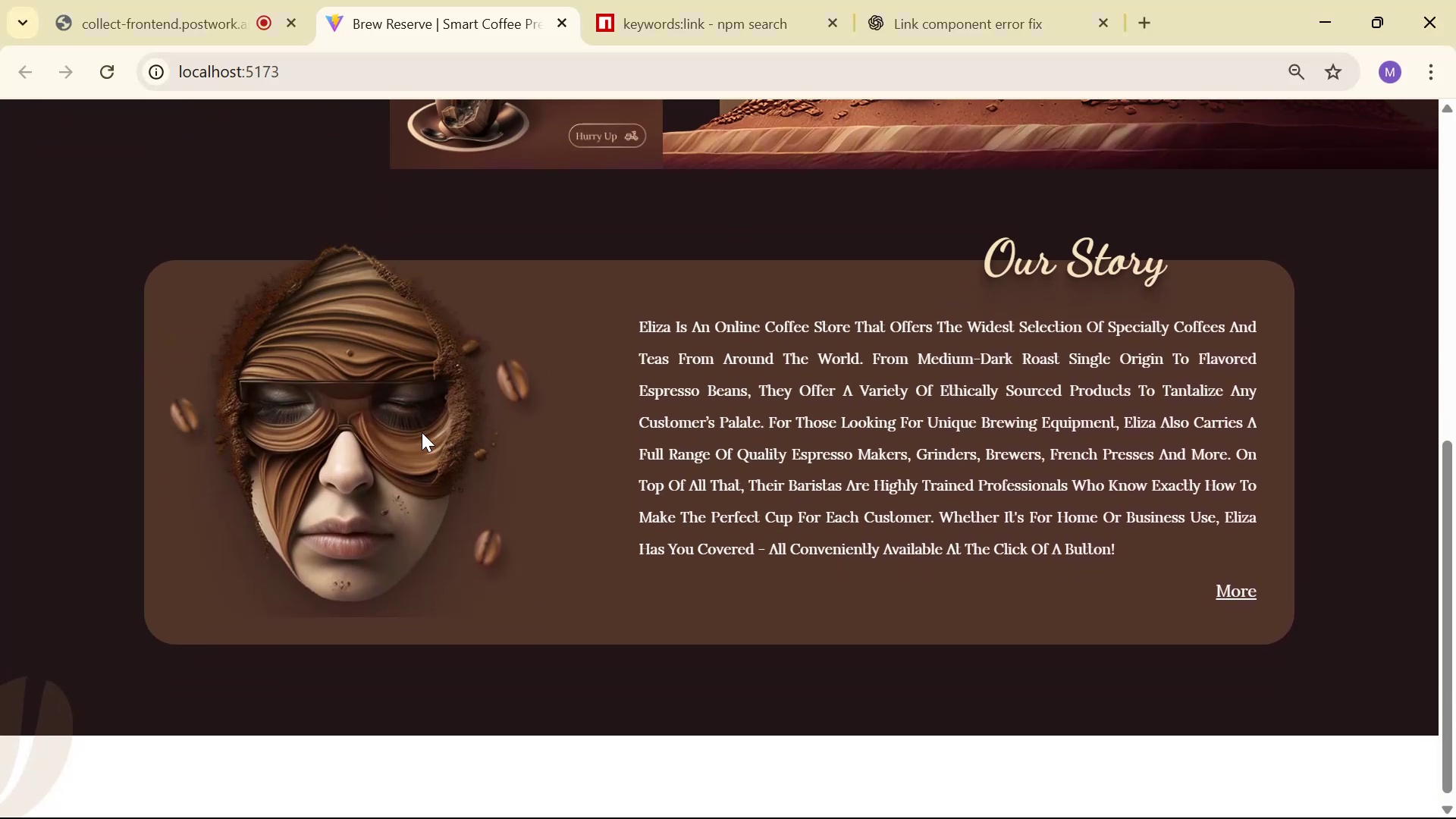 
key(Alt+AltLeft)
 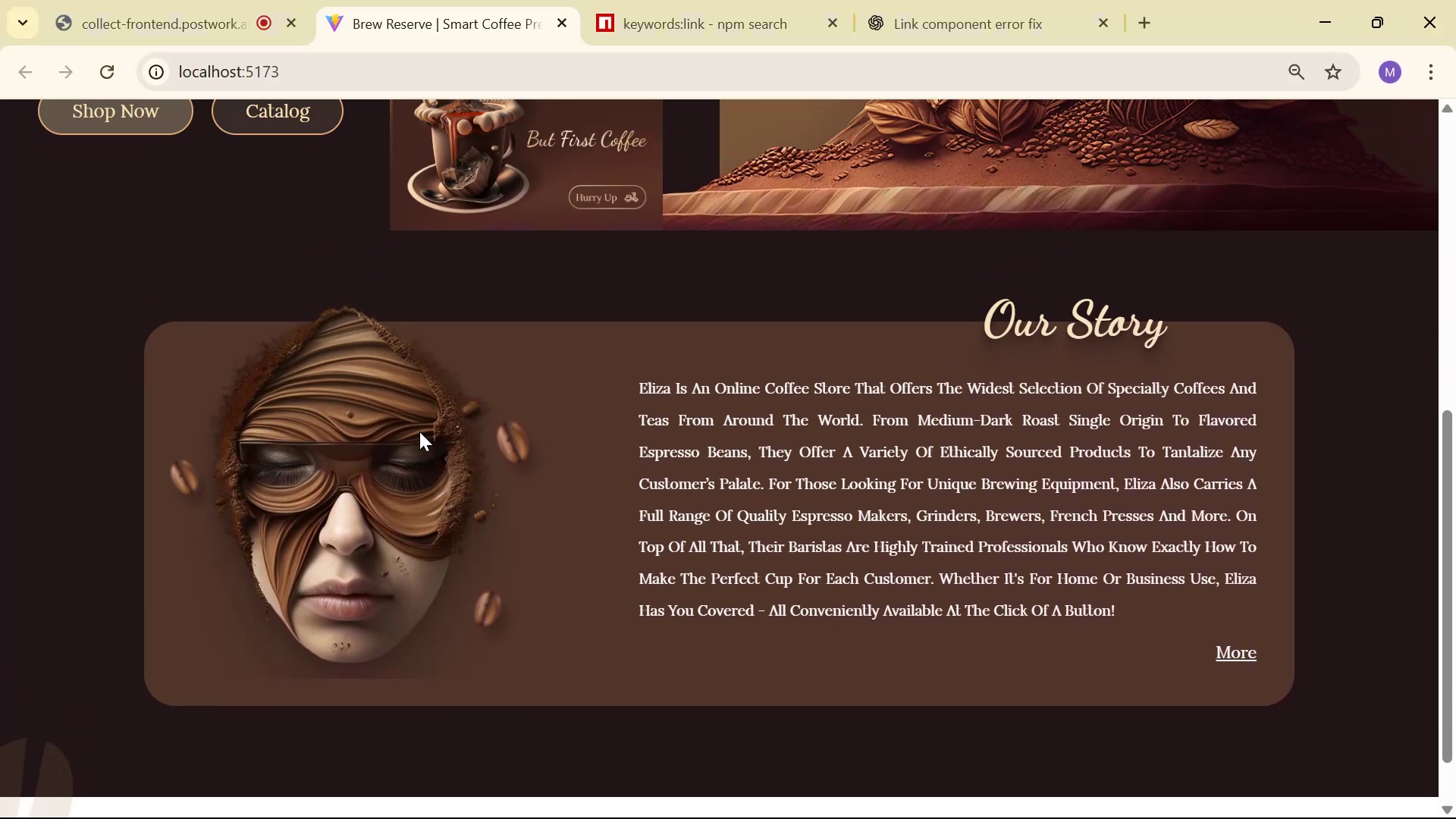 
key(Alt+Tab)
 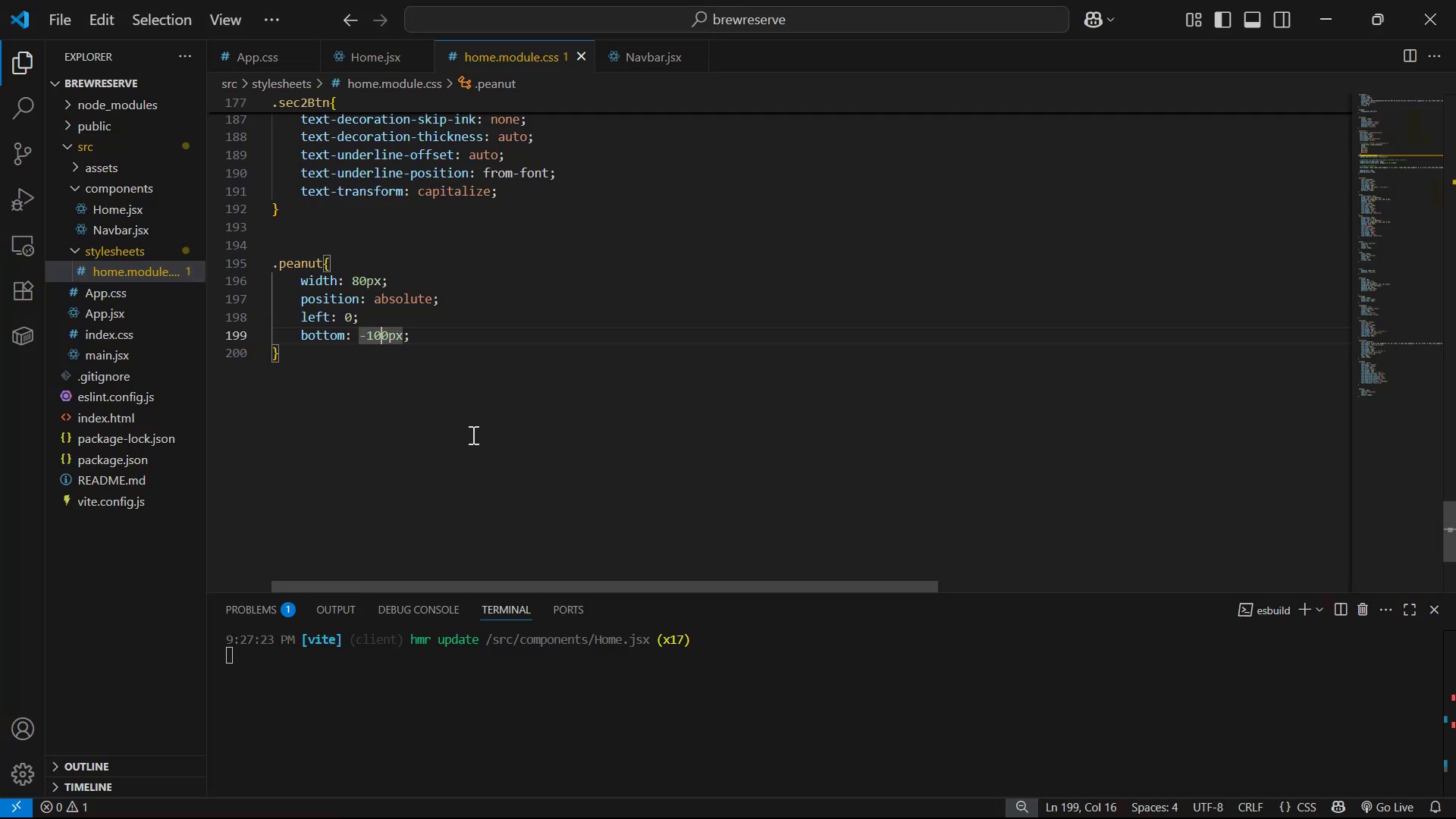 
hold_key(key=ControlLeft, duration=0.54)
 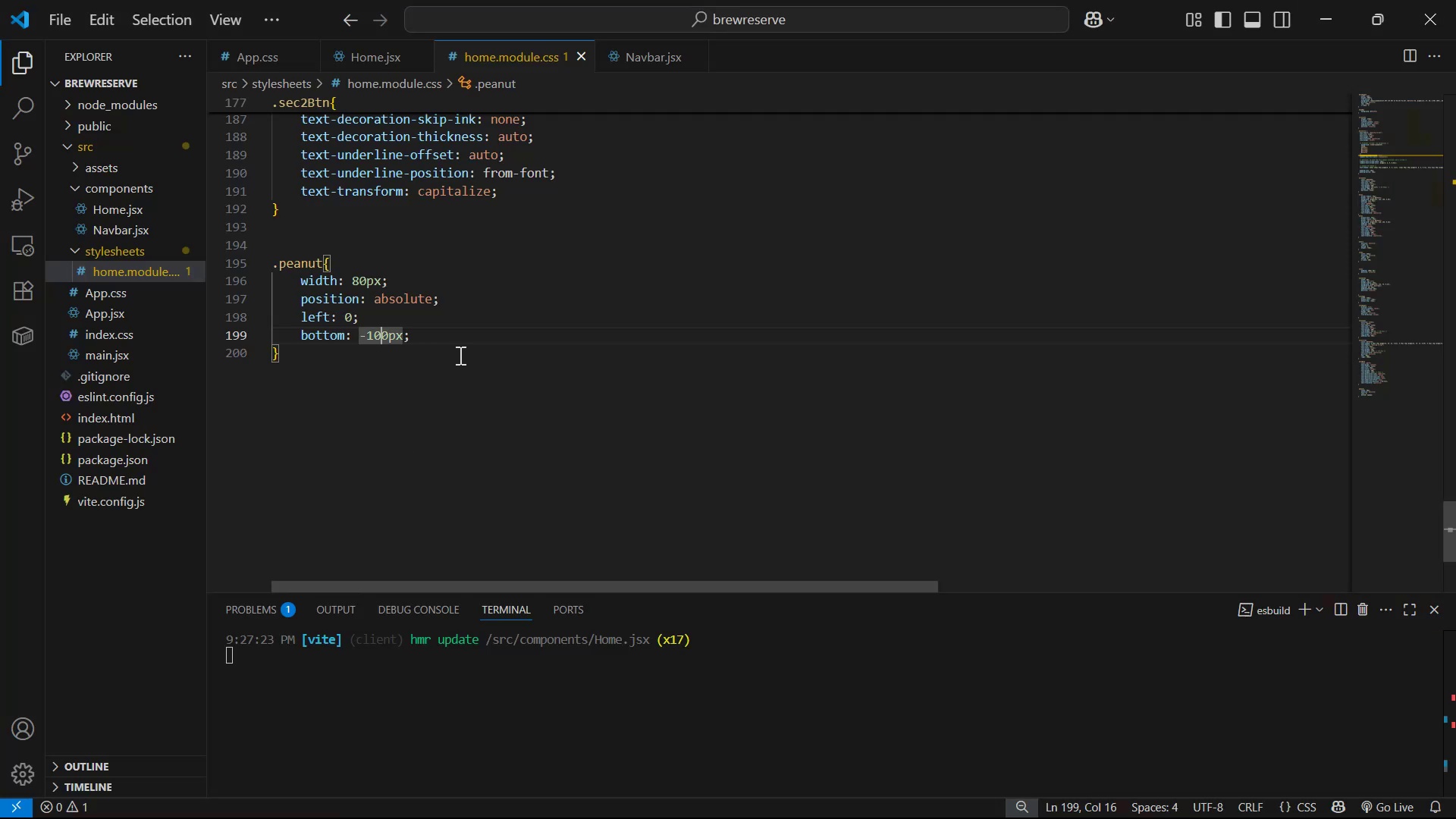 
key(Backspace)
 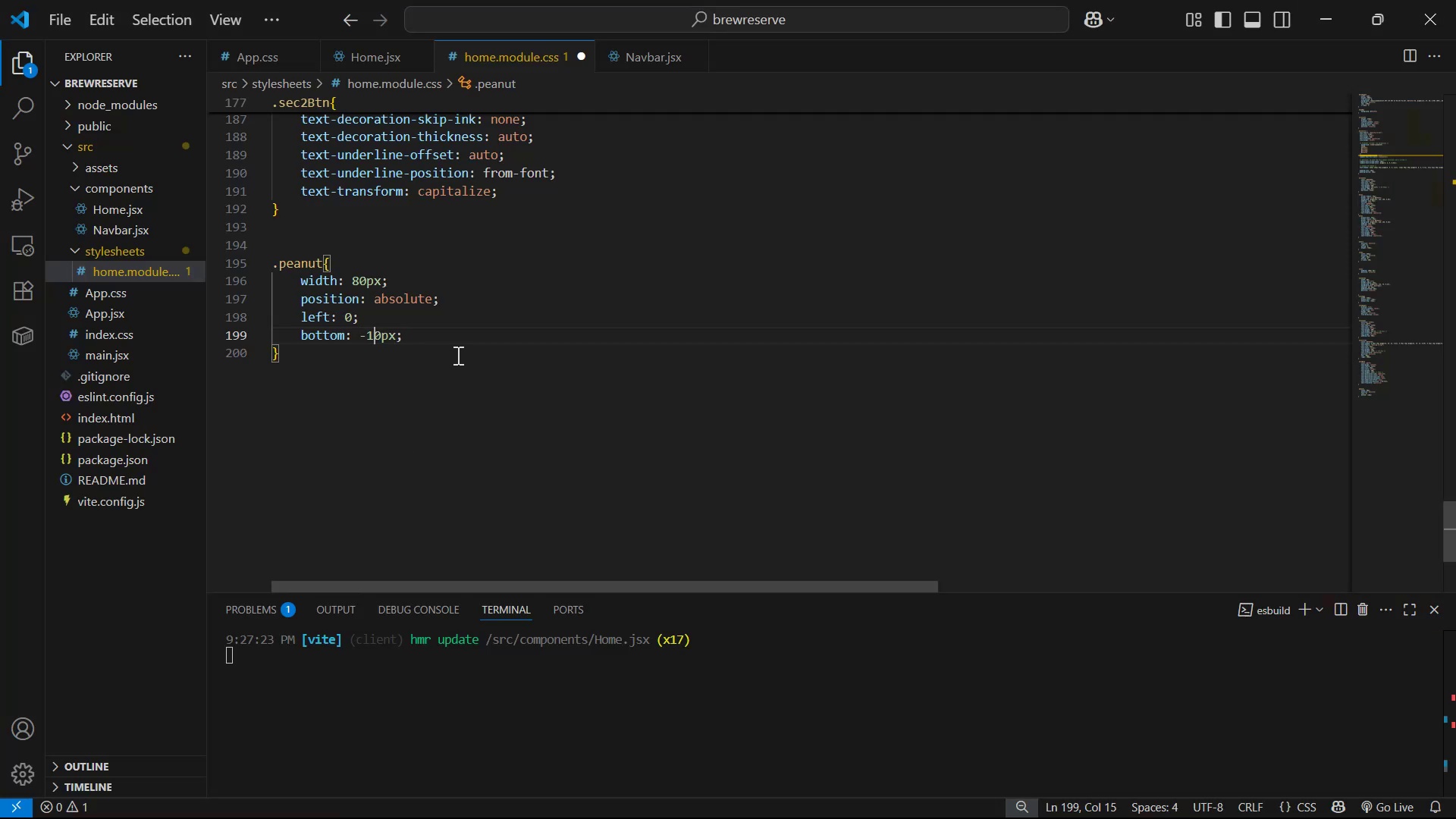 
key(Backspace)
 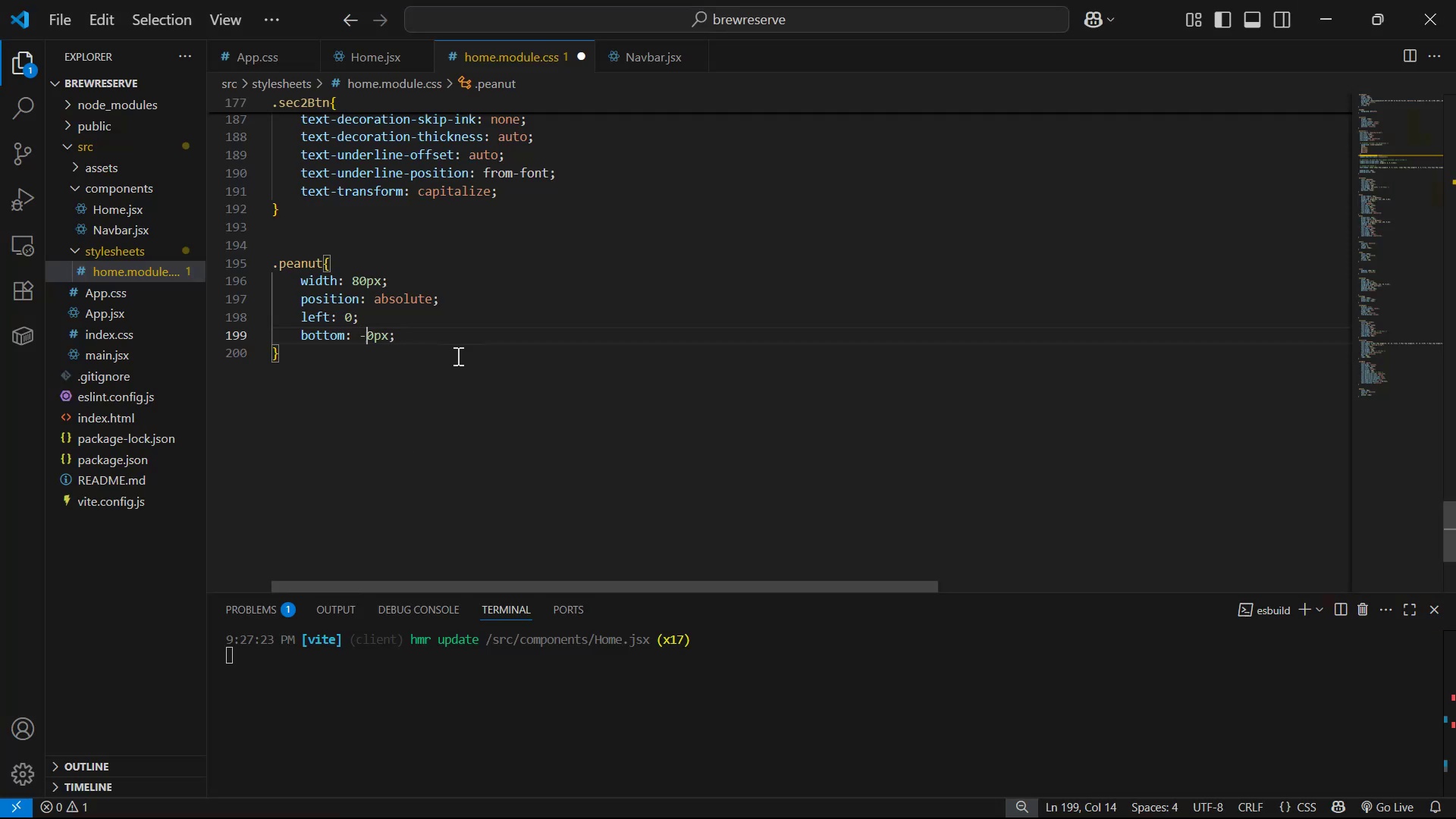 
key(Control+S)
 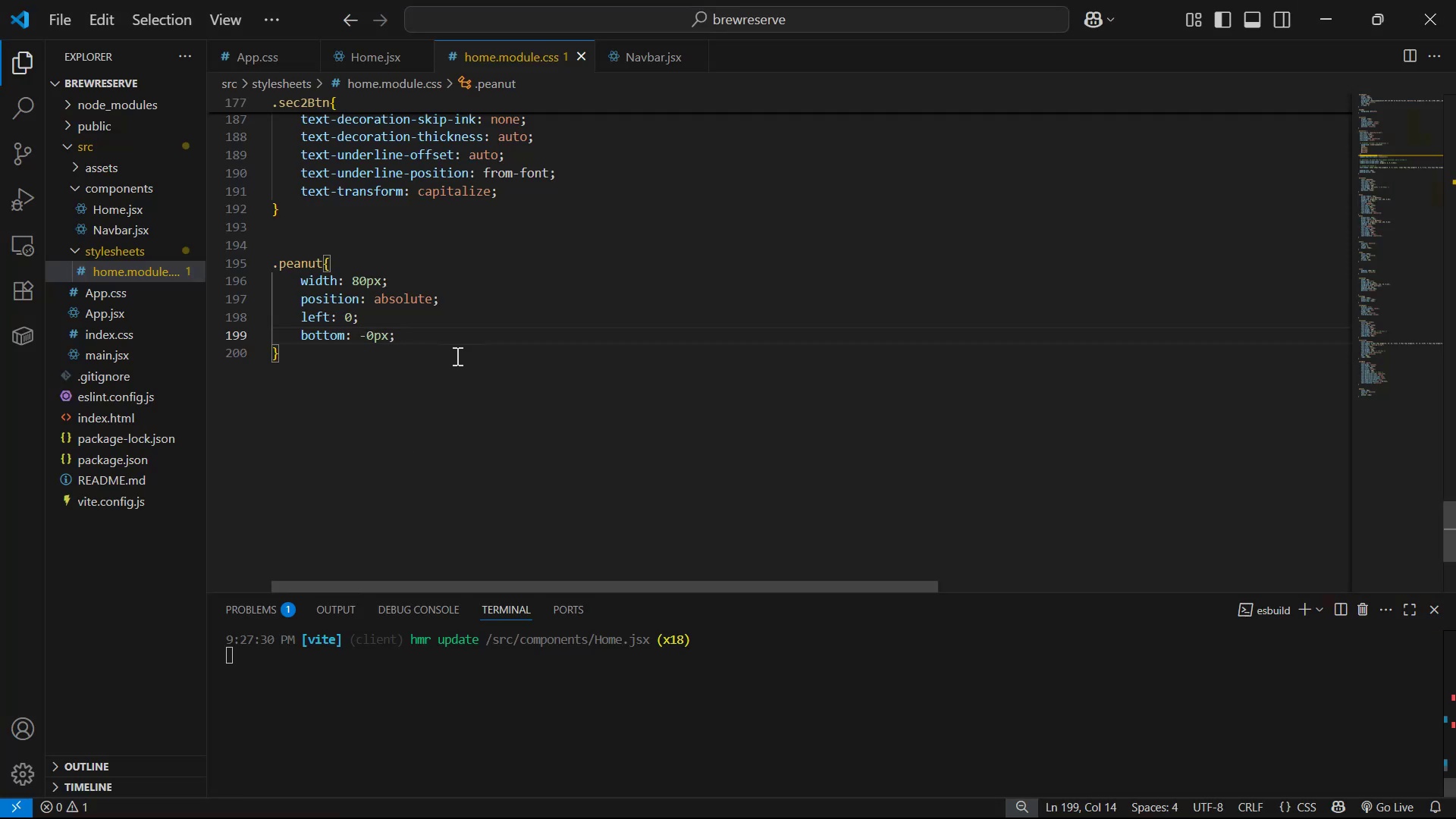 
key(Backspace)
 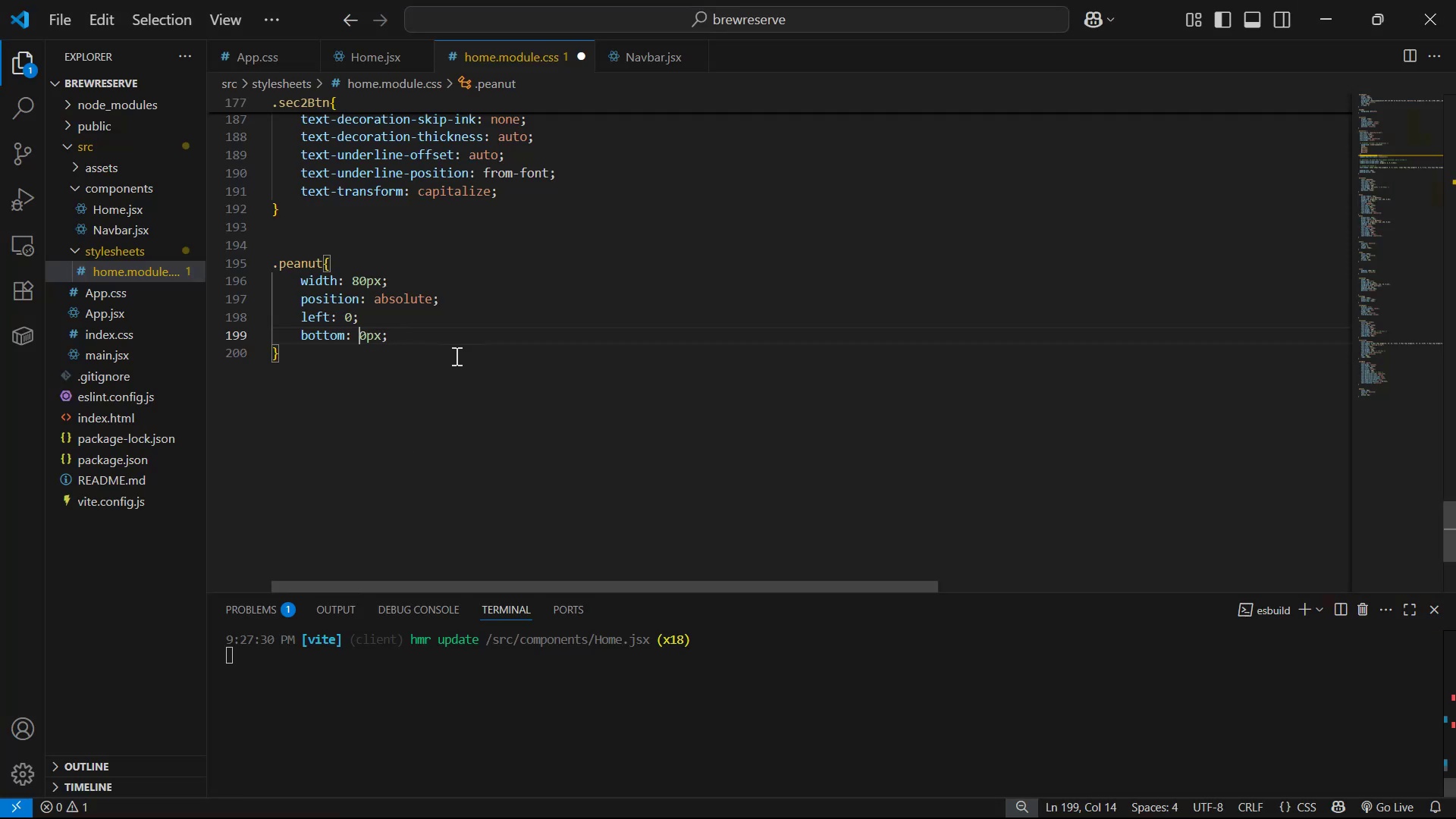 
key(Control+ControlLeft)
 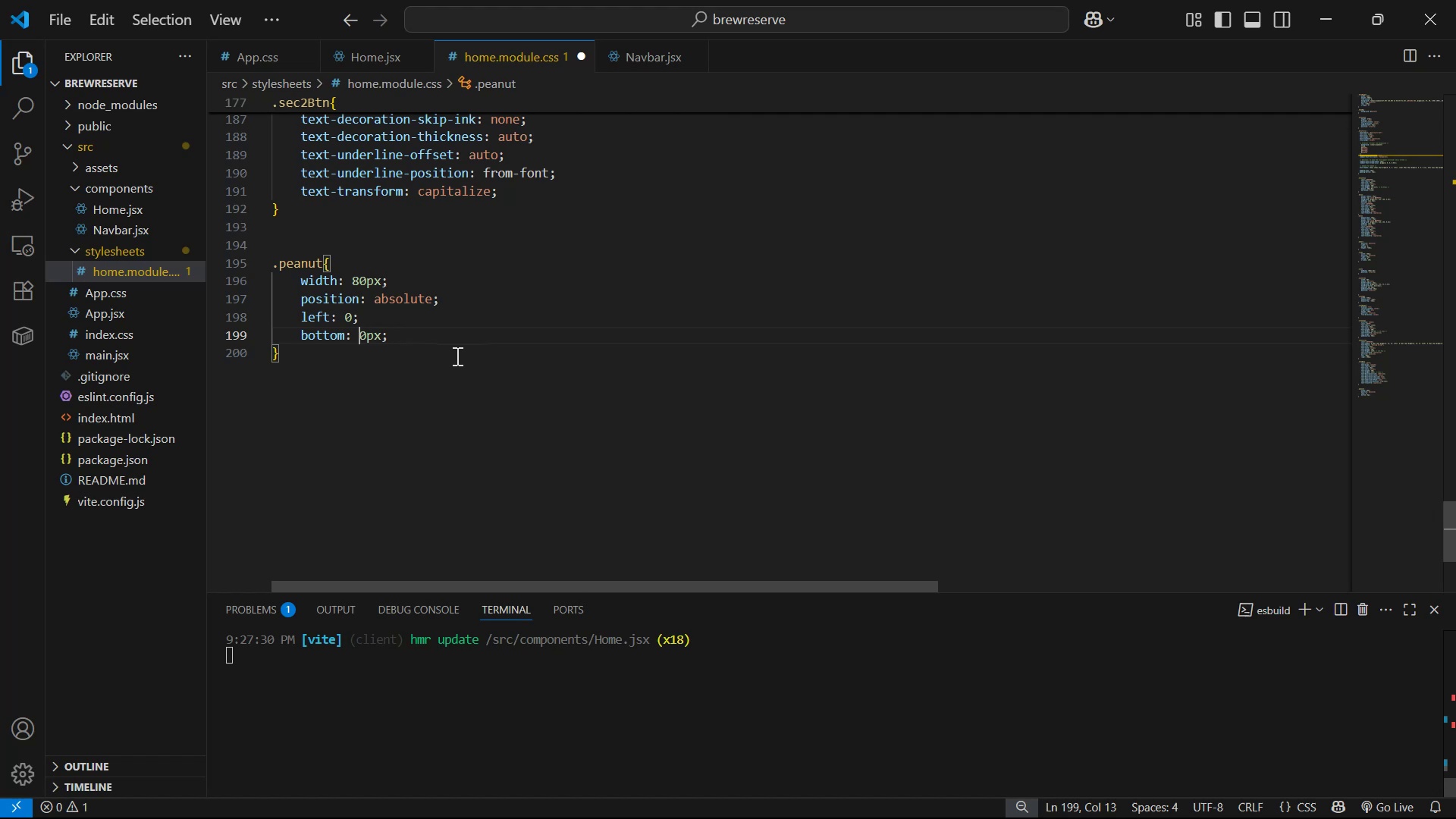 
key(Control+S)
 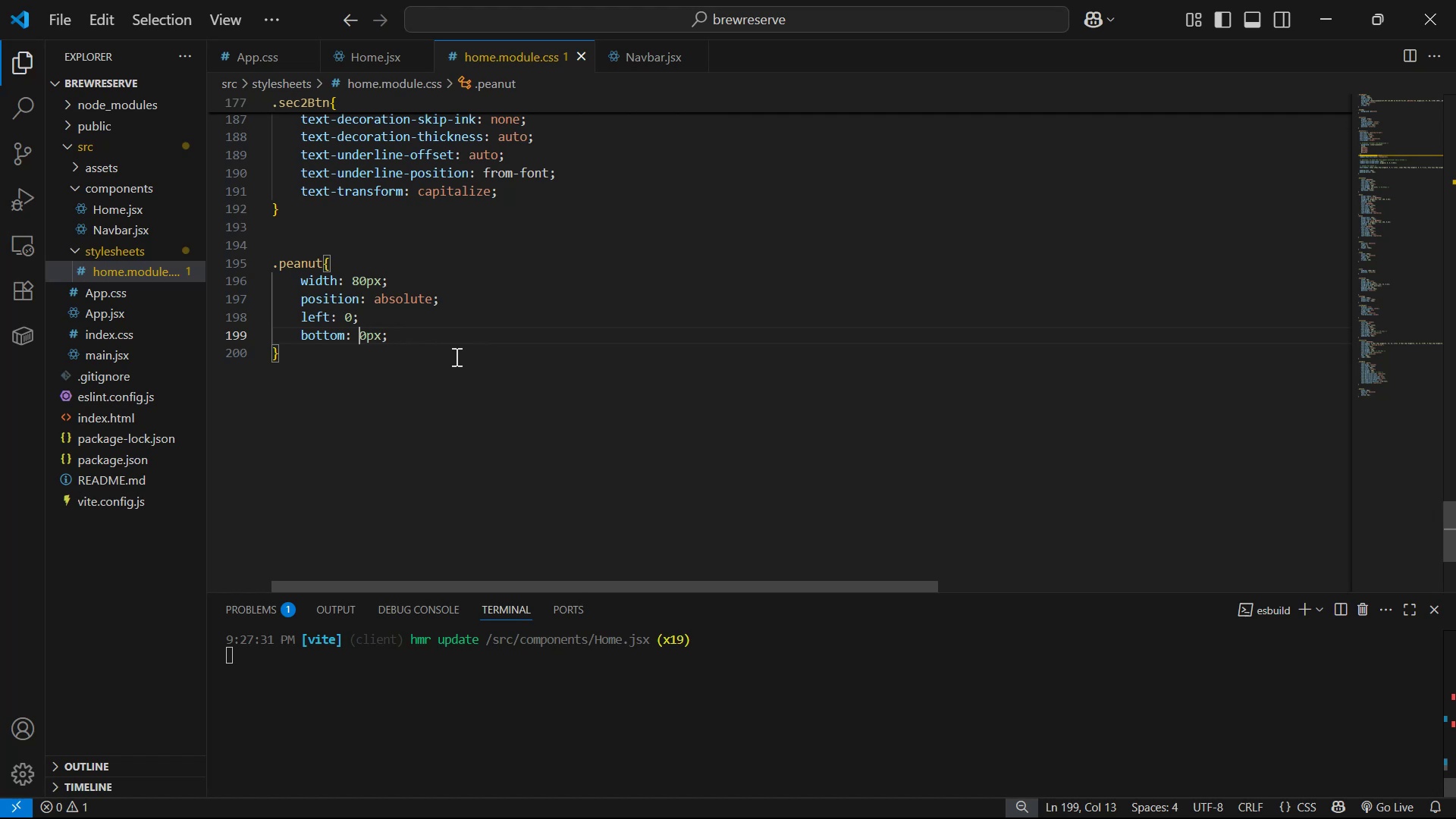 
key(Alt+AltLeft)
 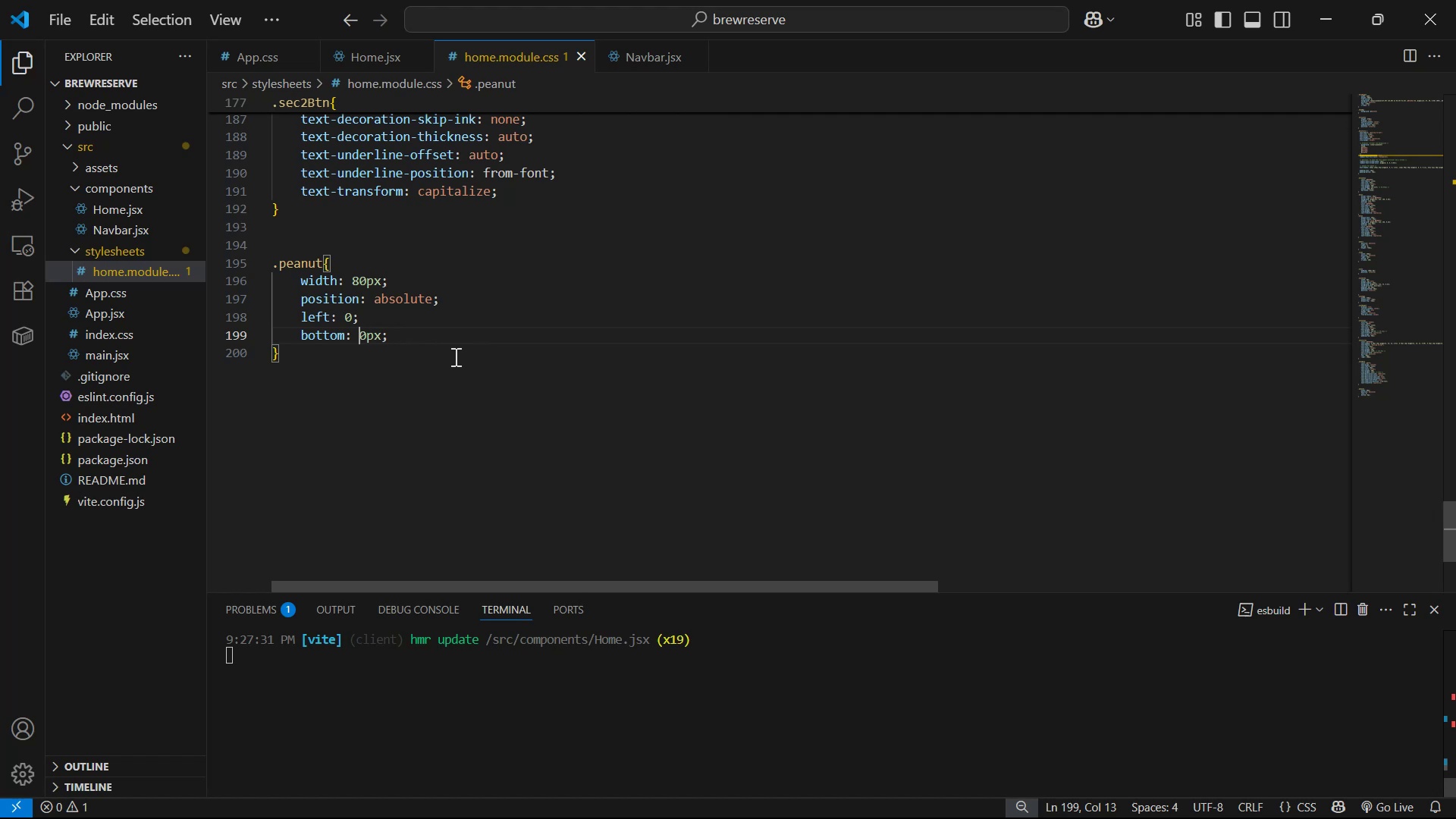 
key(Alt+Tab)
 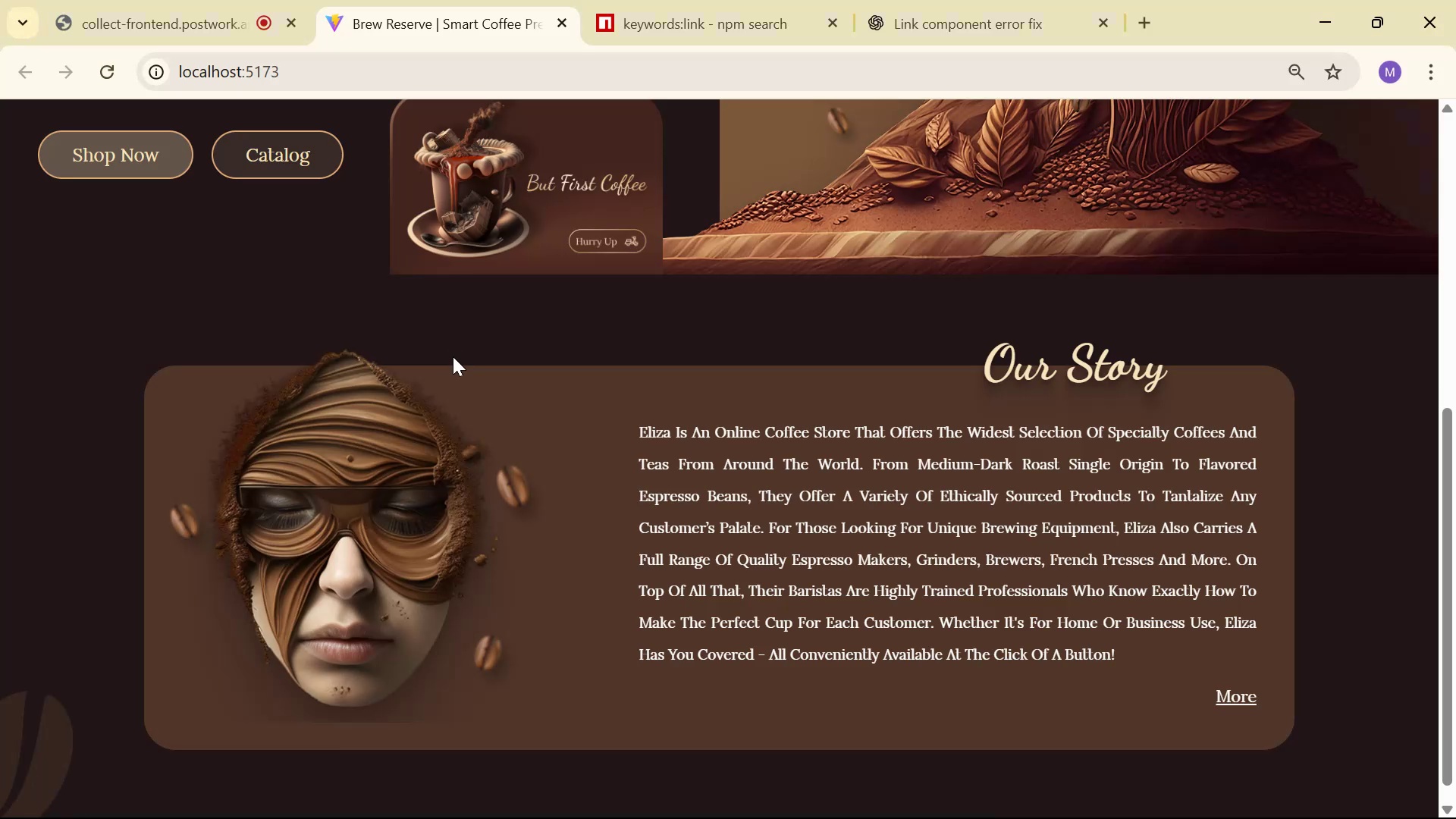 
scroll: coordinate [539, 359], scroll_direction: down, amount: 3.0
 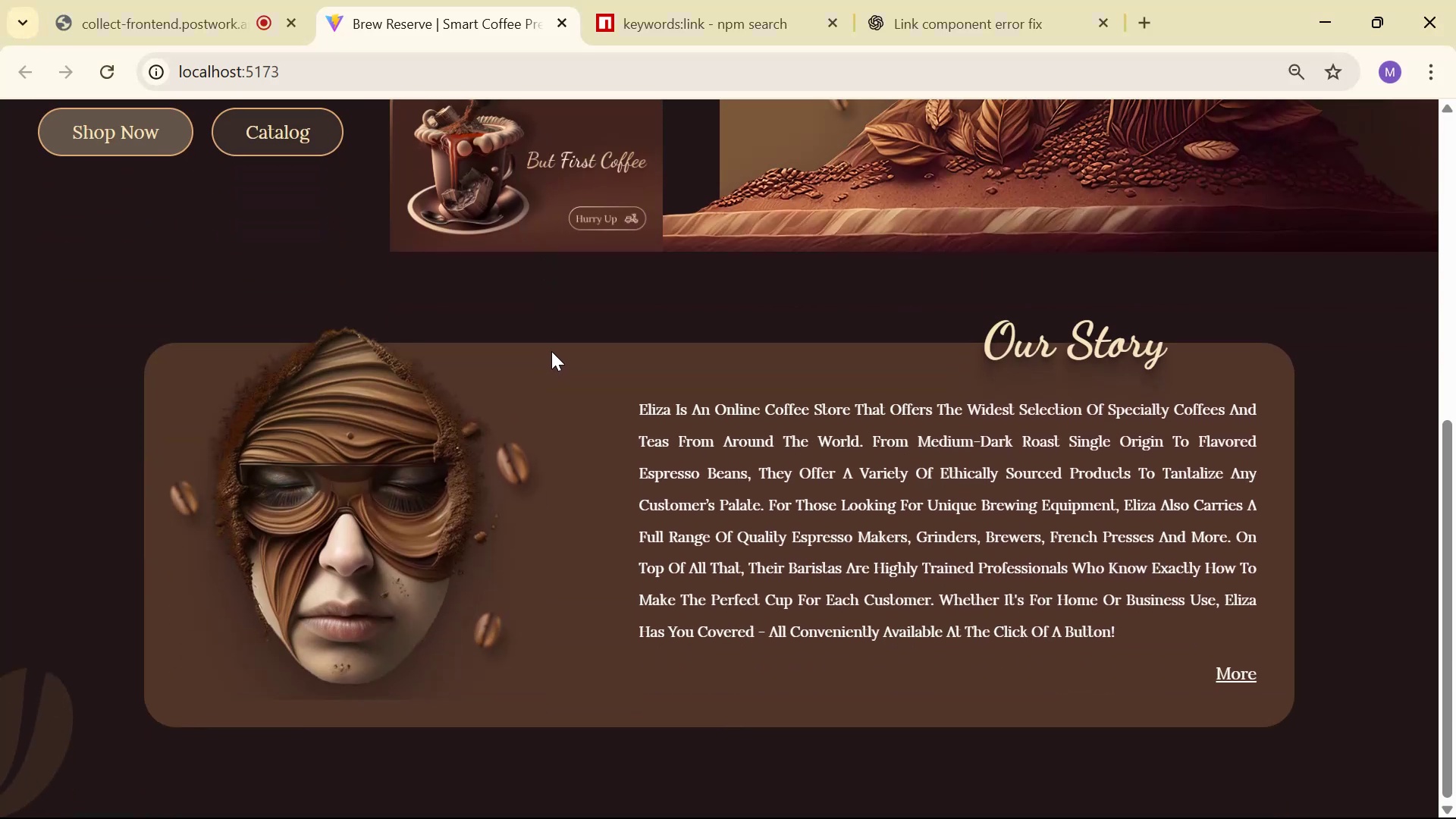 
scroll: coordinate [535, 318], scroll_direction: up, amount: 4.0
 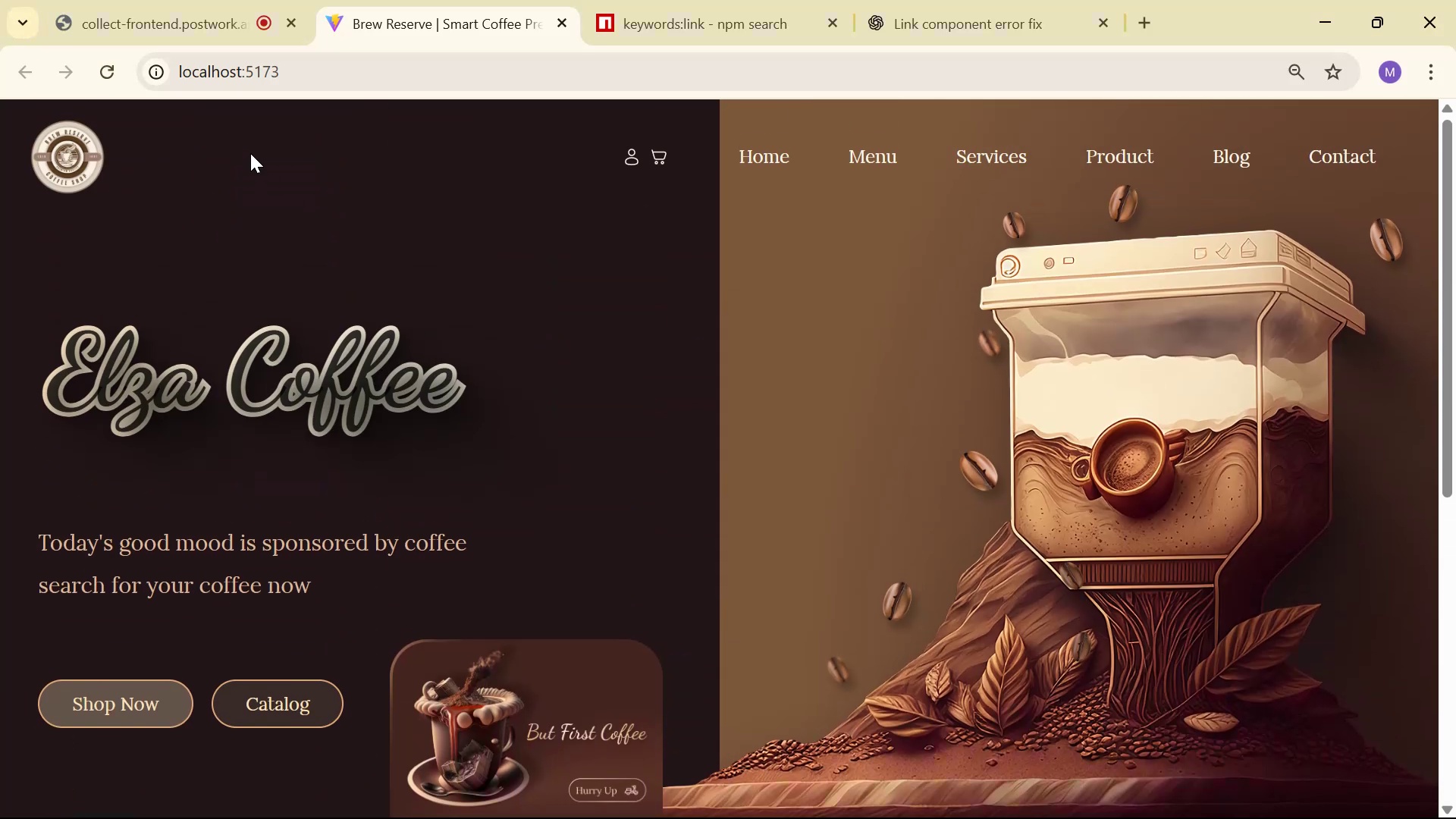 
left_click([209, 33])
 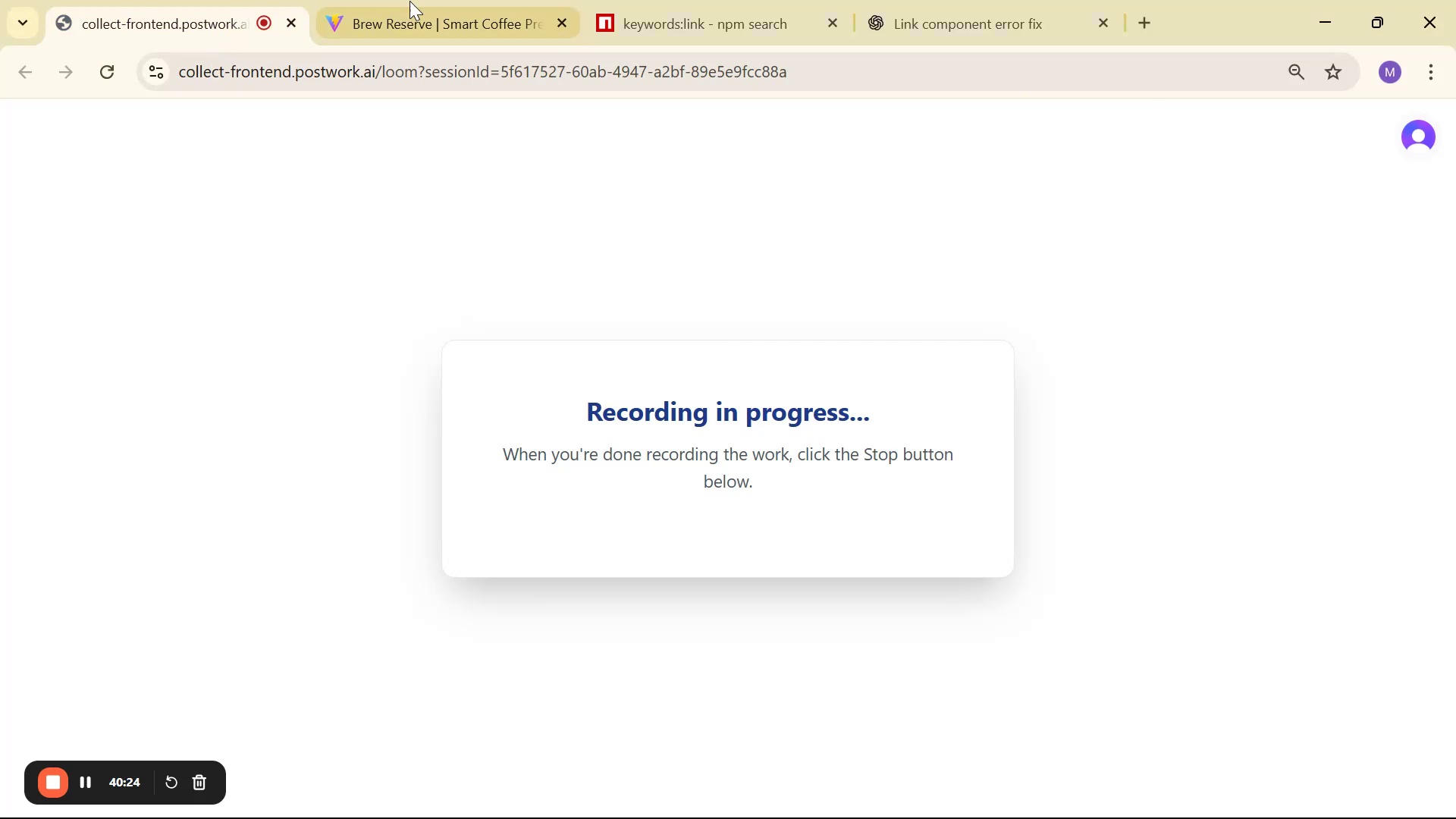 
left_click([431, 0])
 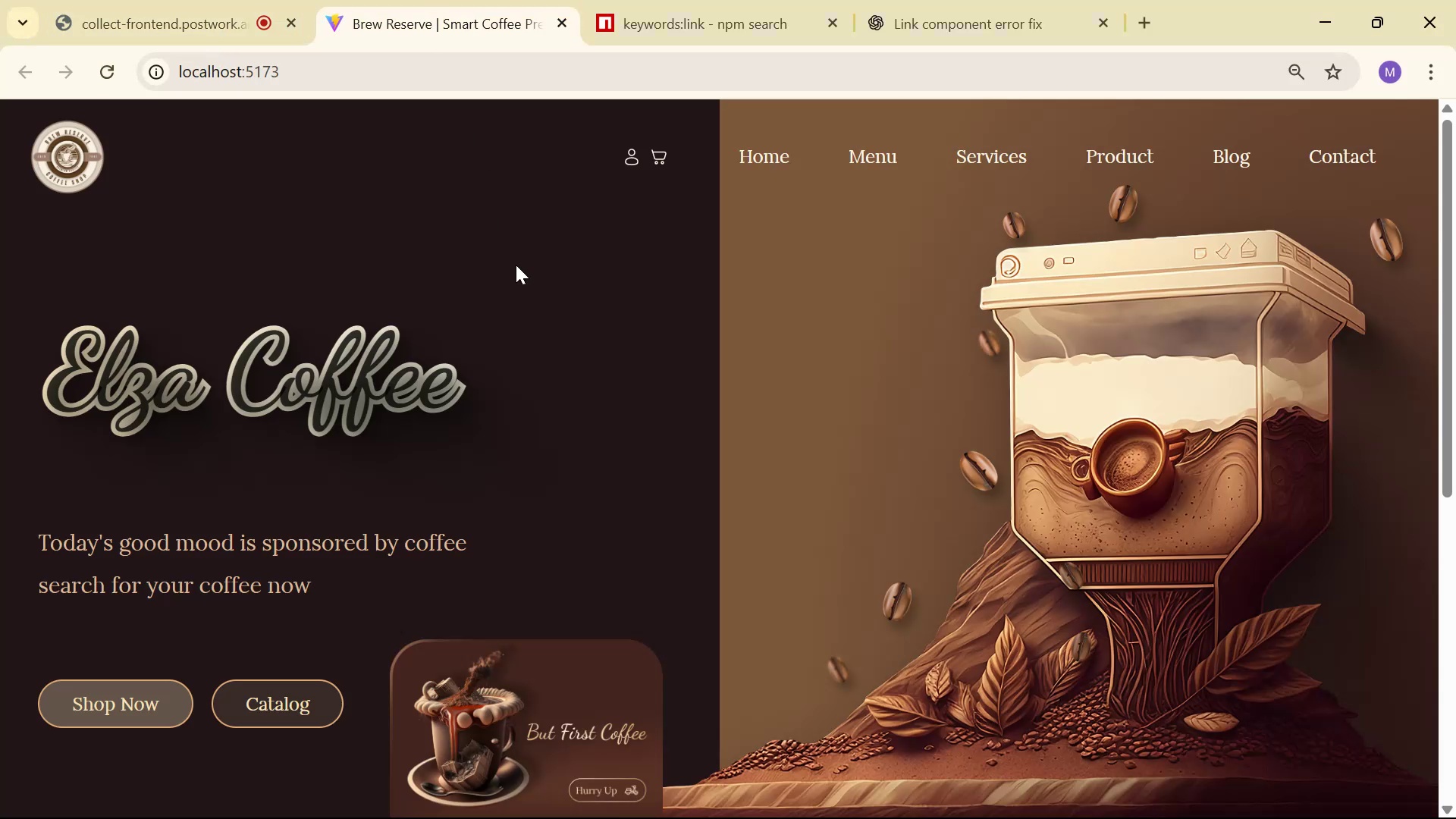 
scroll: coordinate [635, 449], scroll_direction: up, amount: 1.0
 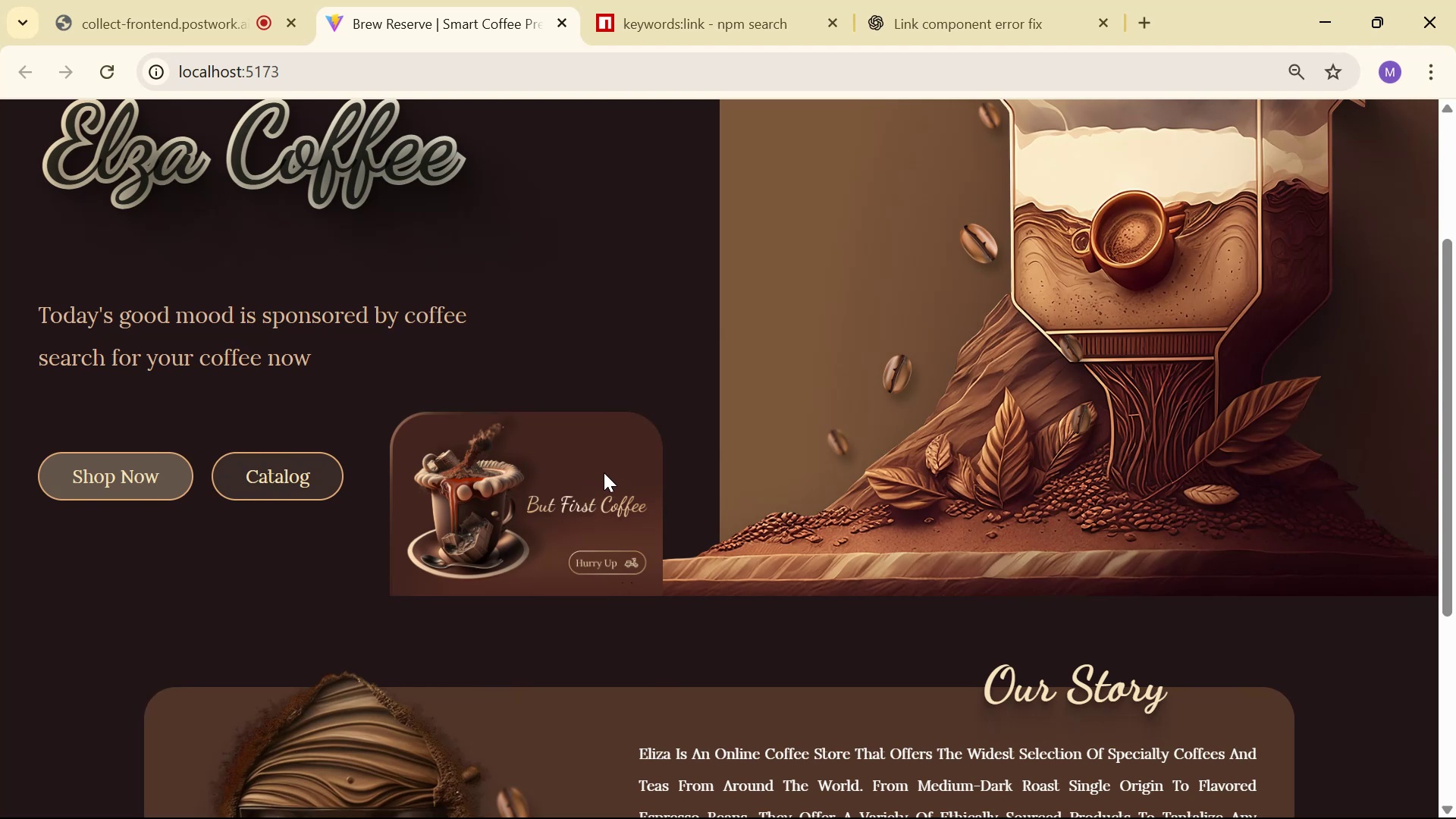 
wait(5.11)
 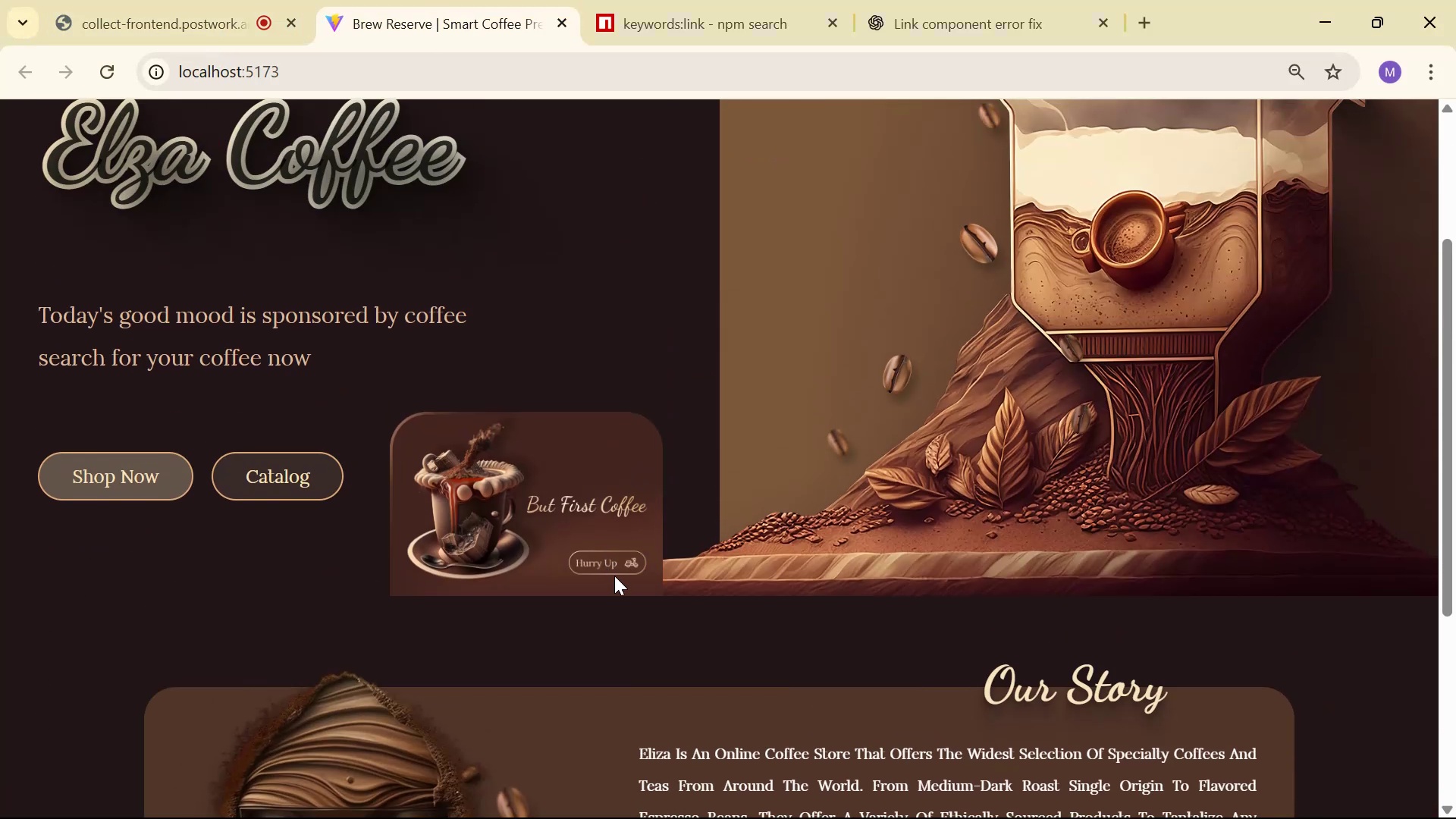 
scroll: coordinate [665, 439], scroll_direction: up, amount: 5.0
 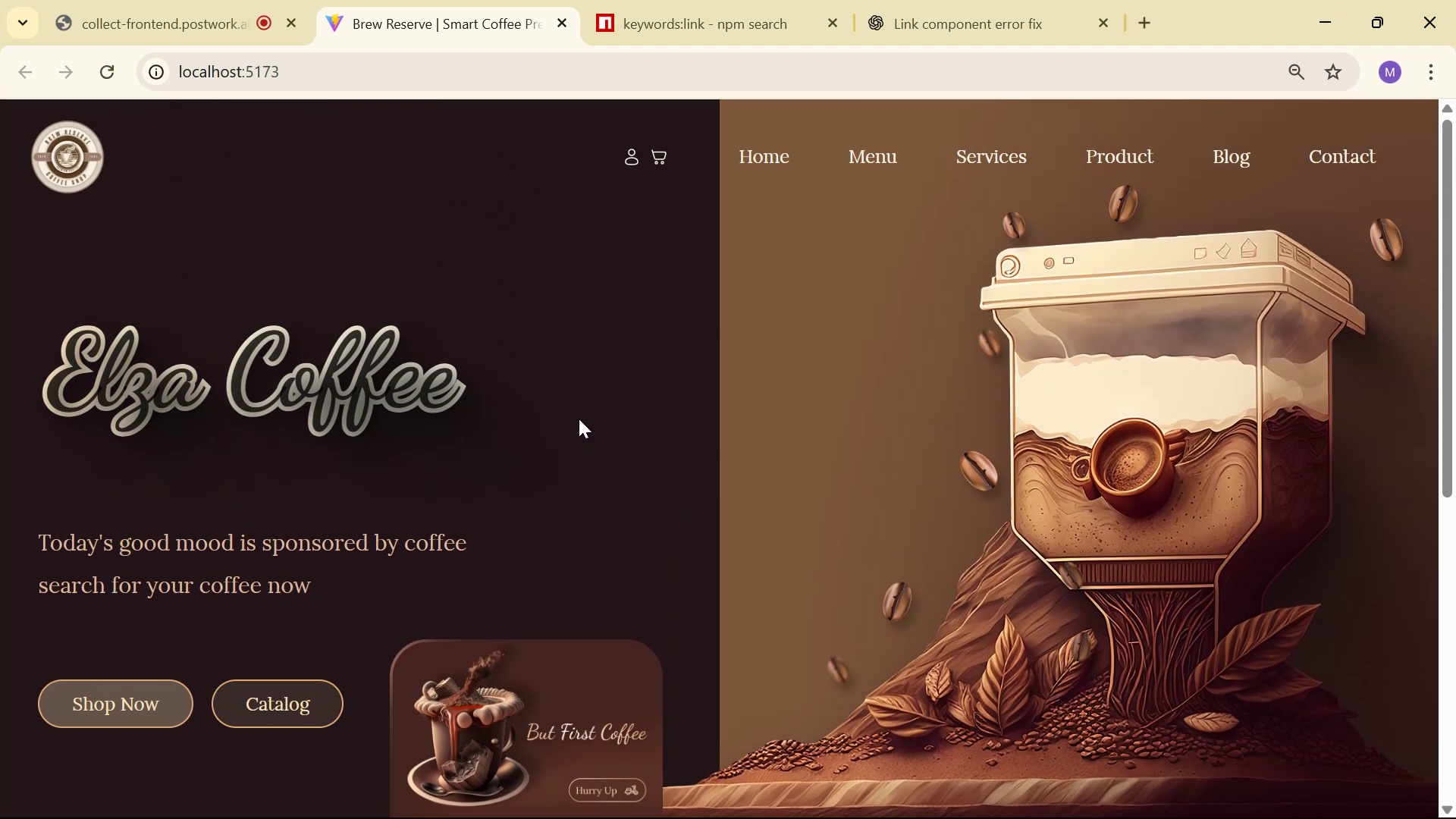 
scroll: coordinate [488, 390], scroll_direction: down, amount: 6.0
 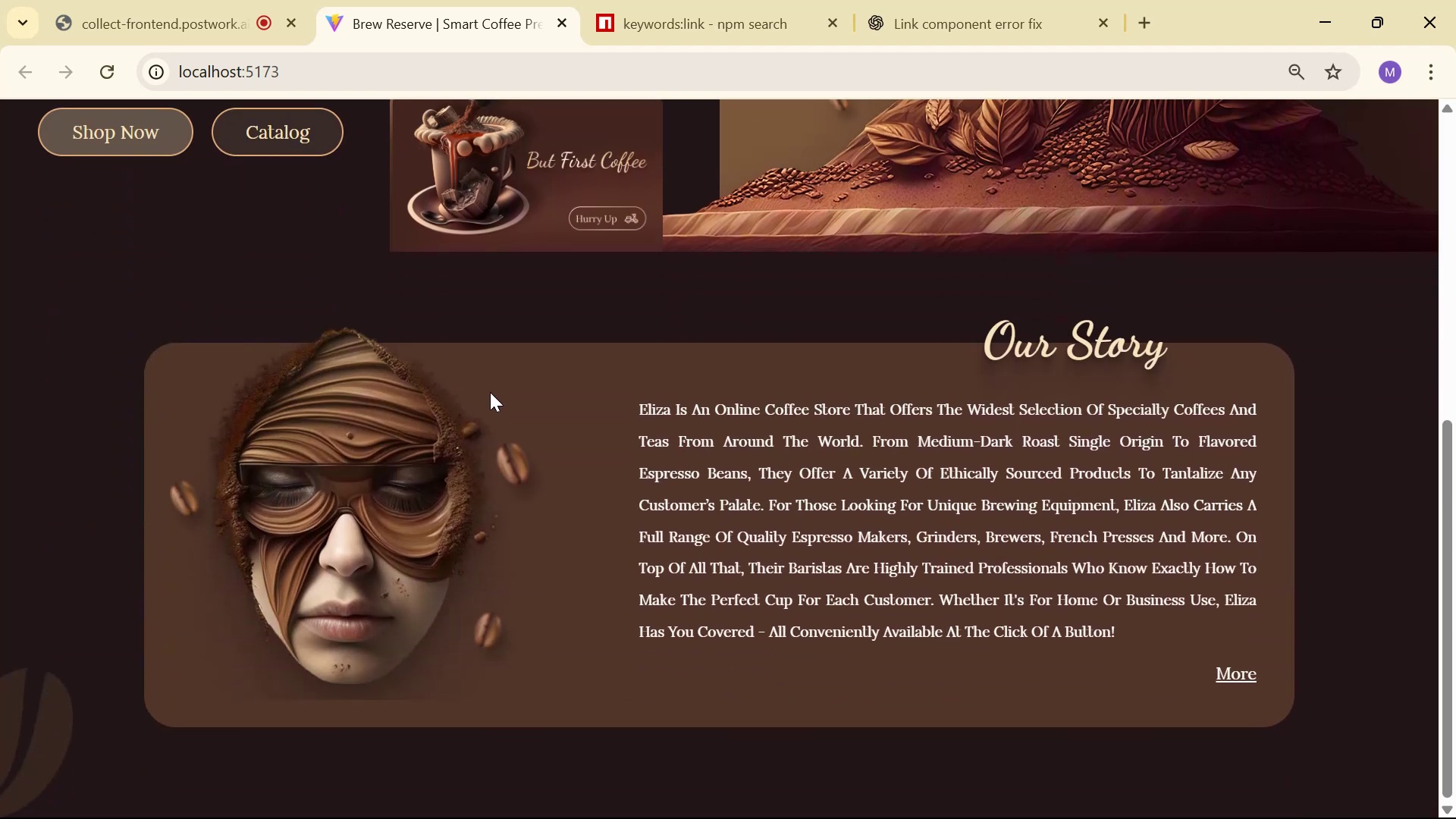 
scroll: coordinate [494, 390], scroll_direction: up, amount: 4.0
 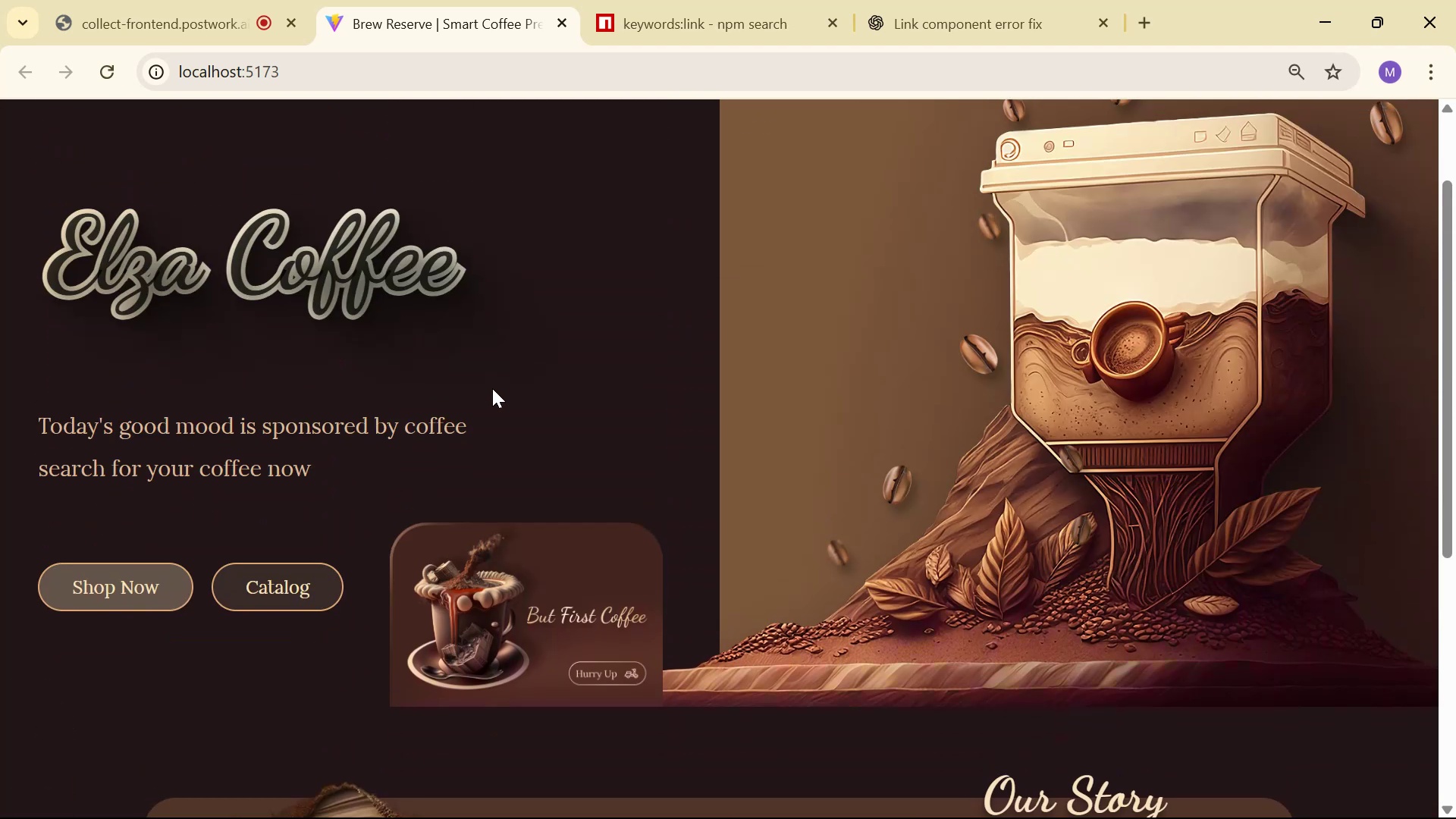 
key(Alt+AltLeft)
 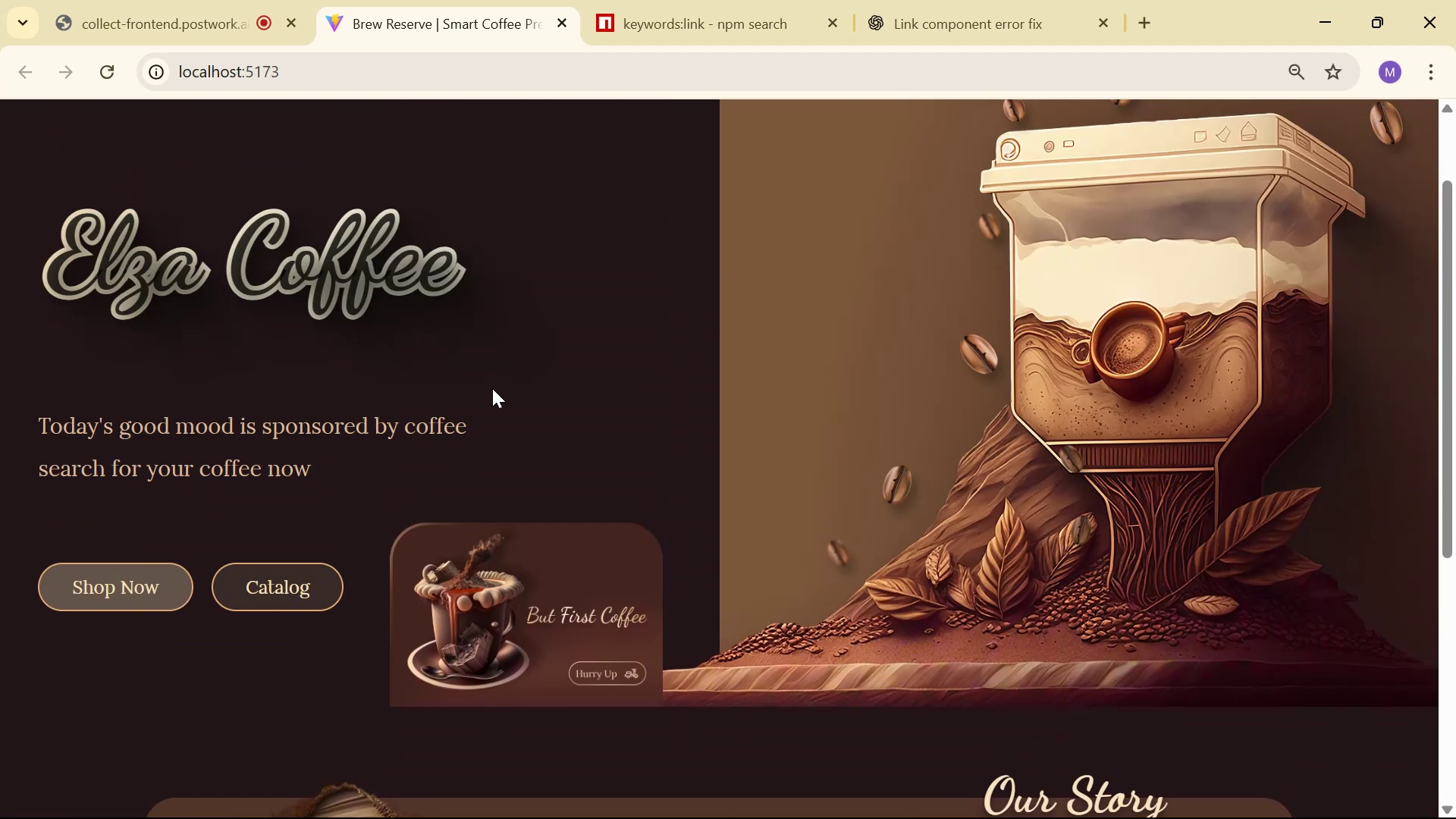 
scroll: coordinate [494, 388], scroll_direction: up, amount: 3.0
 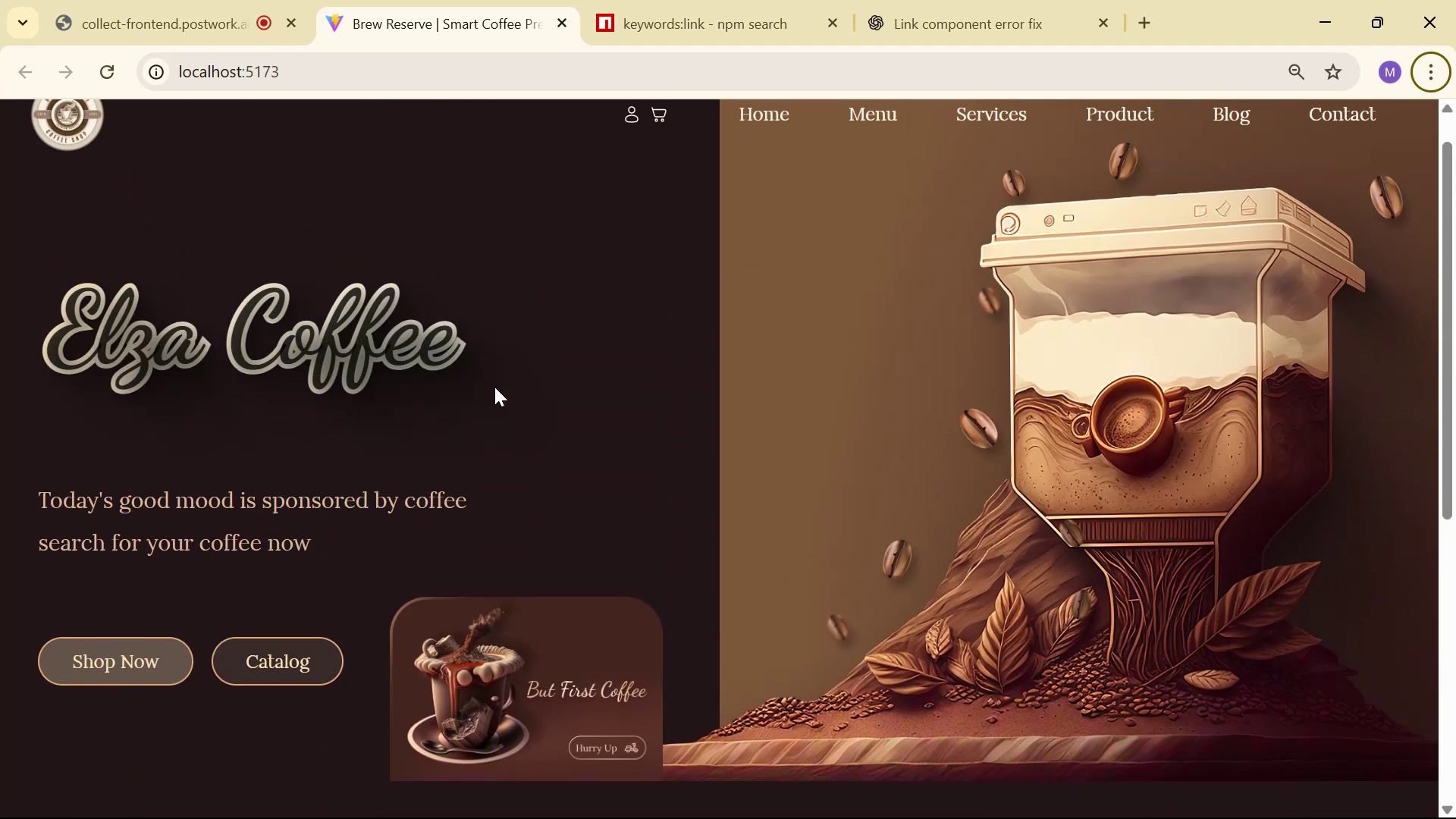 
key(Alt+Tab)
 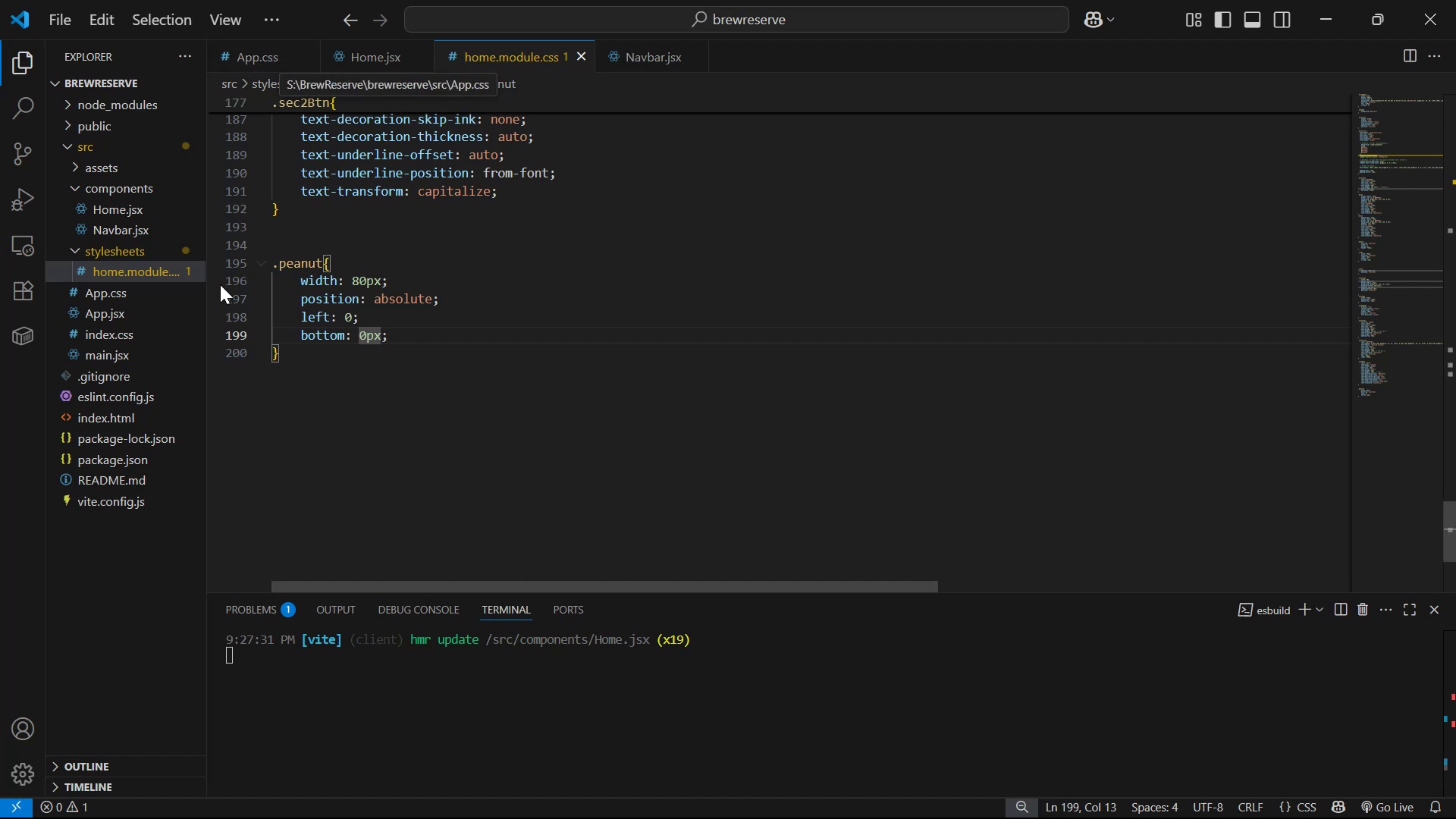 
left_click([150, 311])
 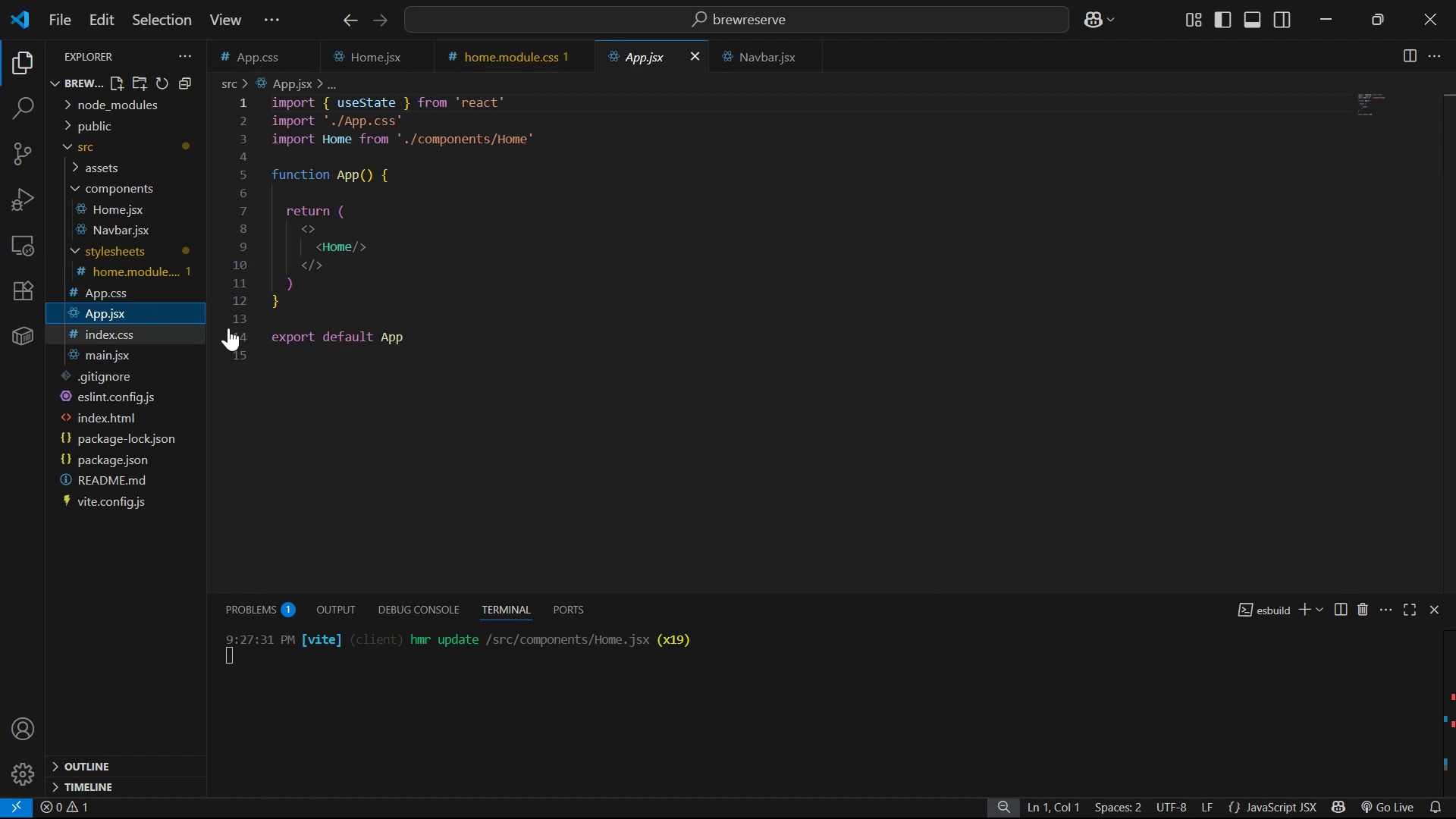 
scroll: coordinate [649, 269], scroll_direction: up, amount: 4.0
 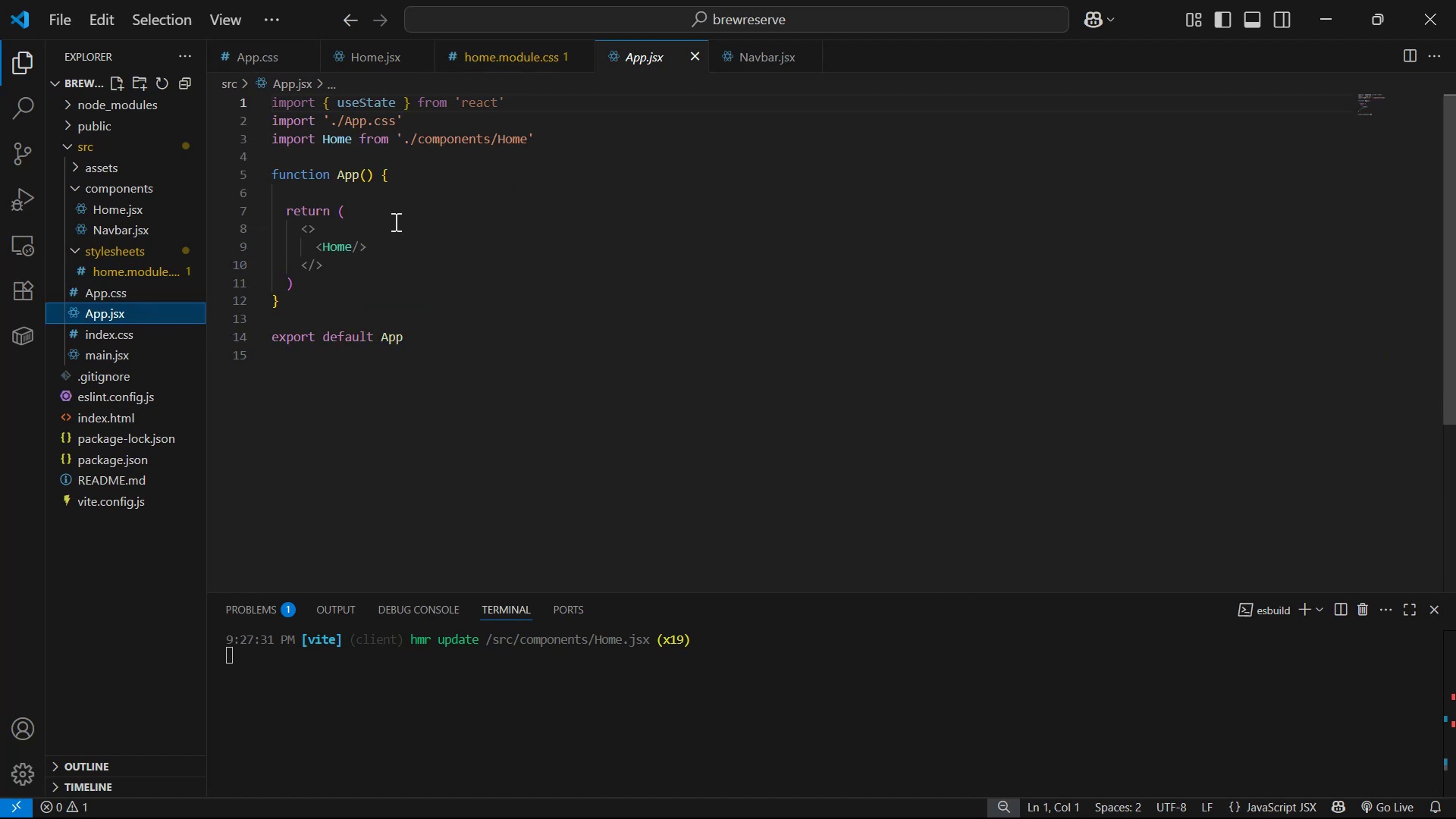 
left_click([385, 202])
 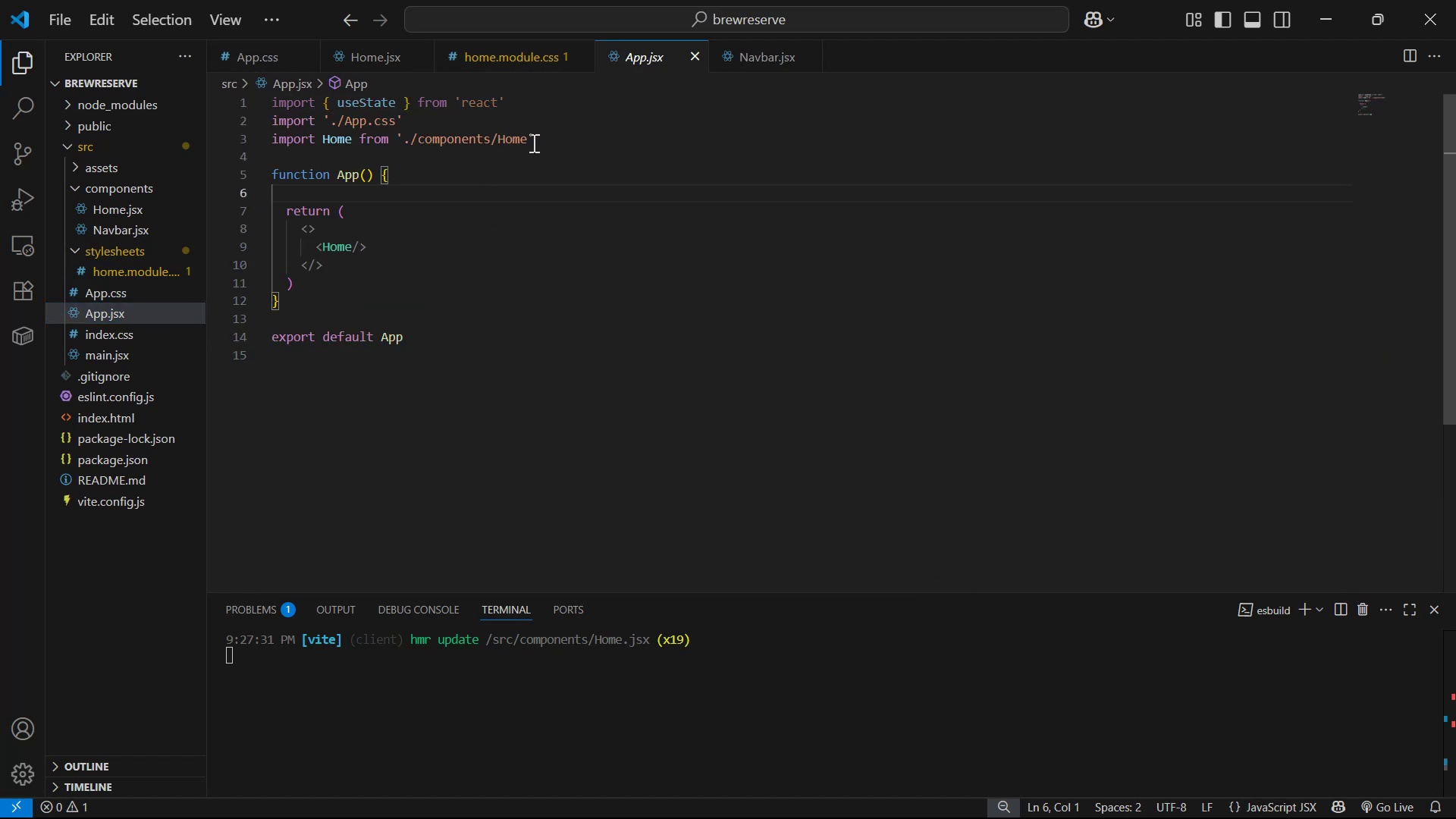 
left_click([551, 139])
 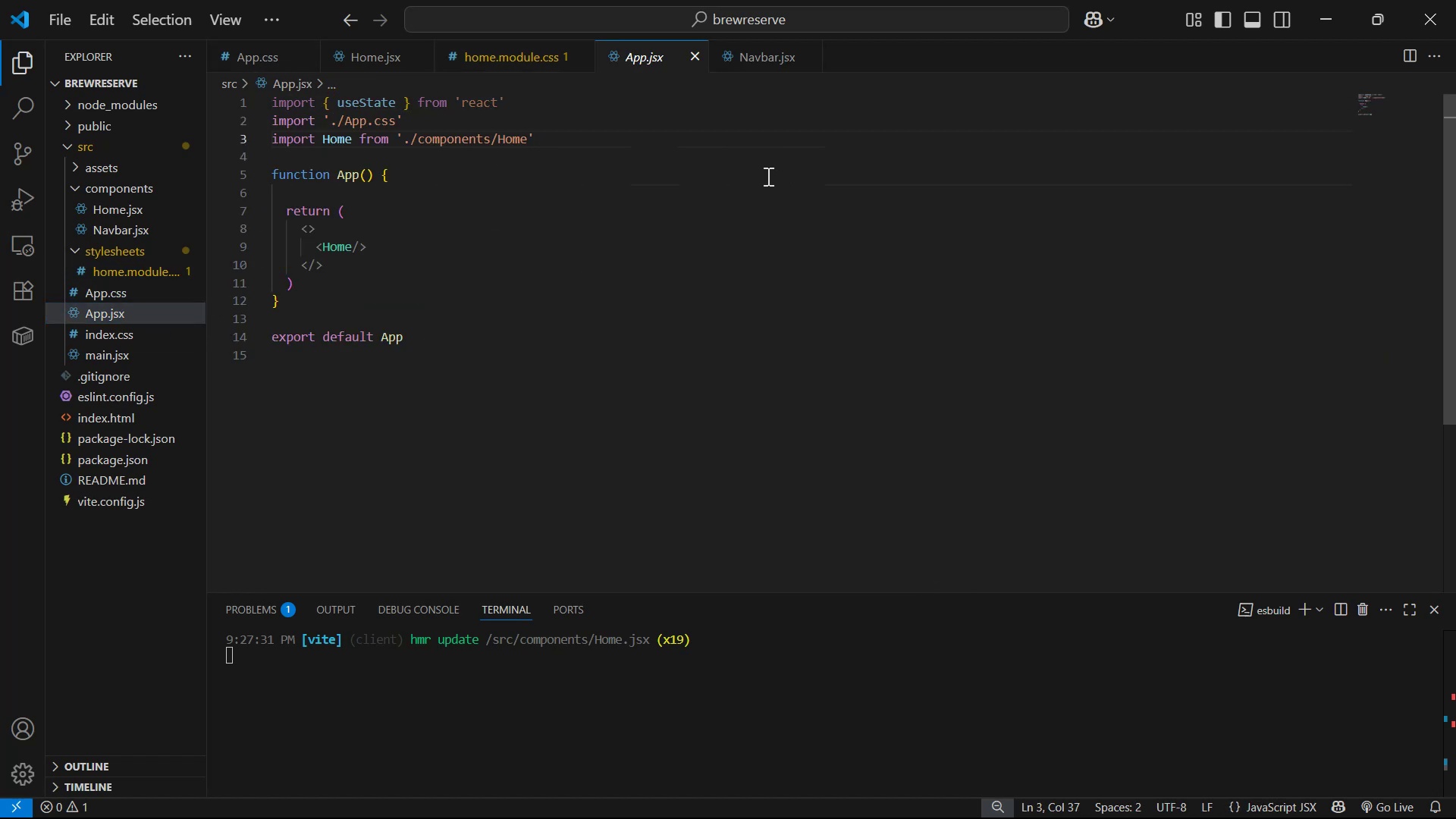 
key(Enter)
 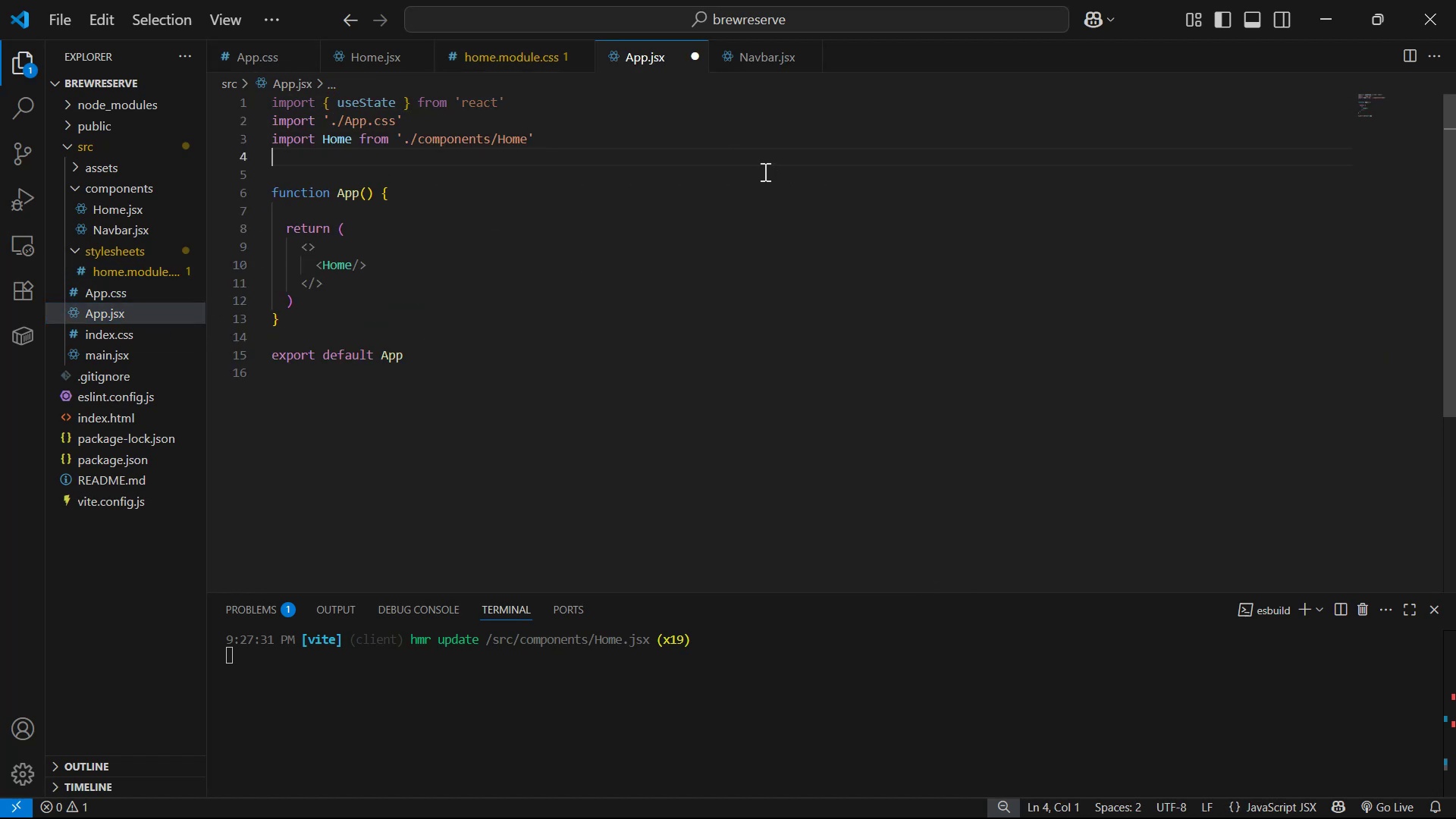 
type(impo)
 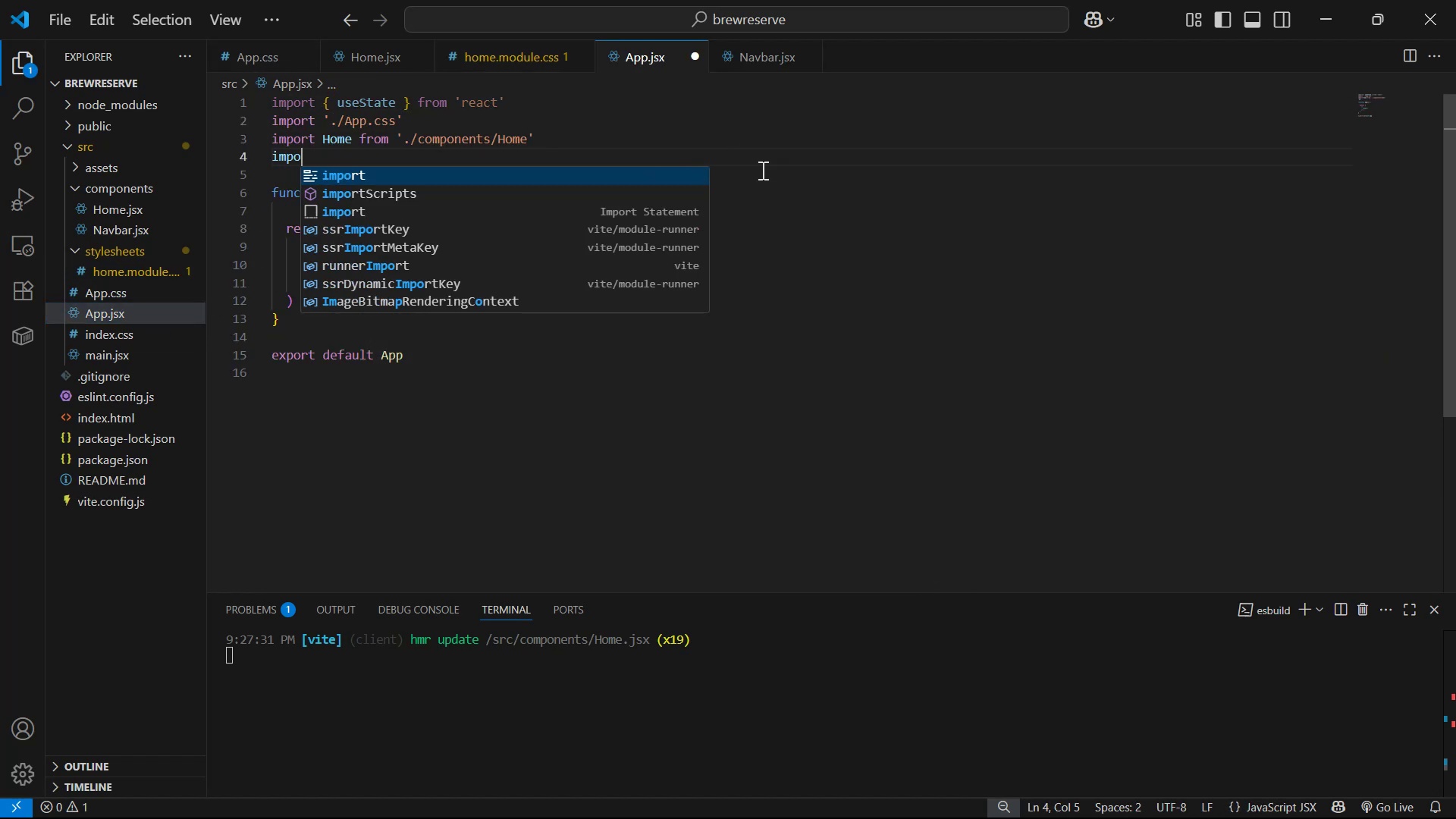 
key(Enter)
 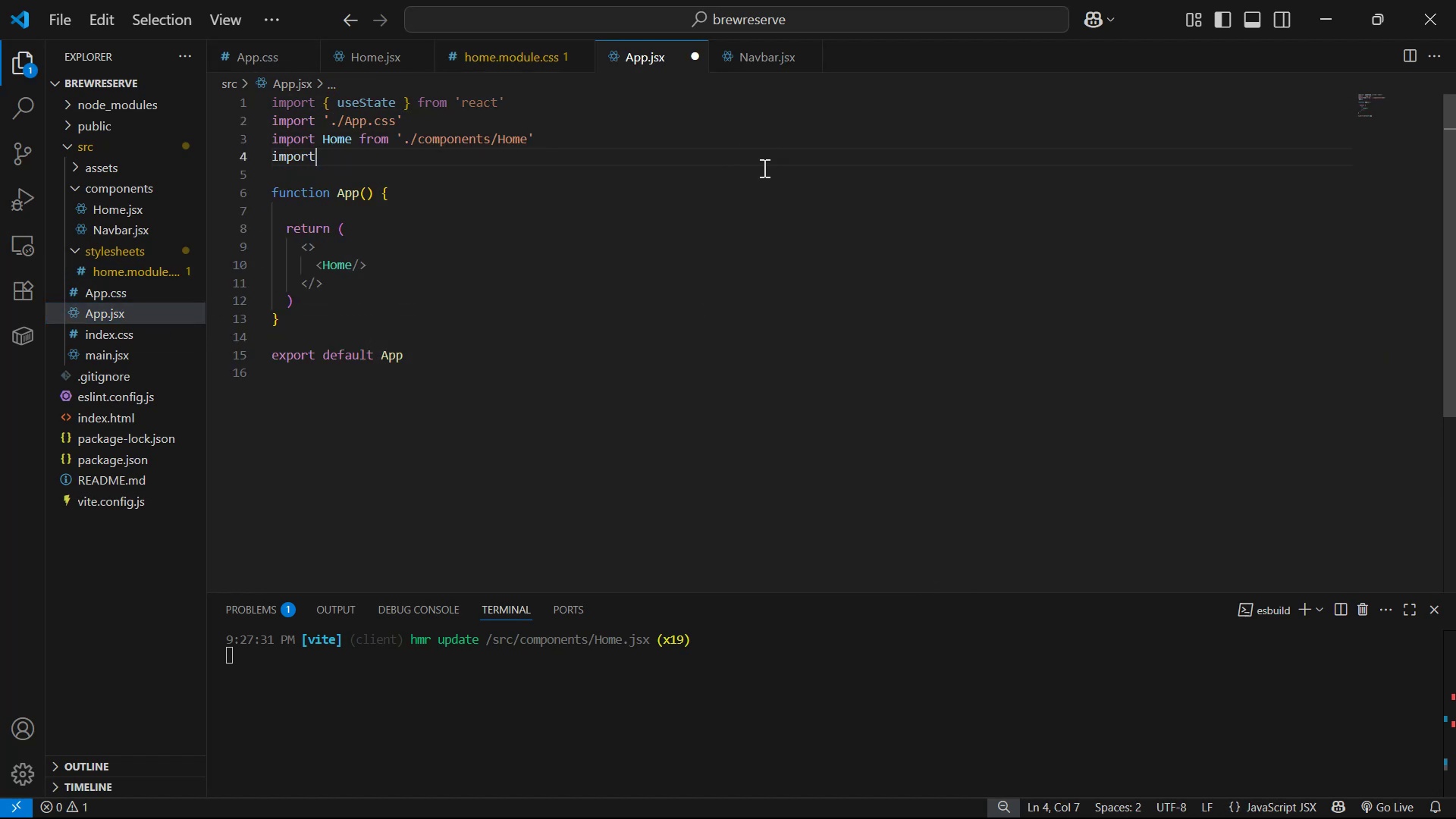 
type( {Rout)
 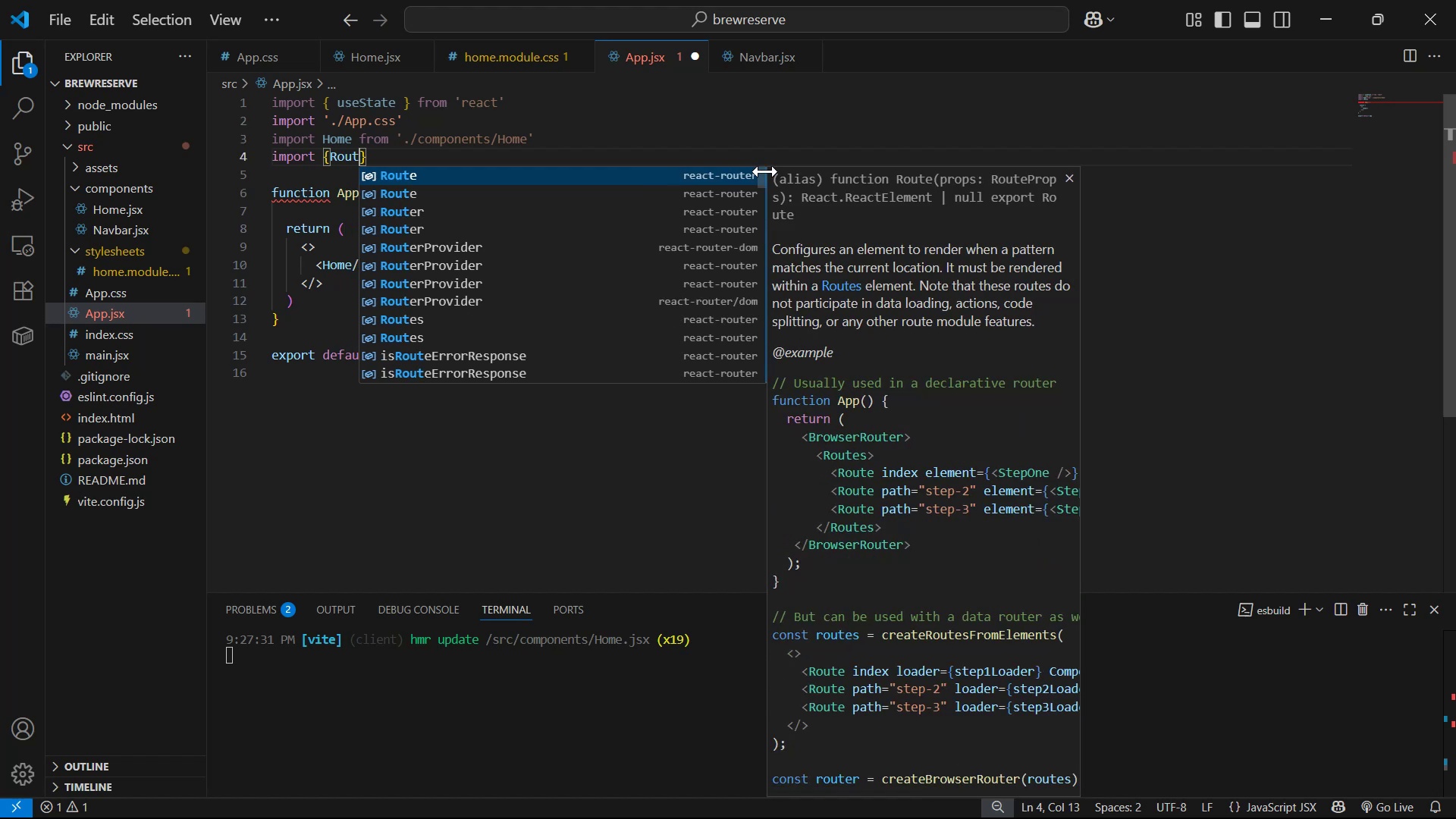 
key(Enter)
 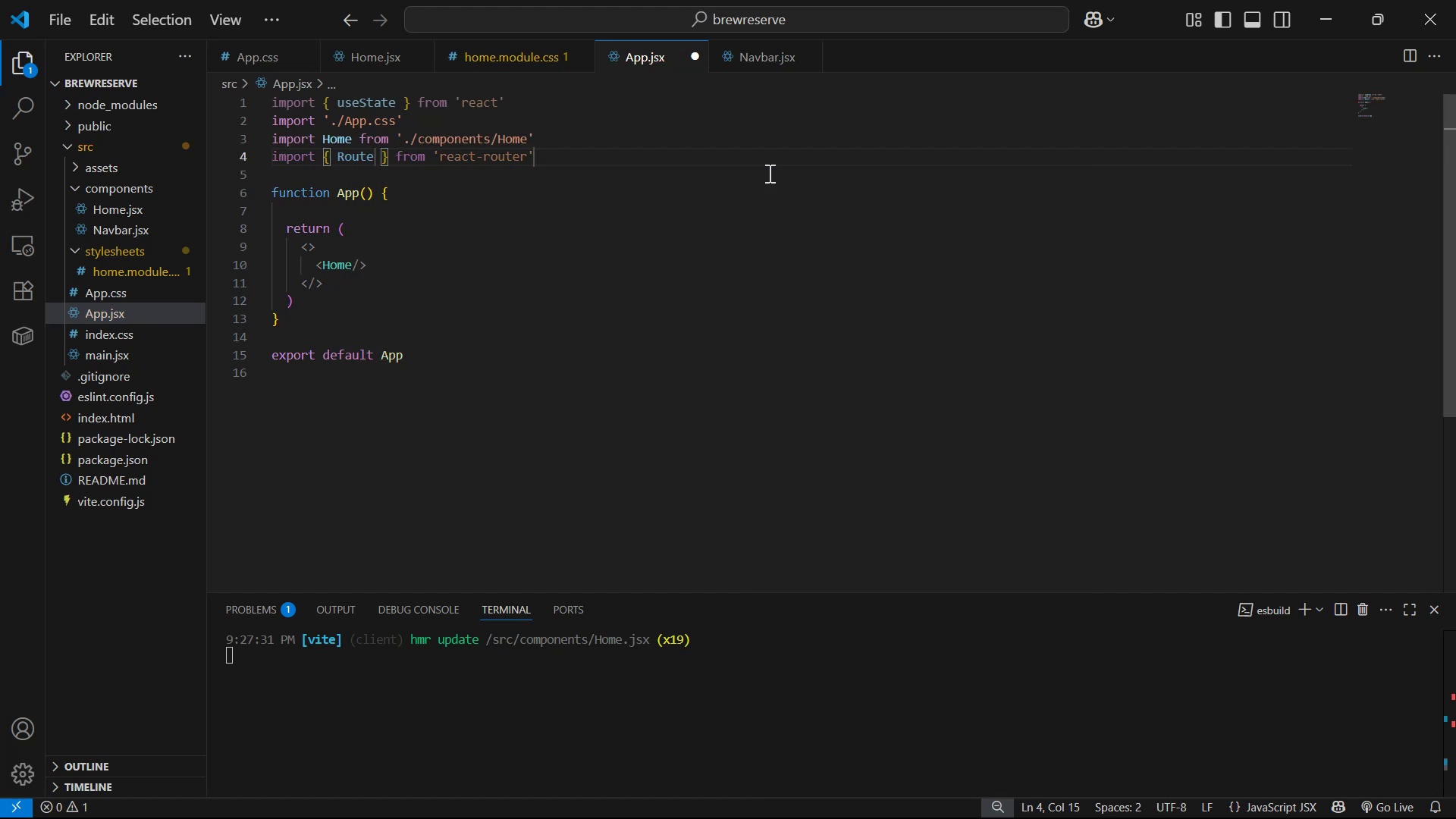 
type(, Ro)
 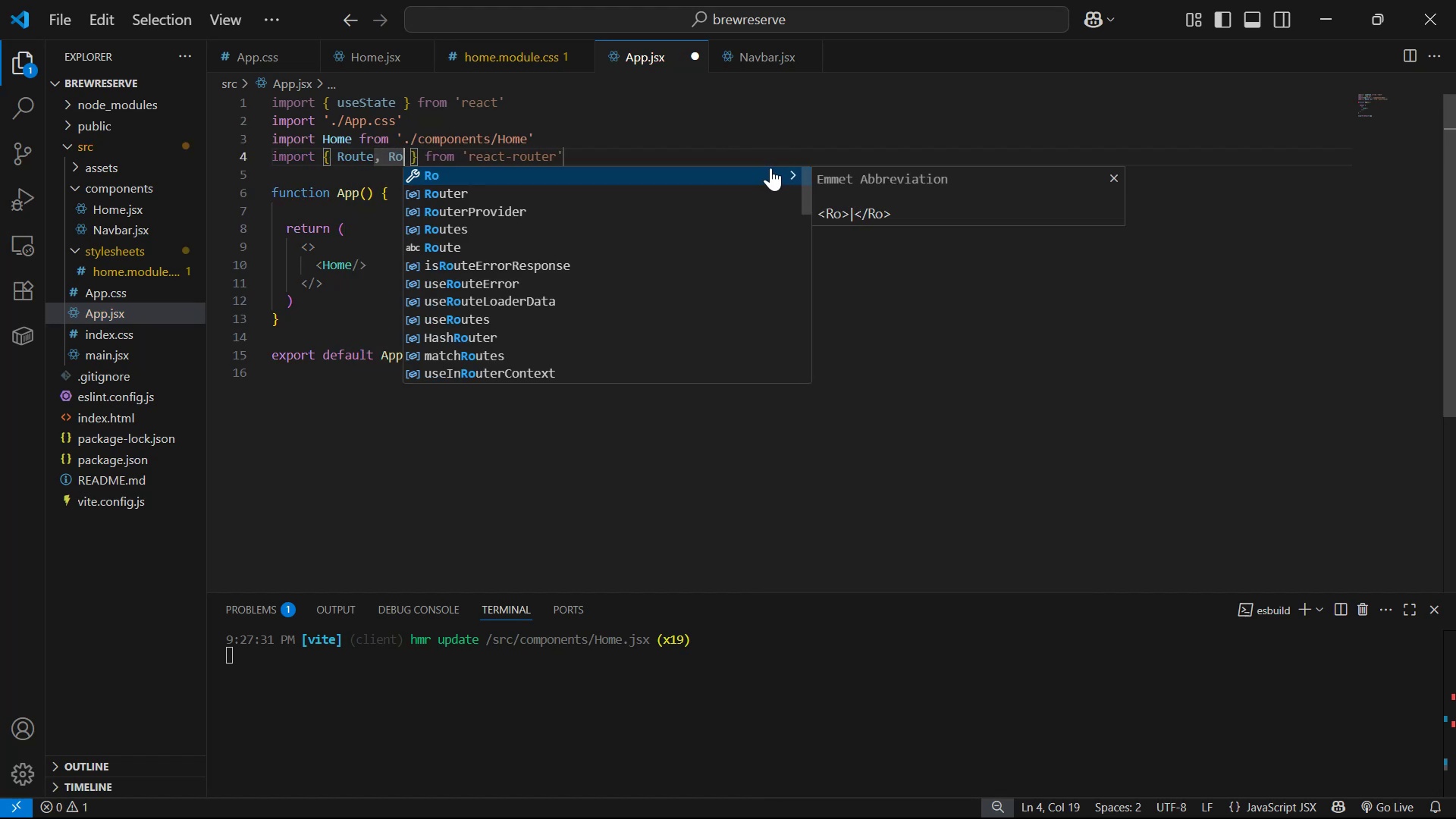 
key(ArrowDown)
 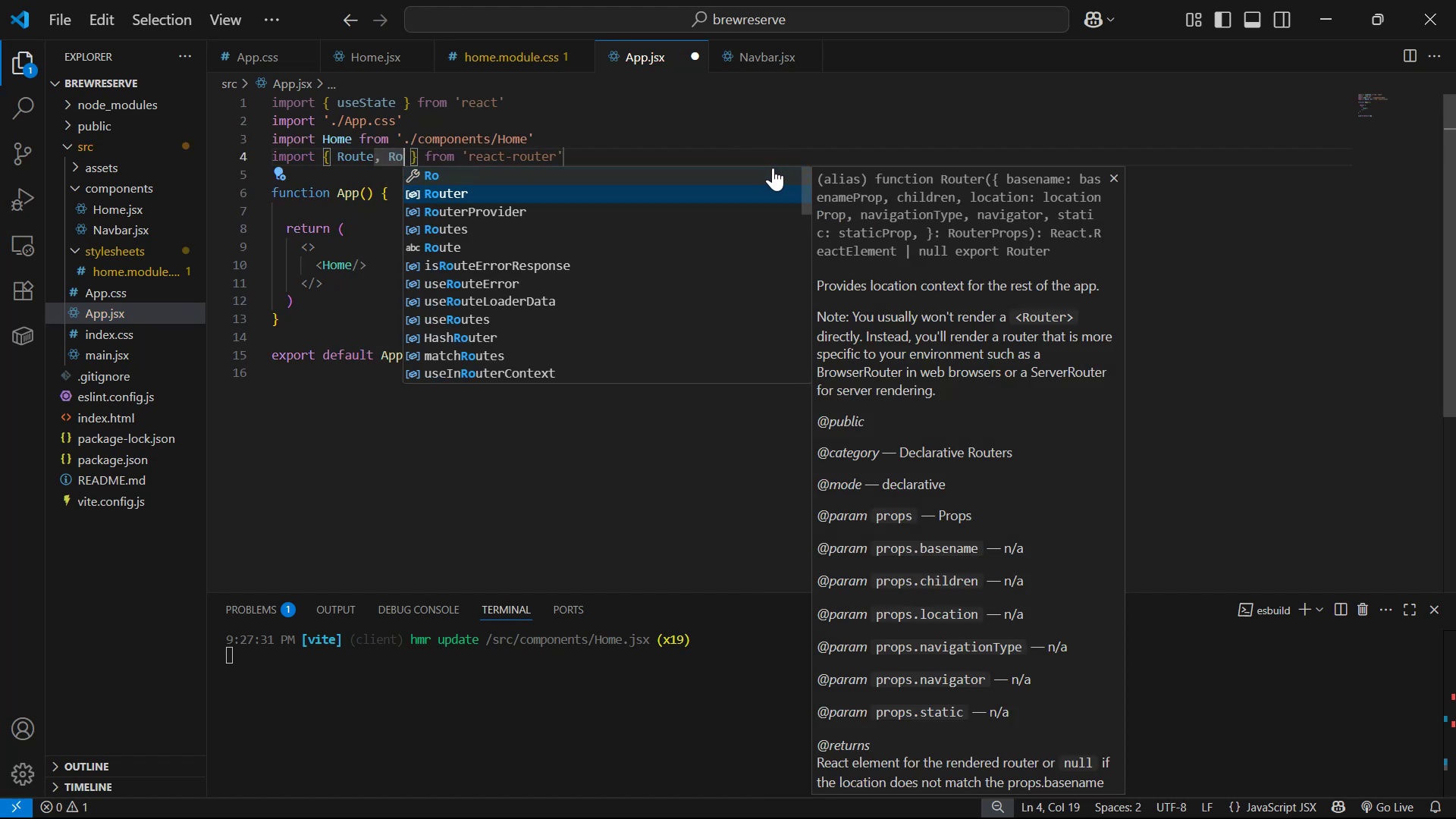 
key(ArrowDown)
 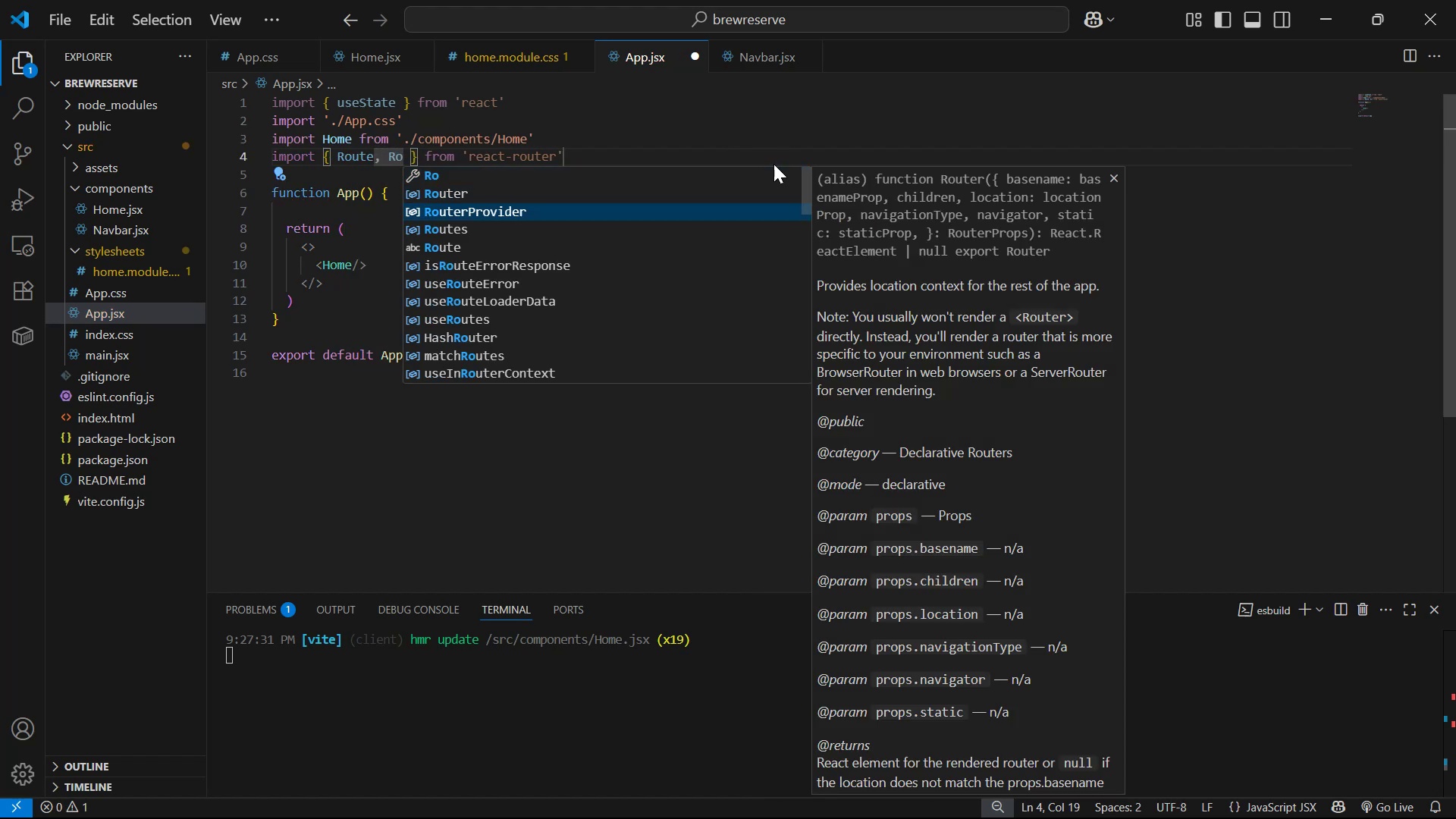 
key(ArrowDown)
 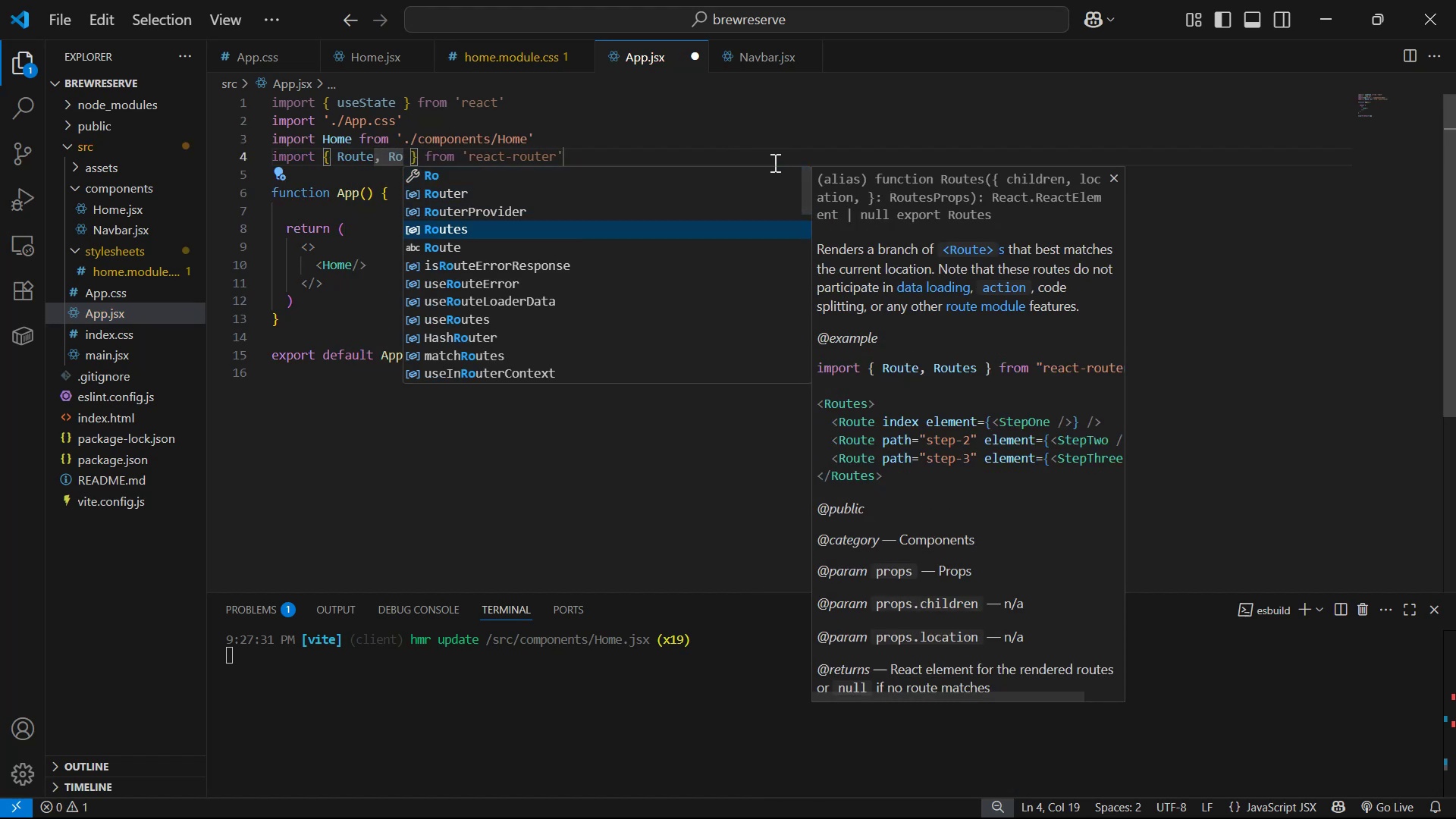 
key(Enter)
 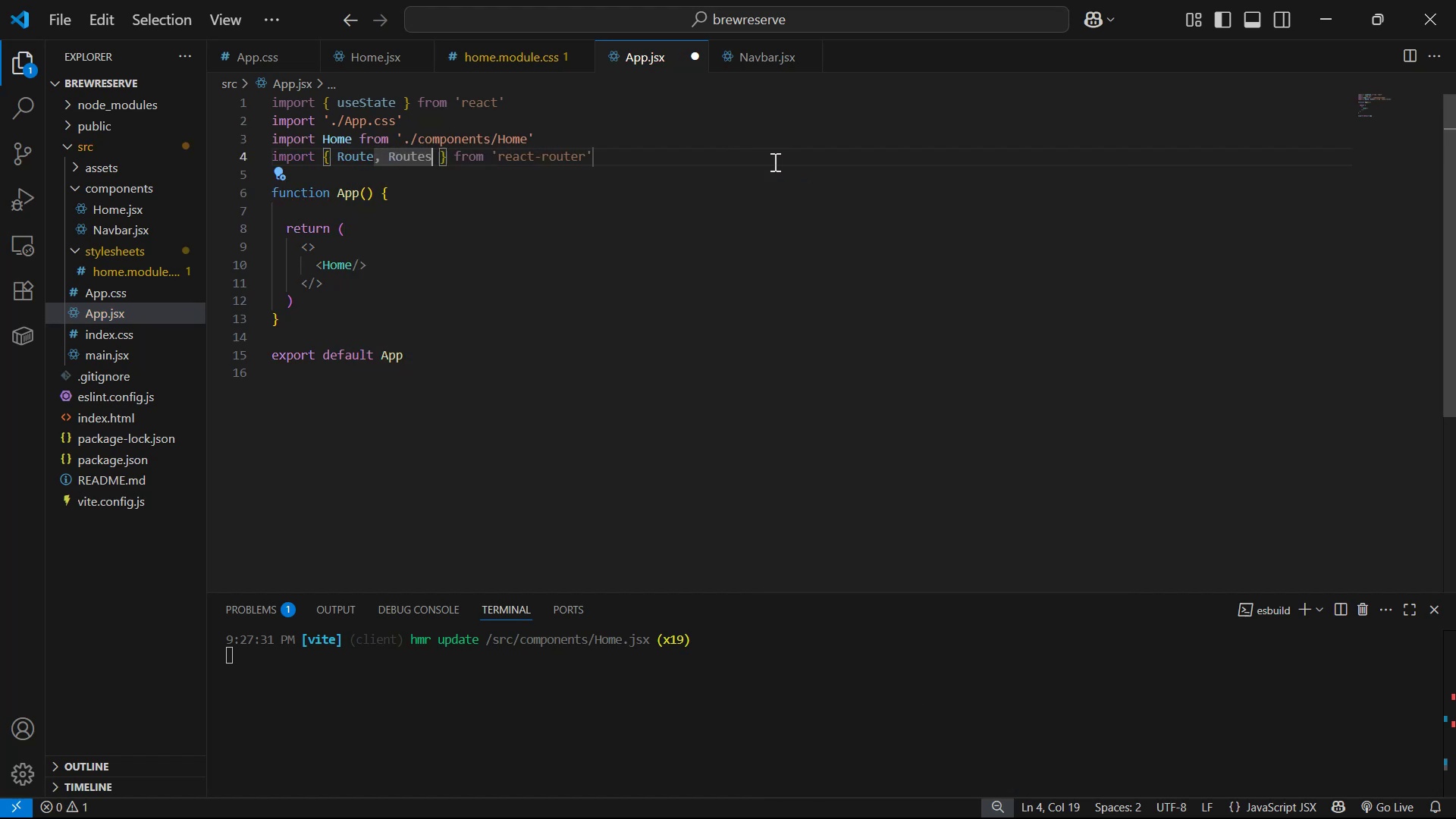 
key(Control+S)
 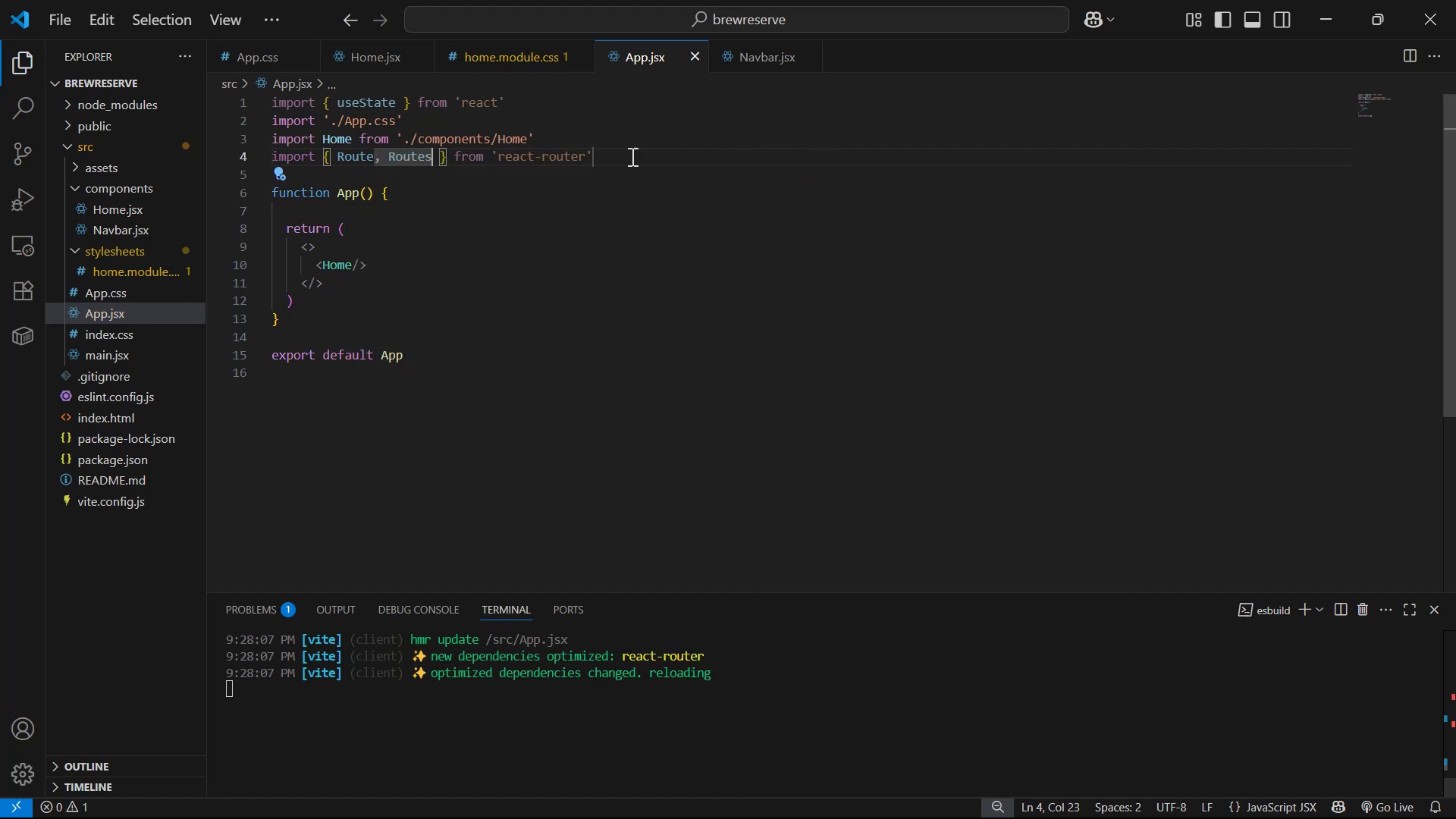 
left_click([488, 243])
 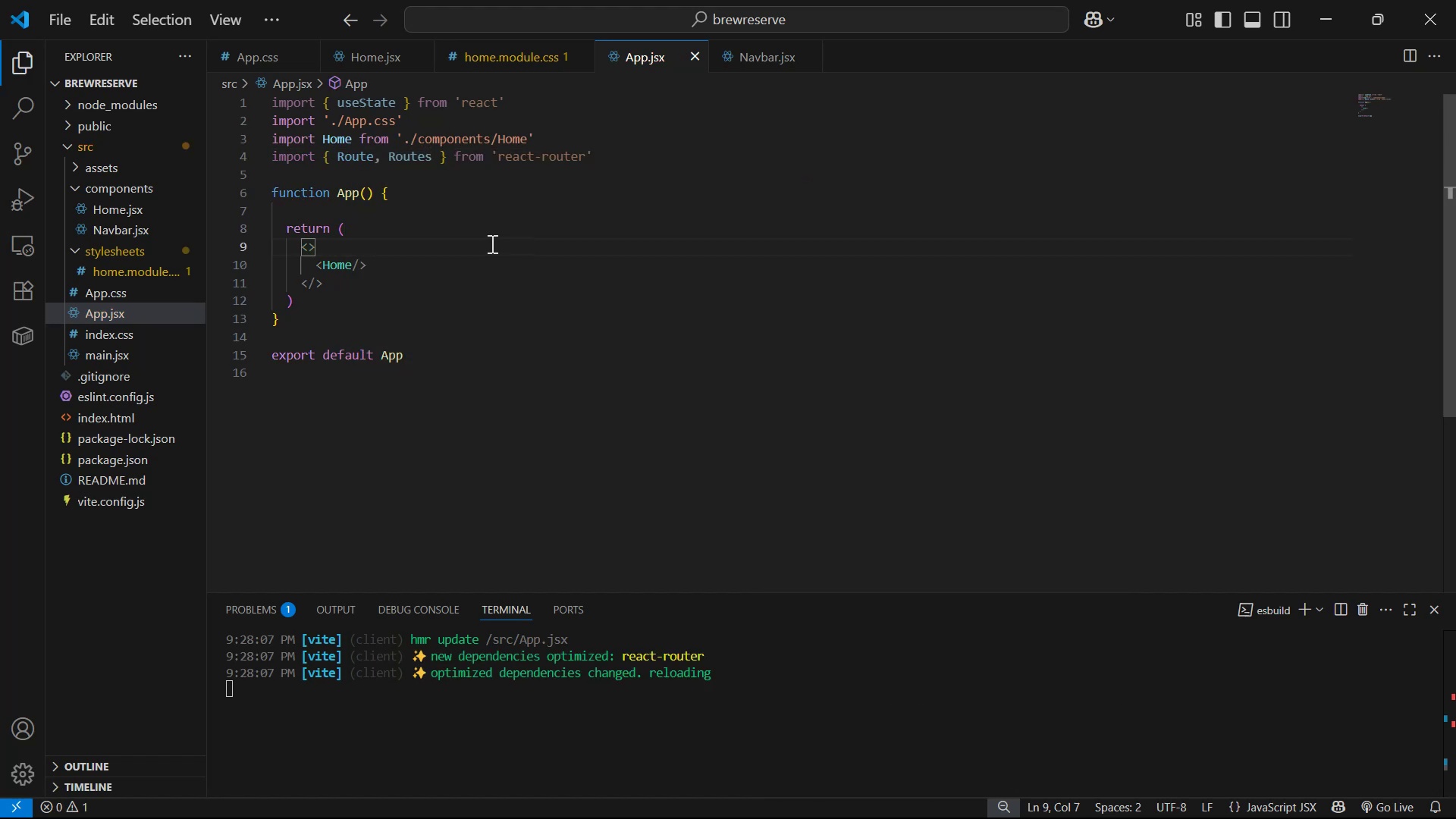 
key(Enter)
 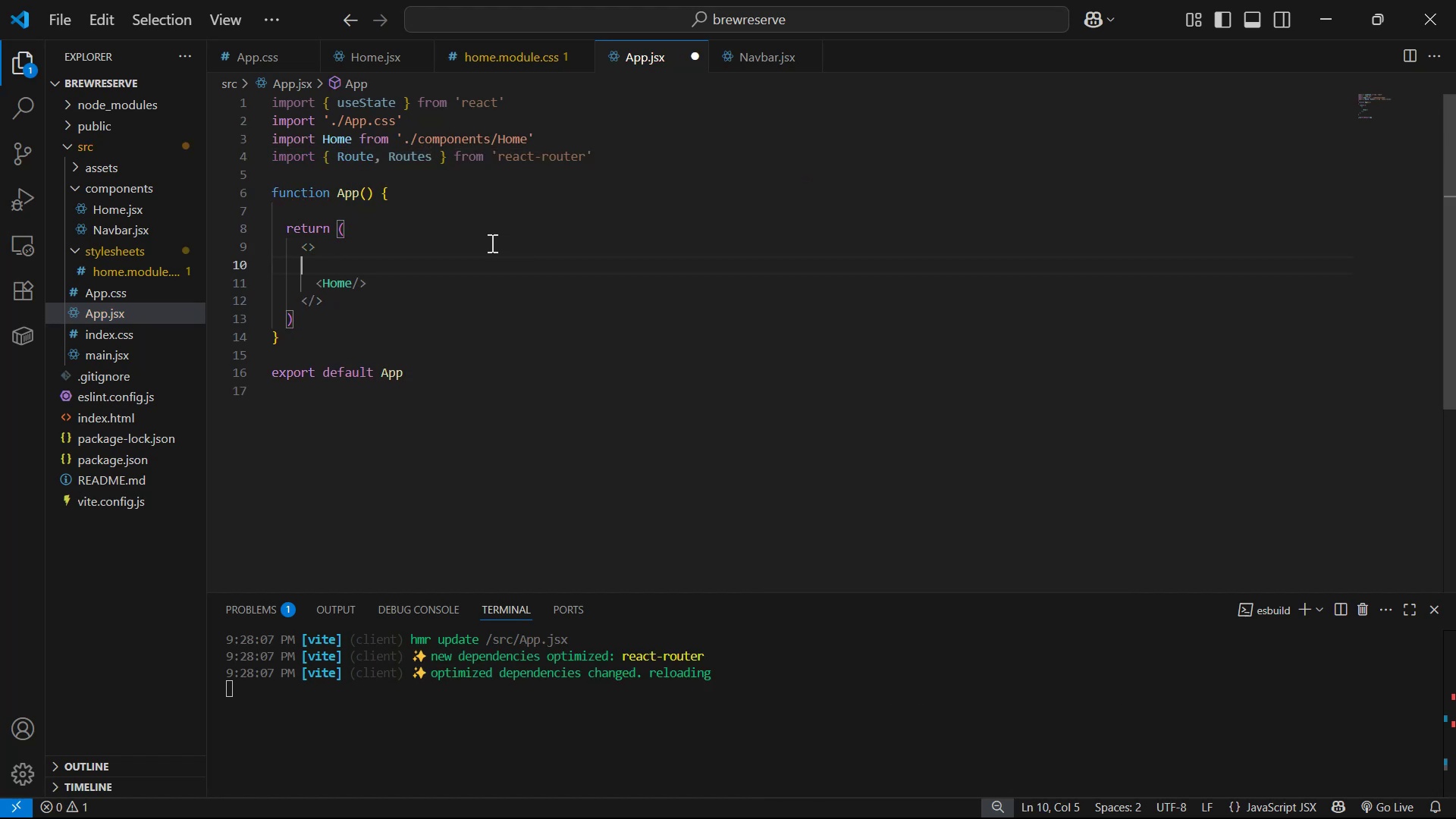 
key(Shift+Comma)
 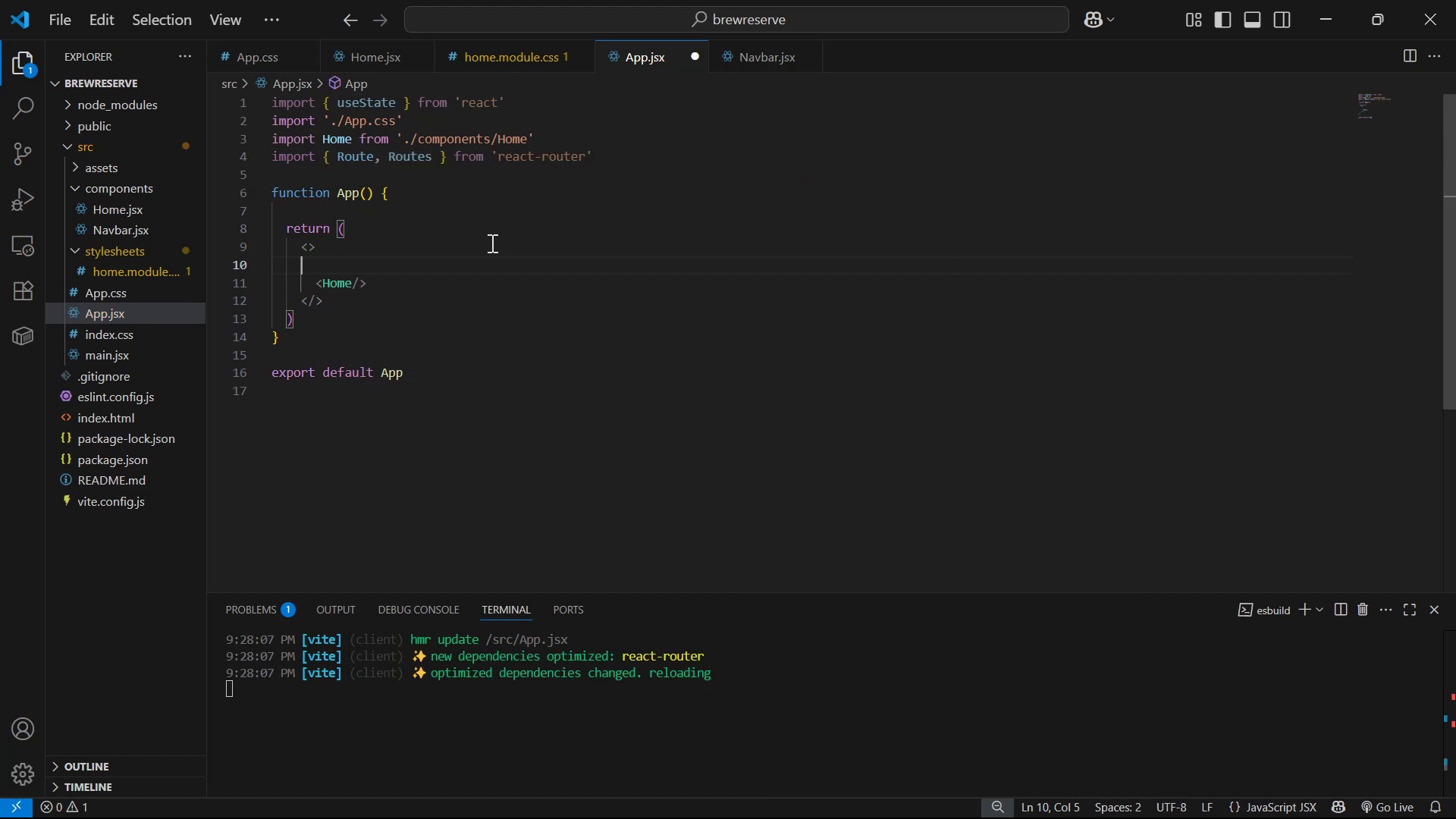 
key(Shift+Period)
 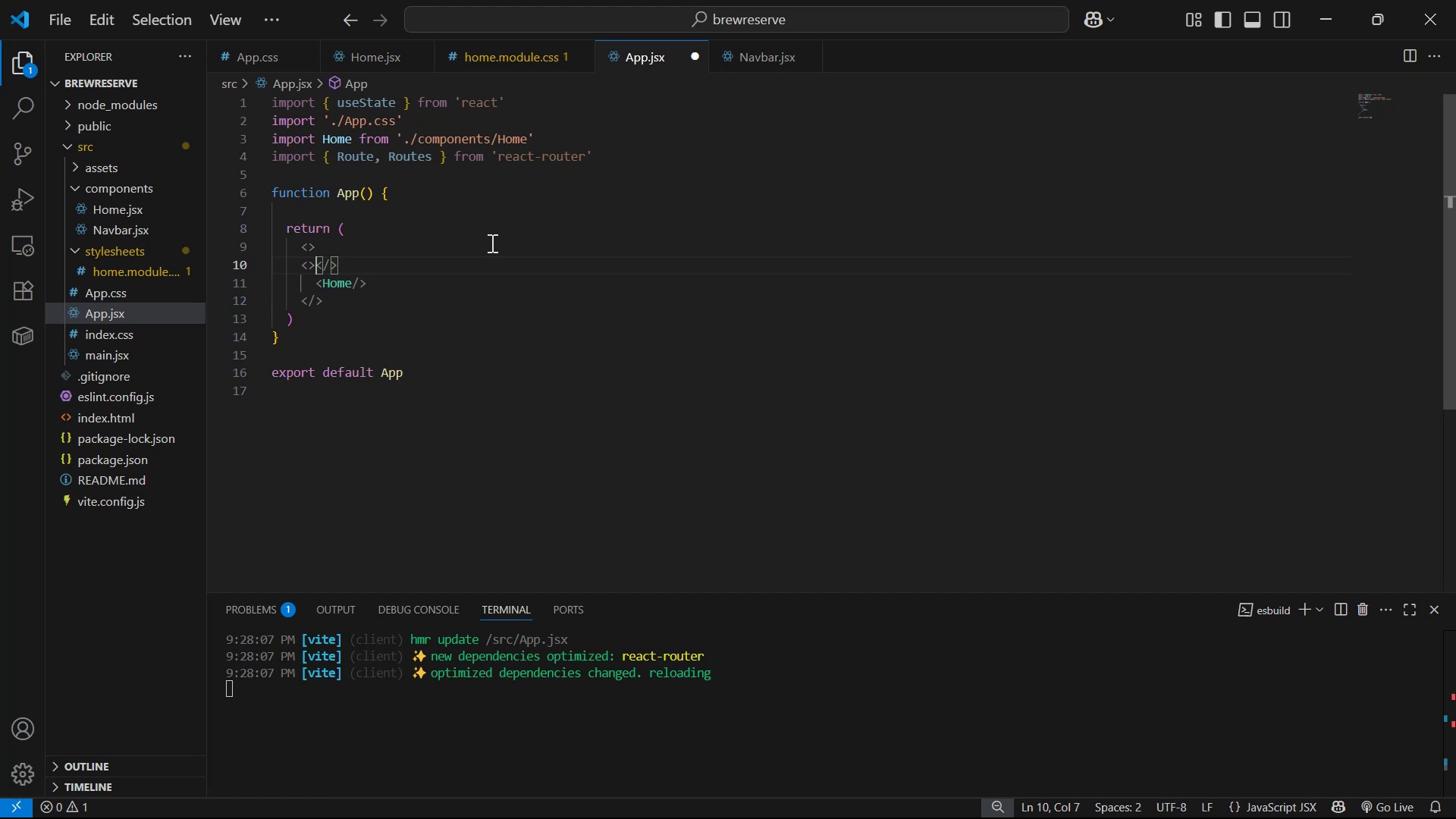 
key(Control+ControlLeft)
 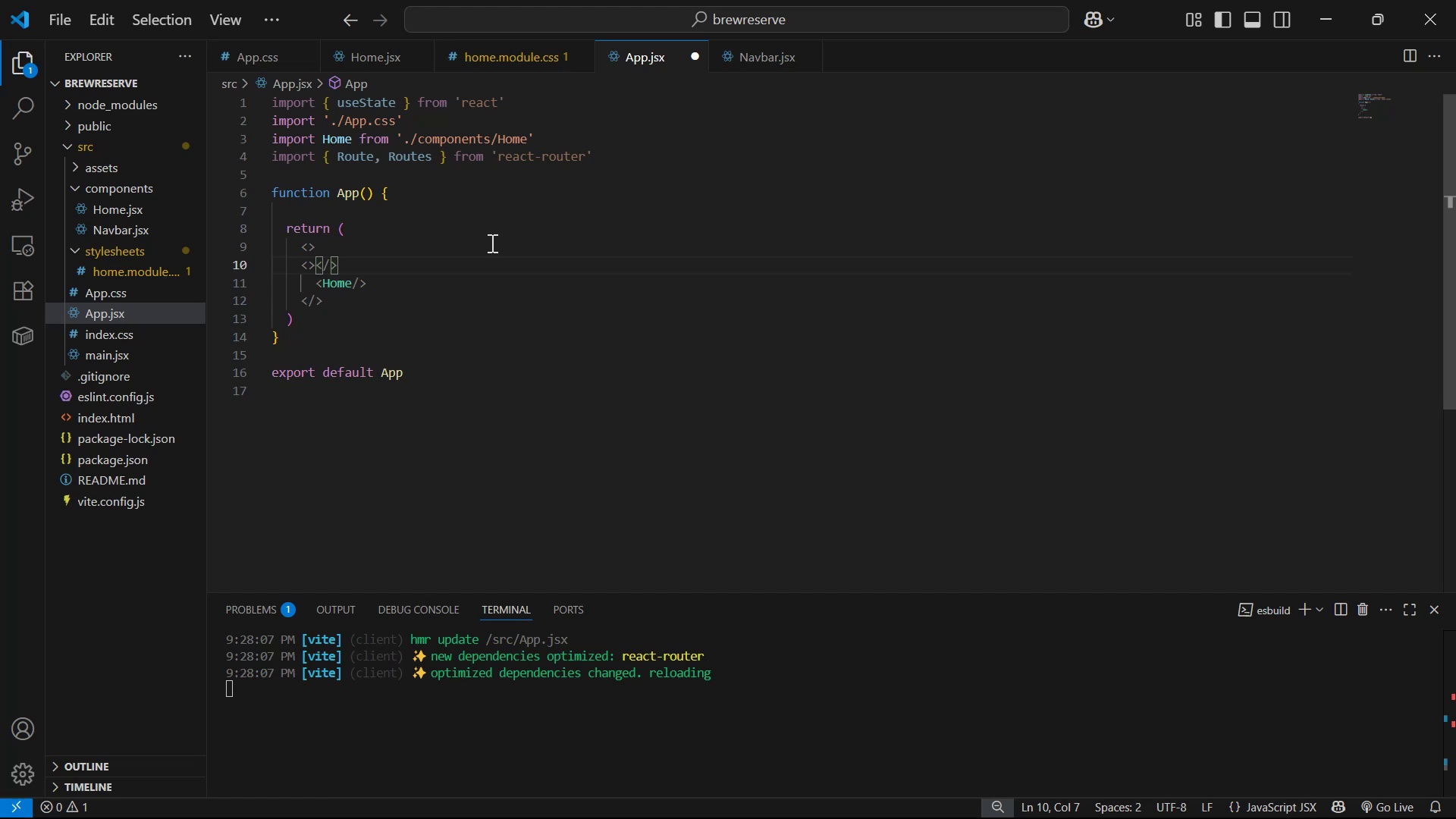 
key(Control+Z)
 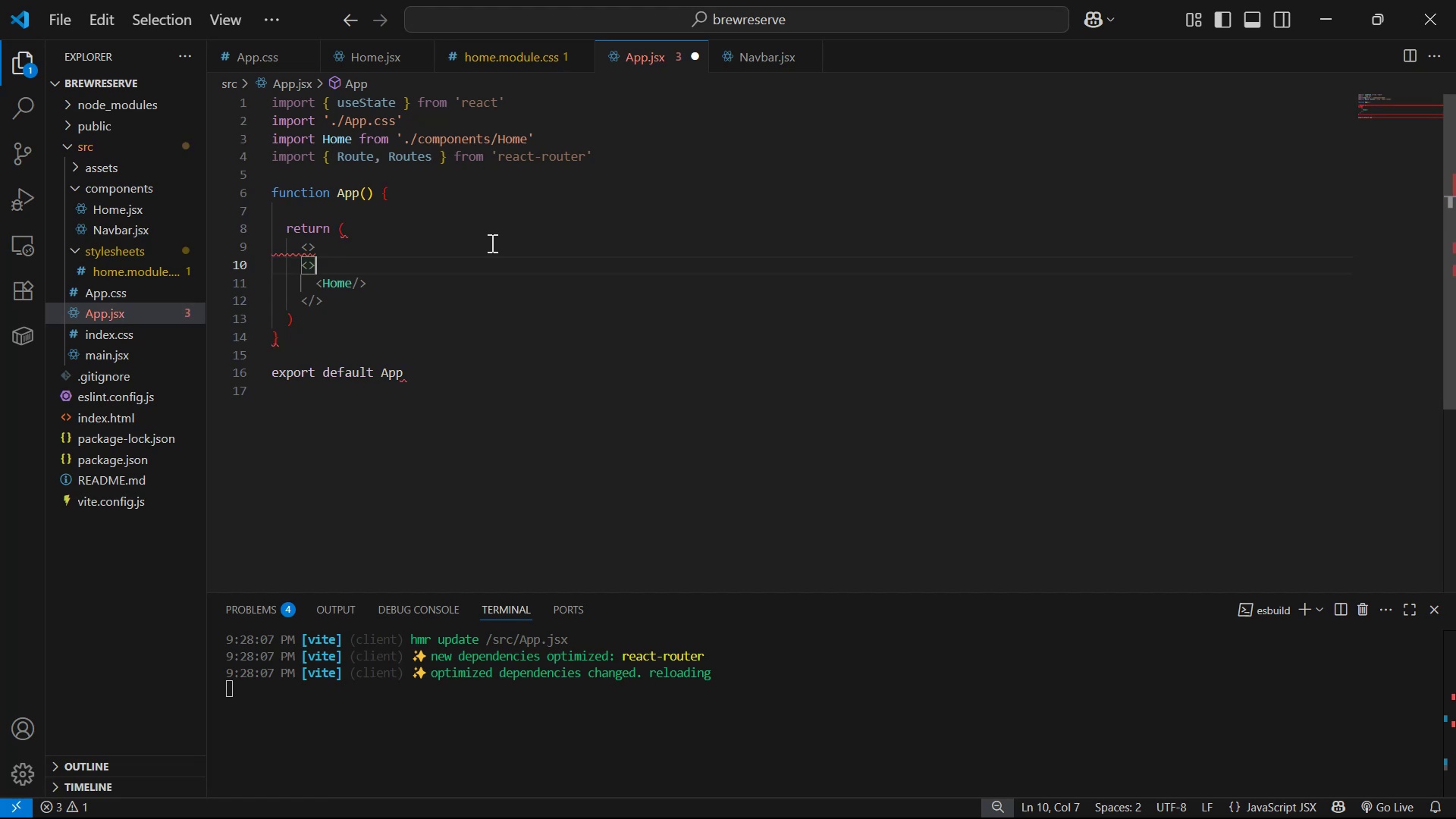 
key(Backspace)
type(Ro)
 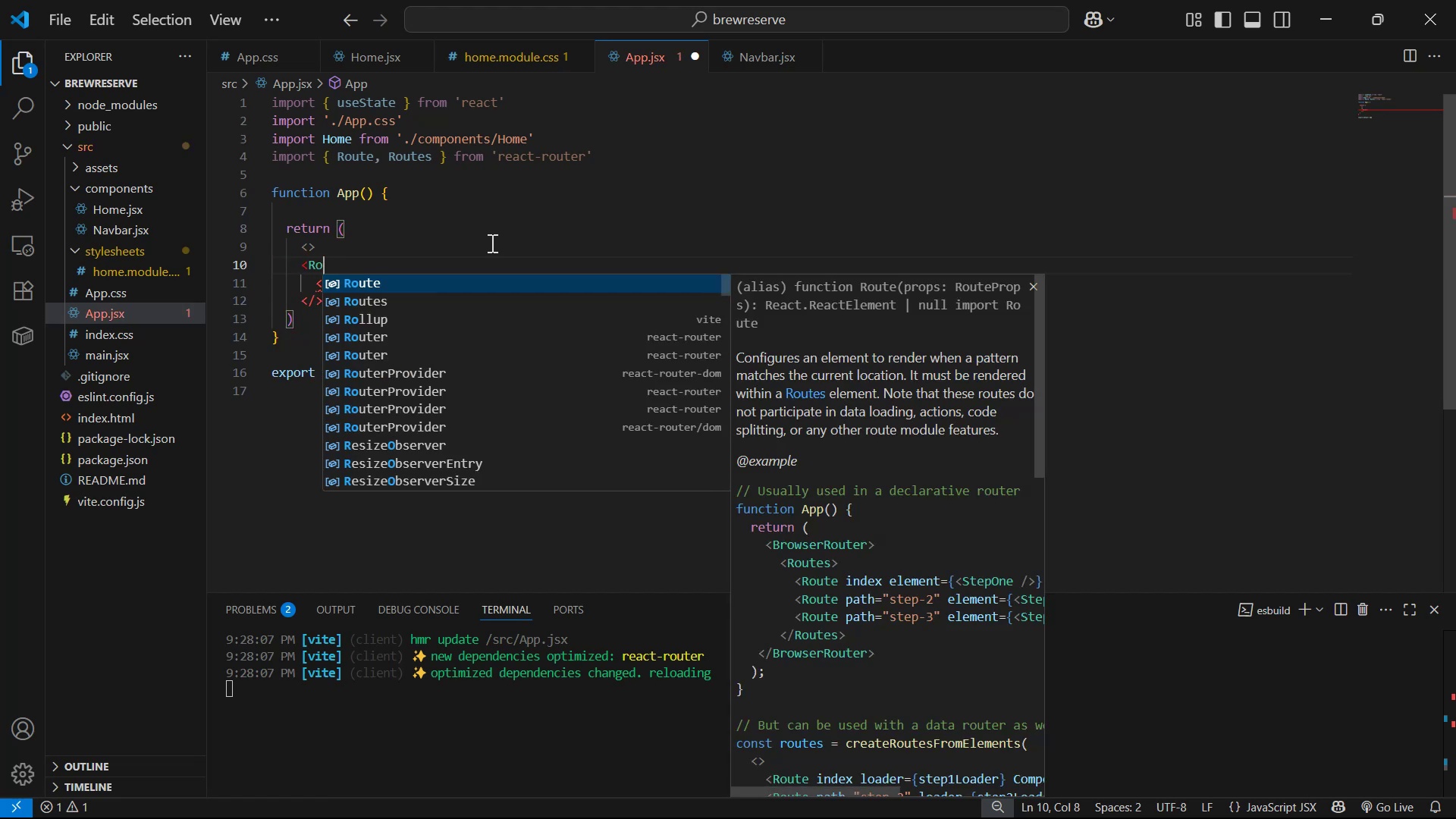 
key(ArrowDown)
 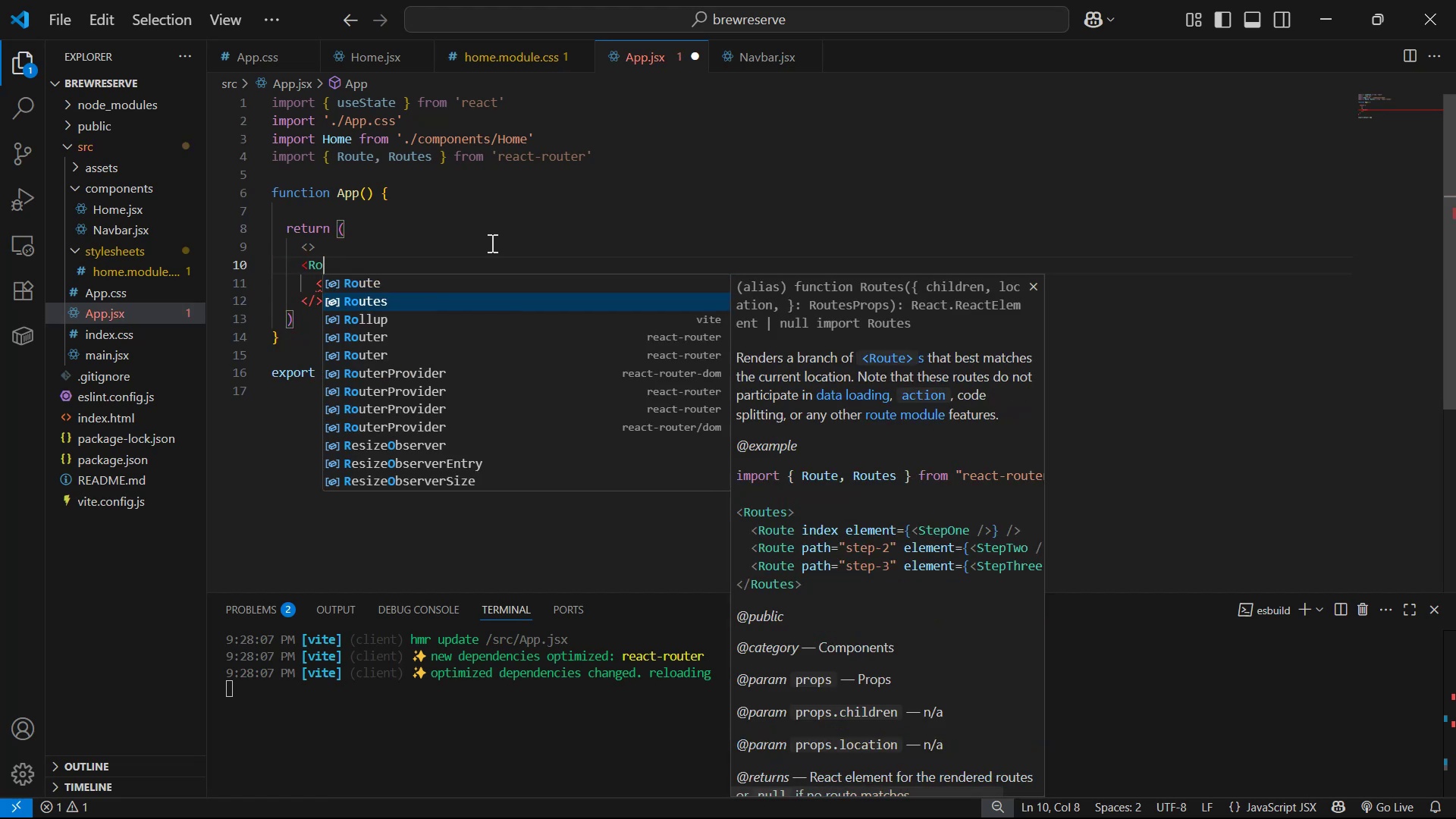 
key(Enter)
 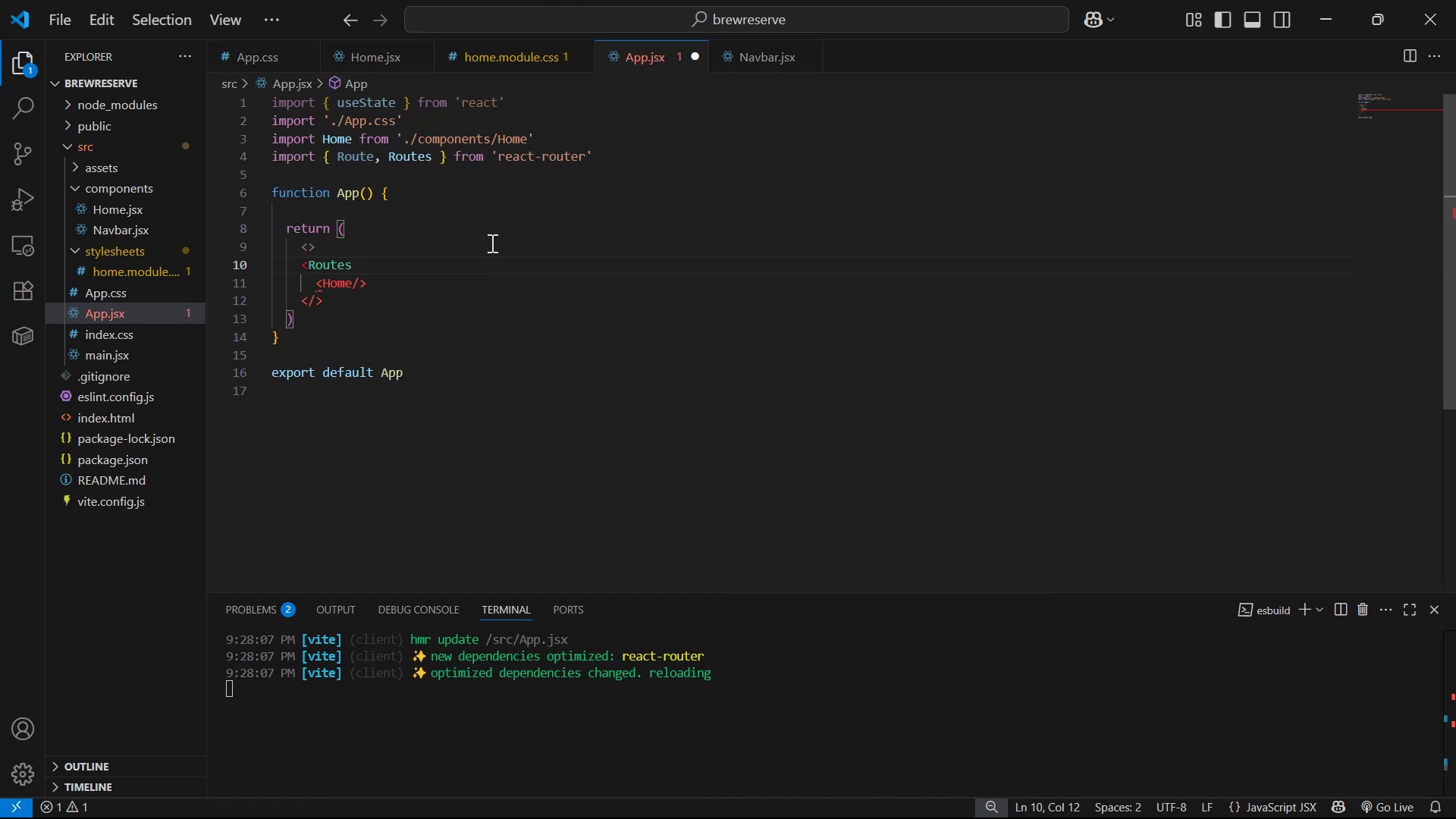 
key(Shift+Period)
 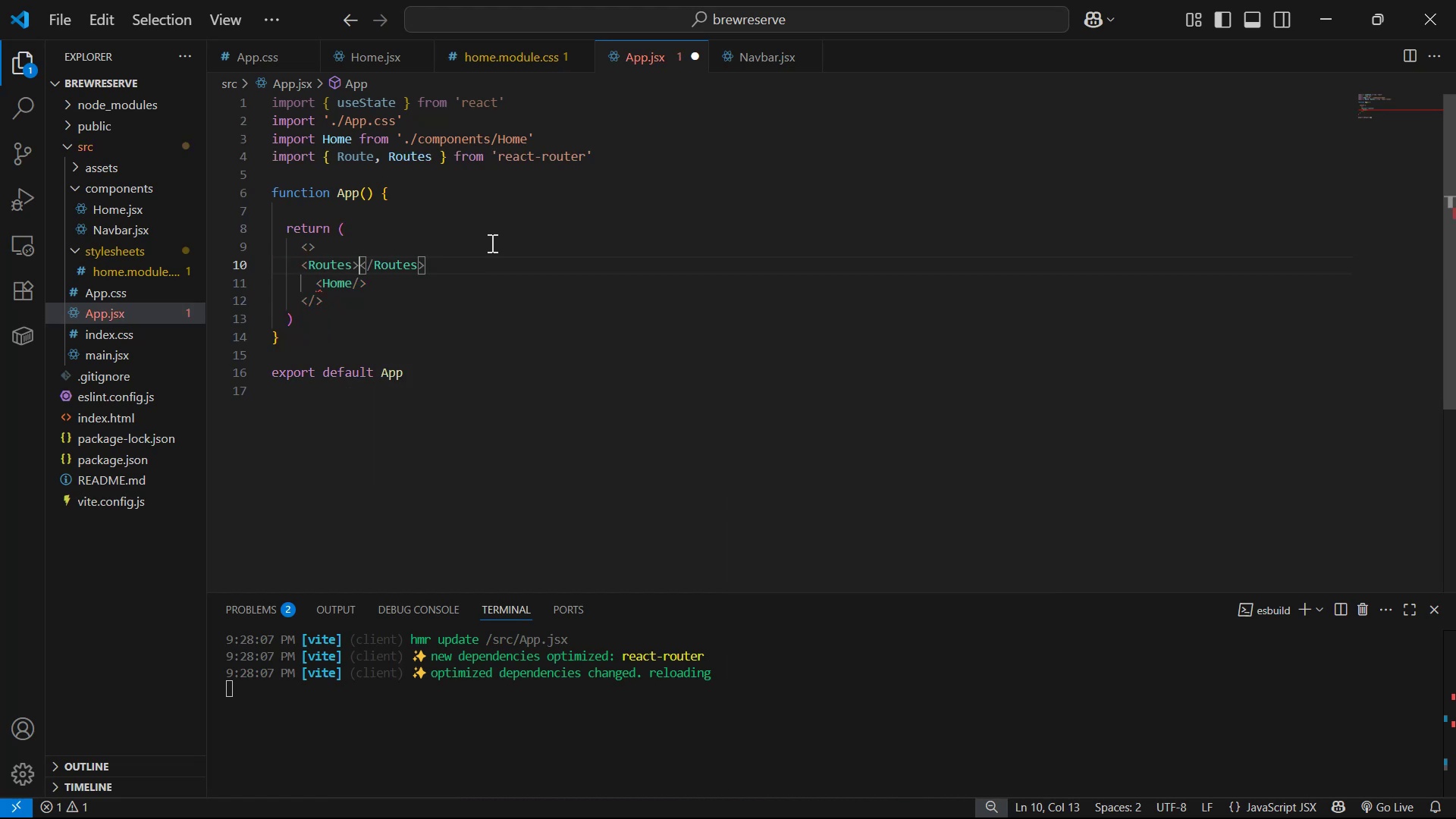 
key(Enter)
 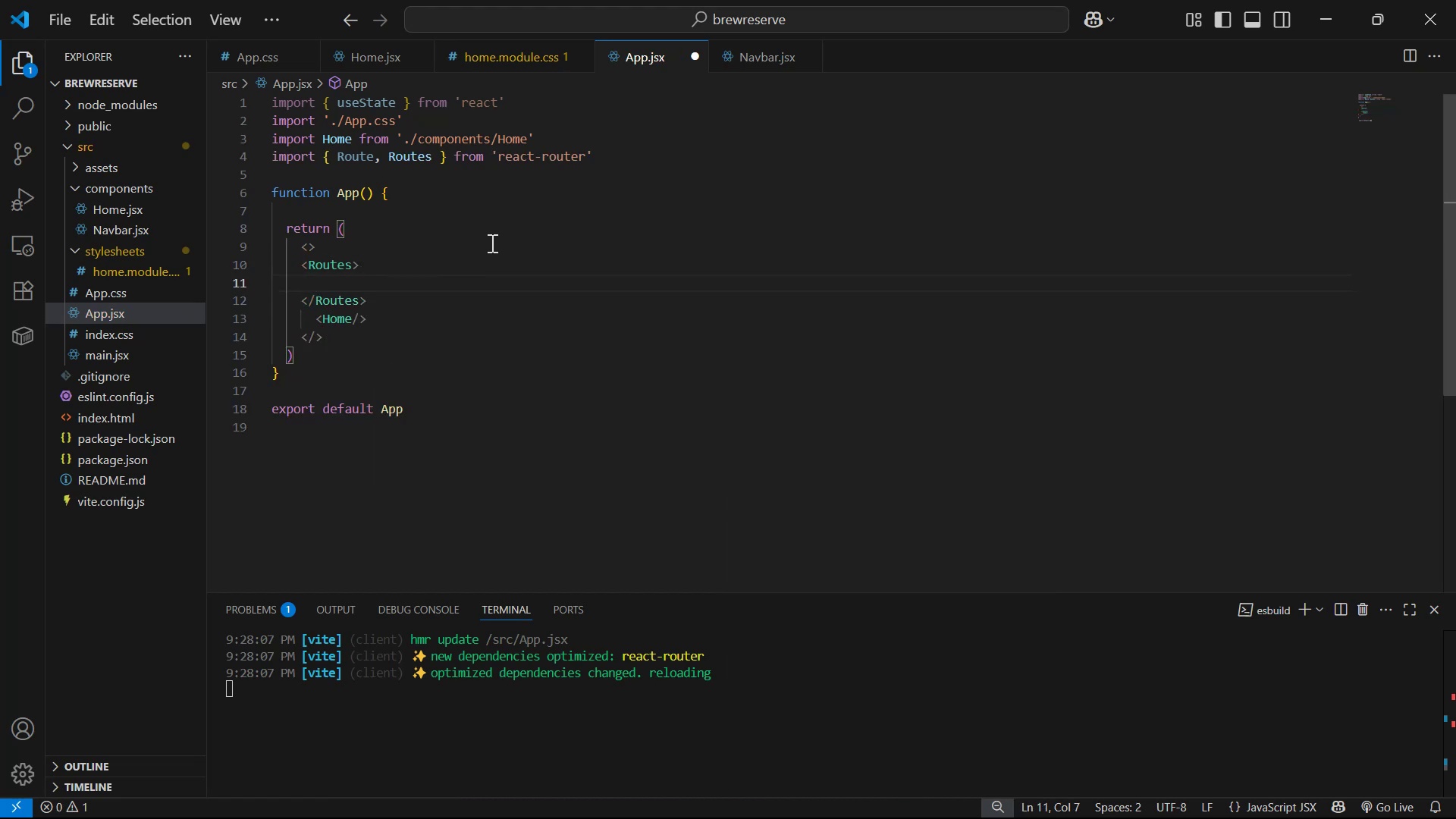 
key(ArrowDown)
 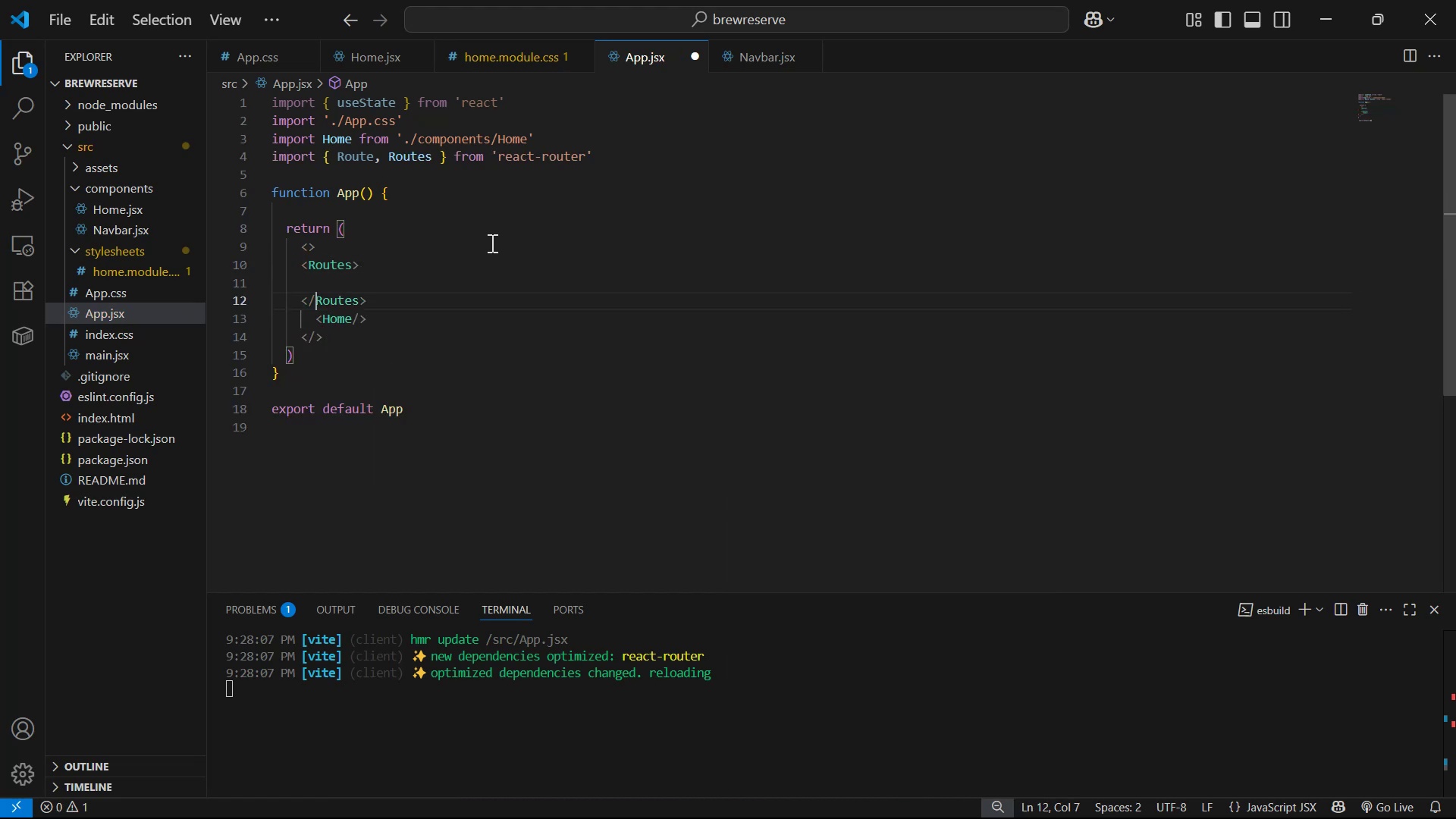 
key(ArrowDown)
 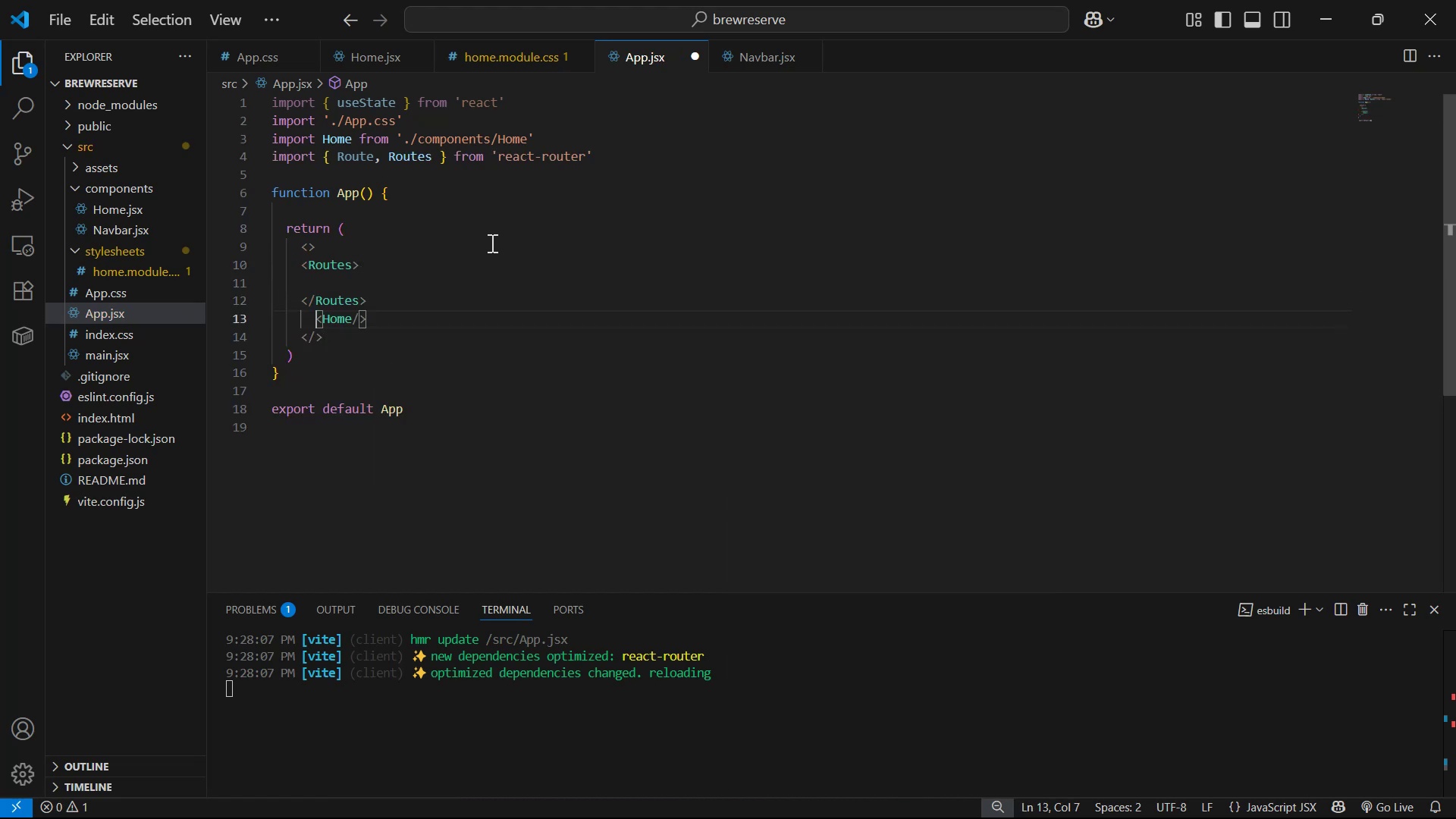 
key(Alt+ArrowUp)
 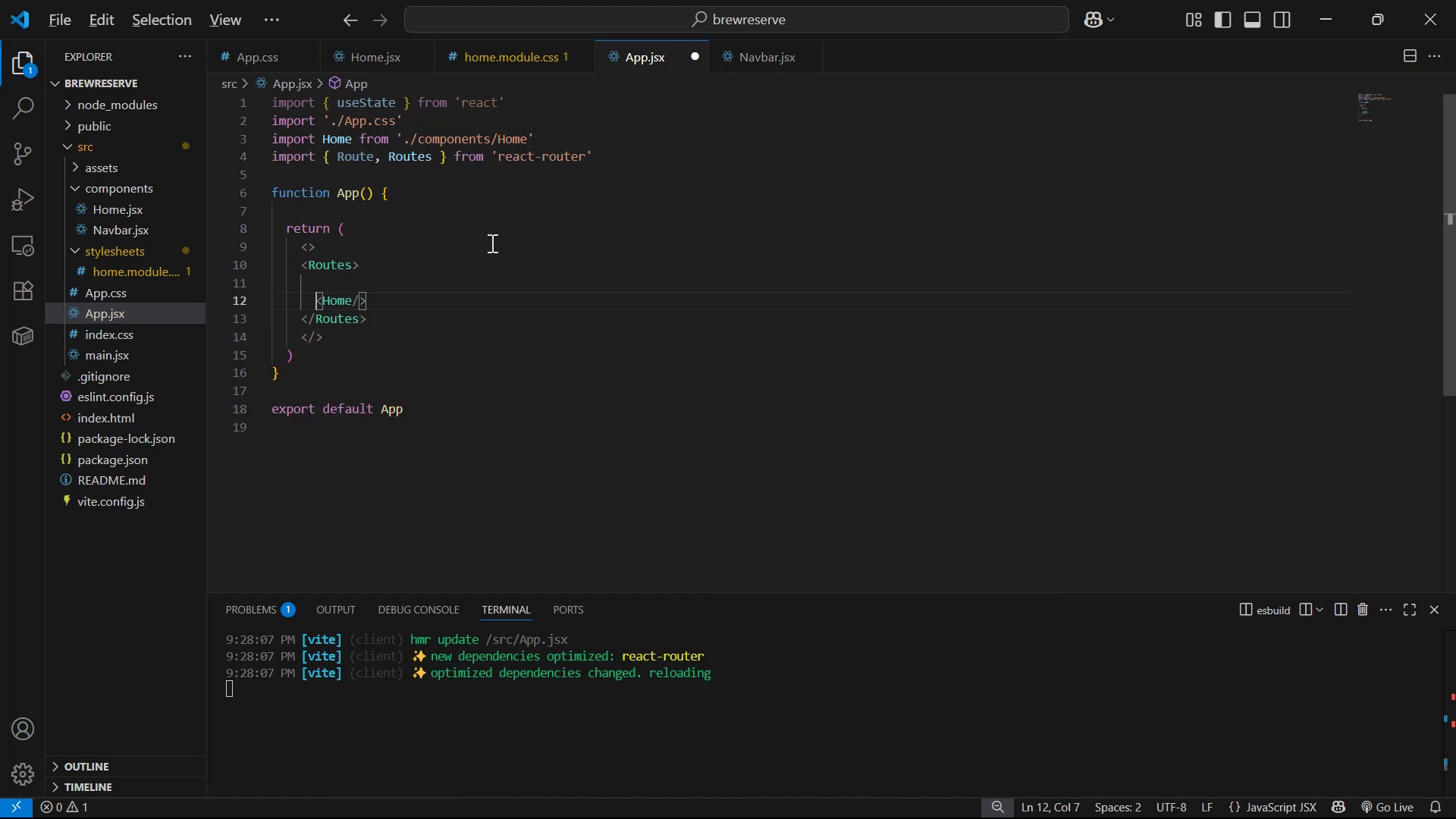 
key(ArrowUp)
 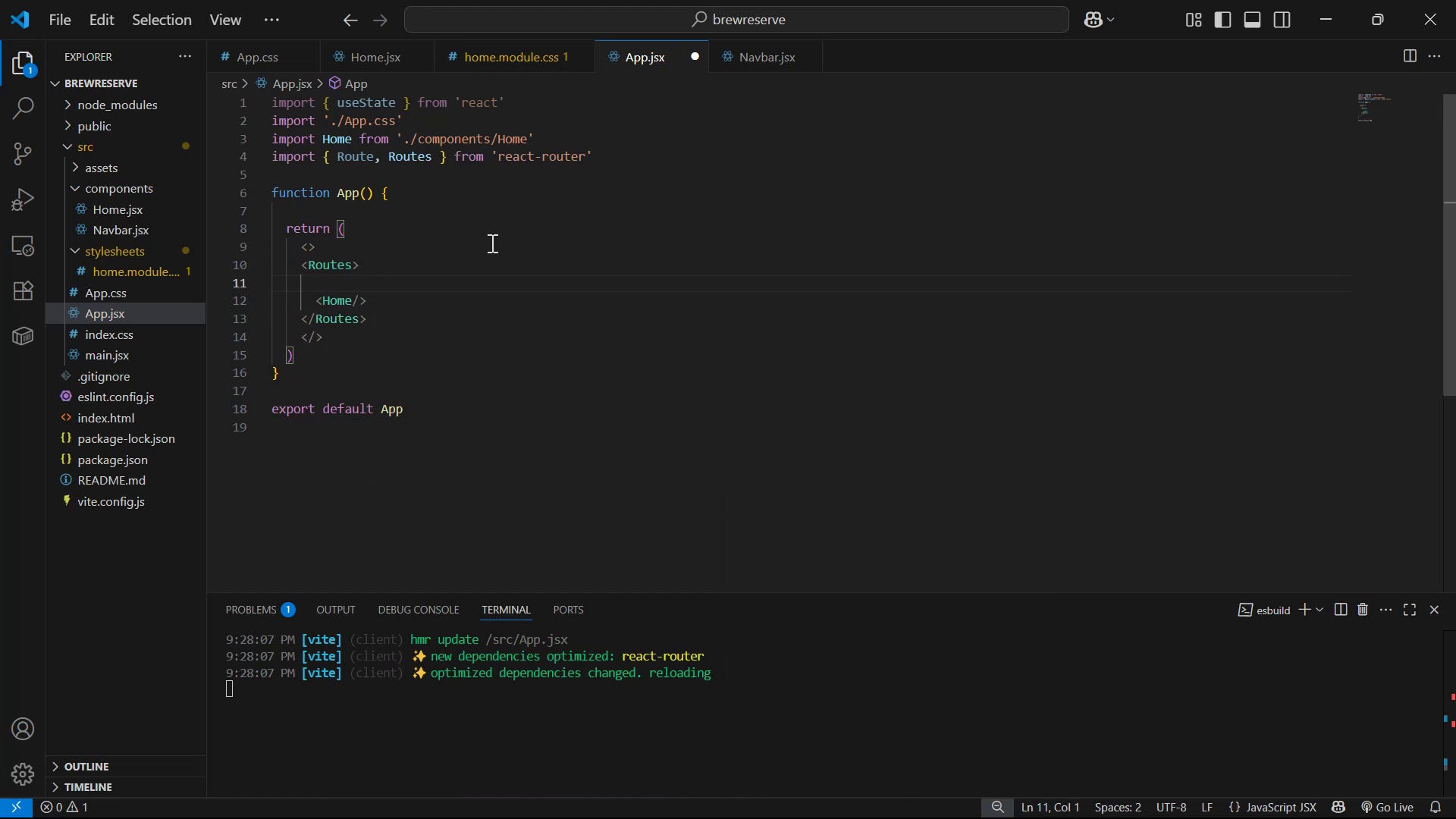 
key(Backspace)
 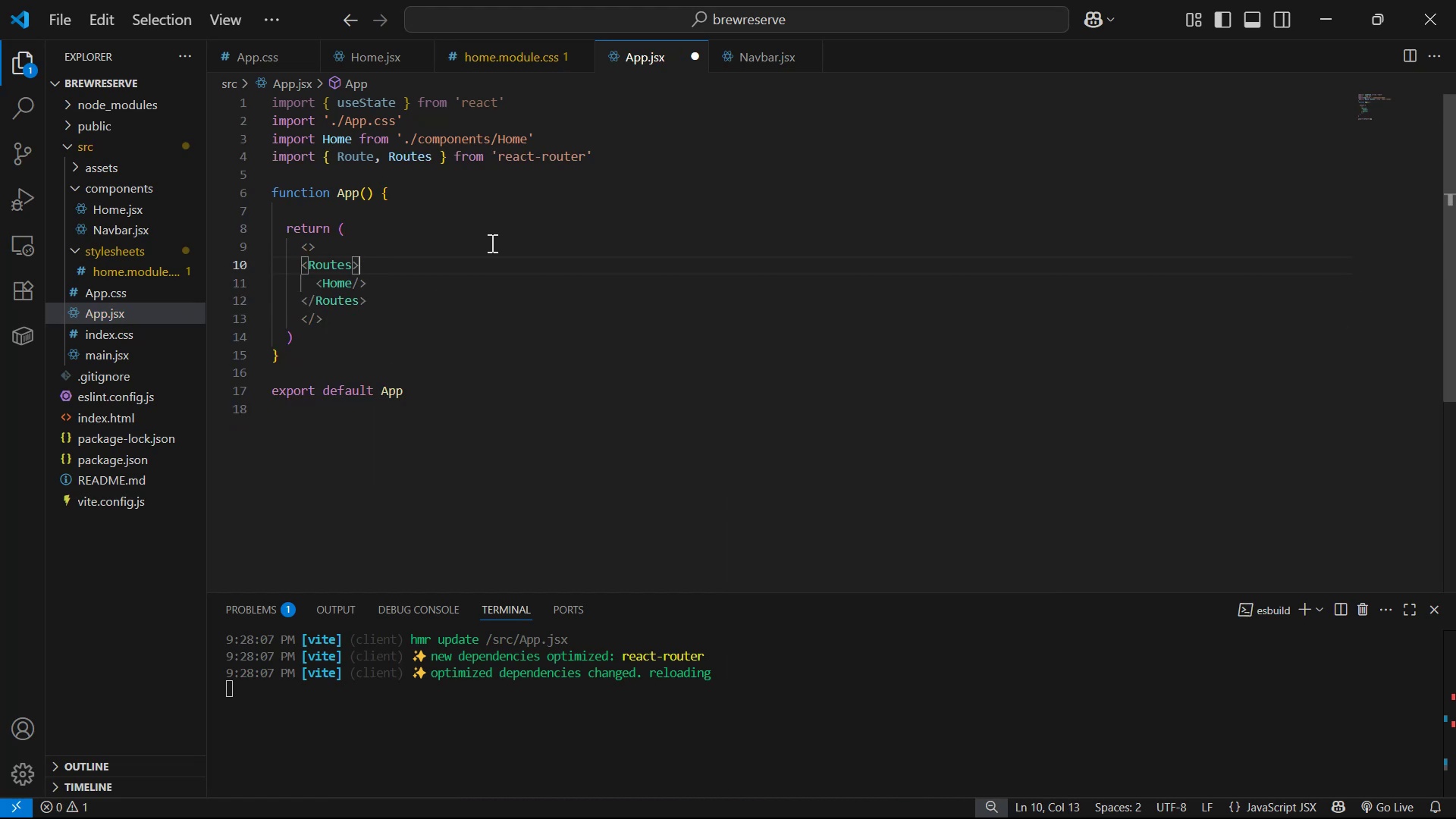 
key(Enter)
 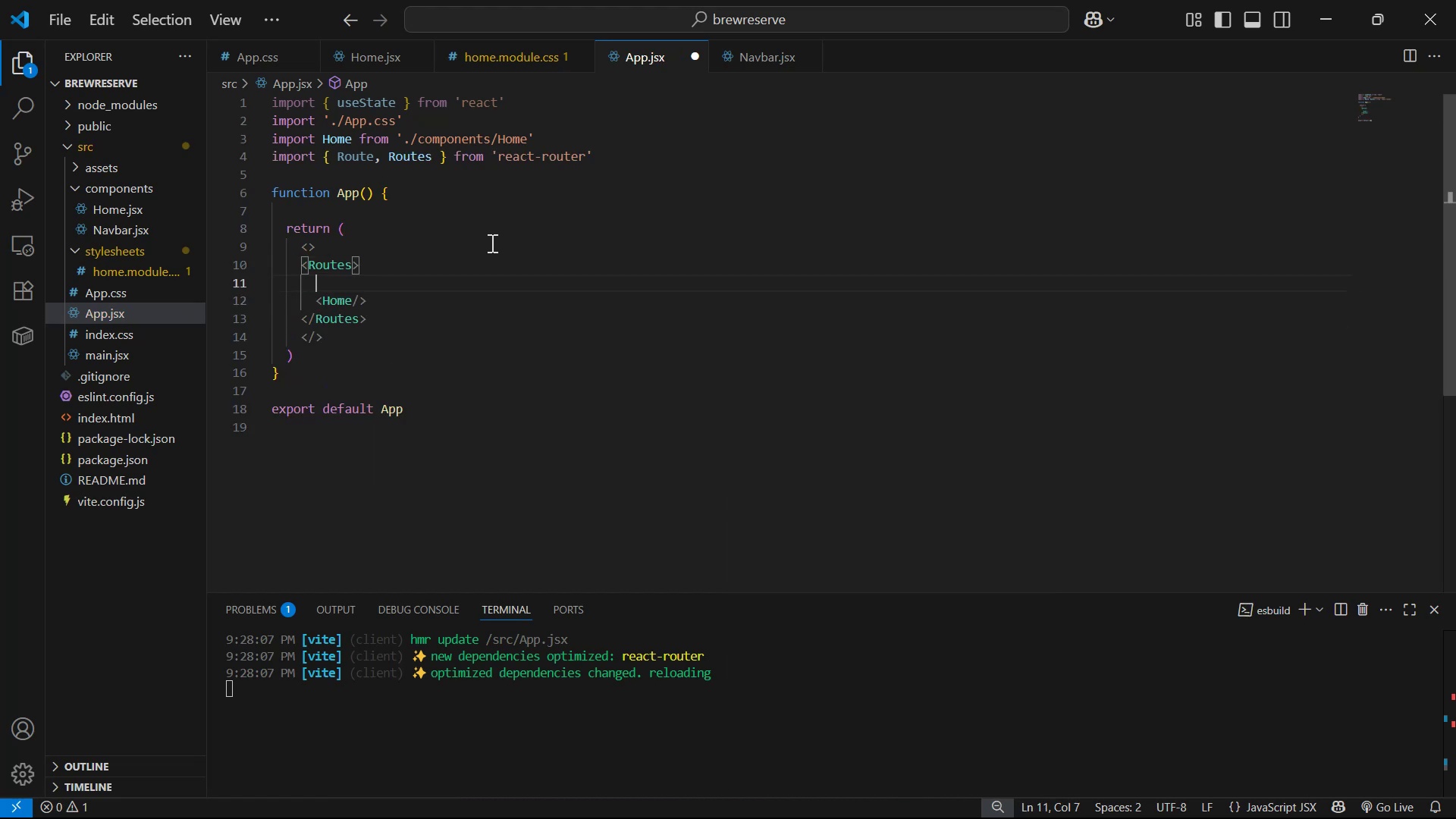 
key(Enter)
 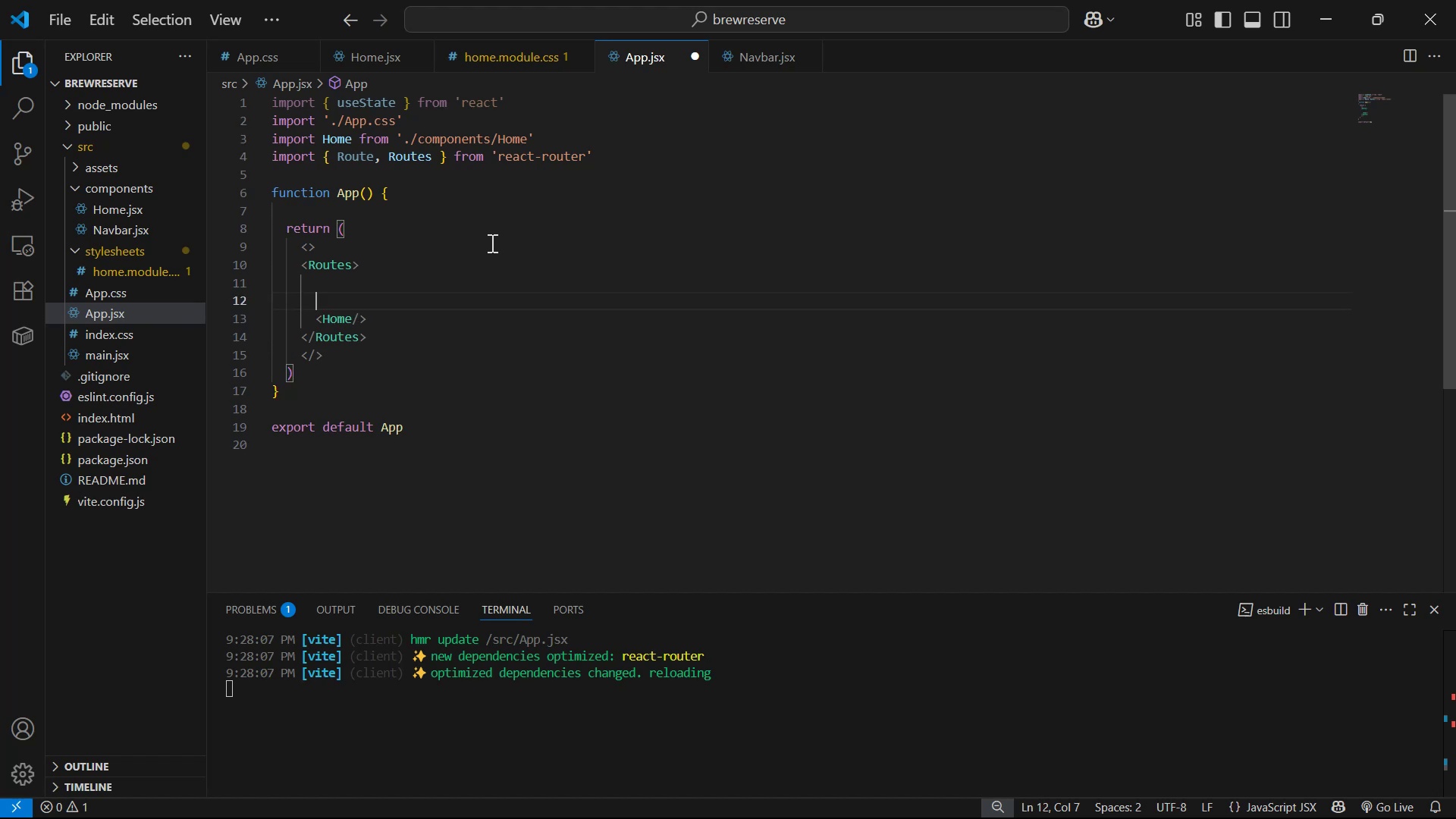 
type(Route)
 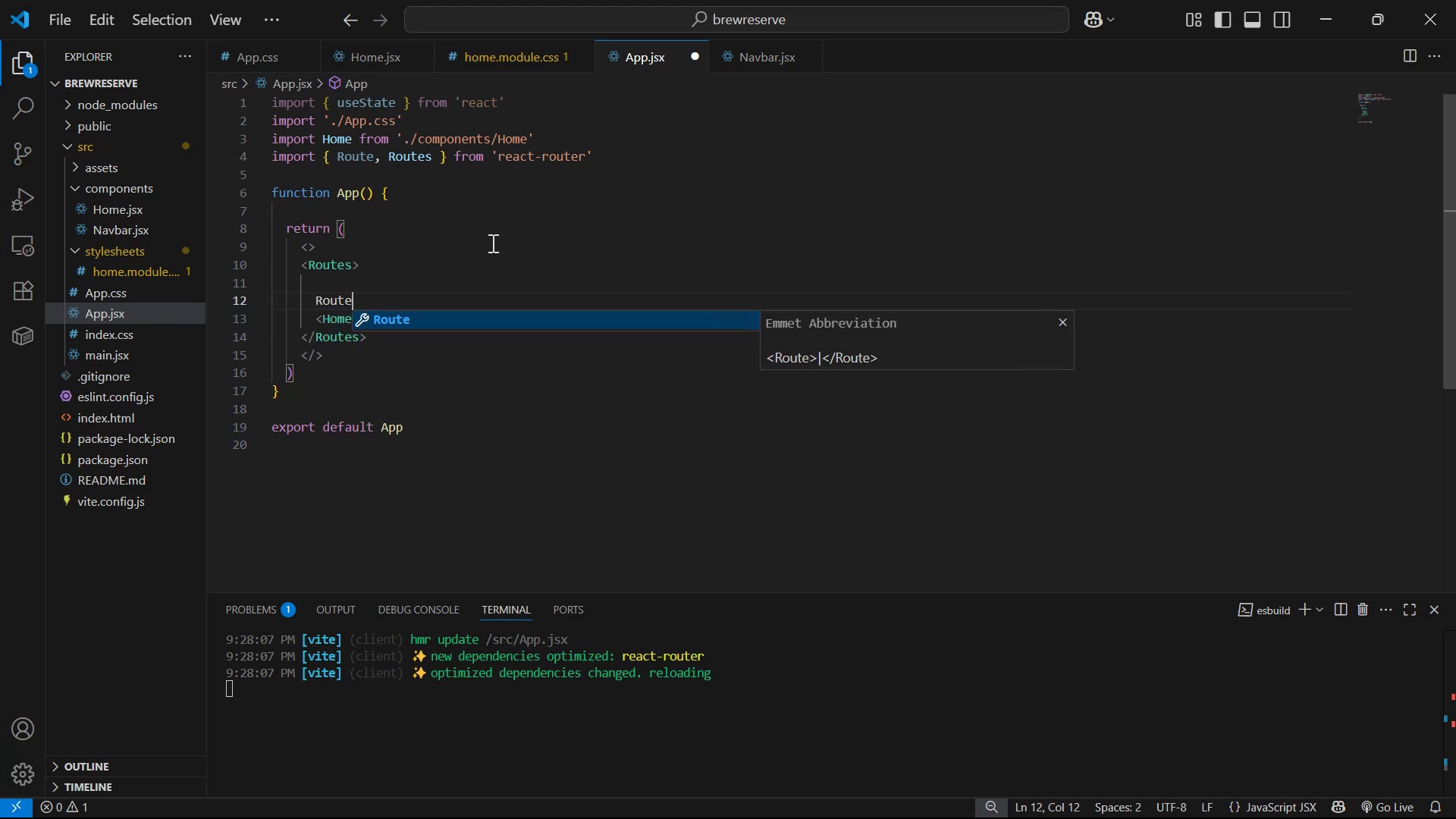 
key(Enter)
 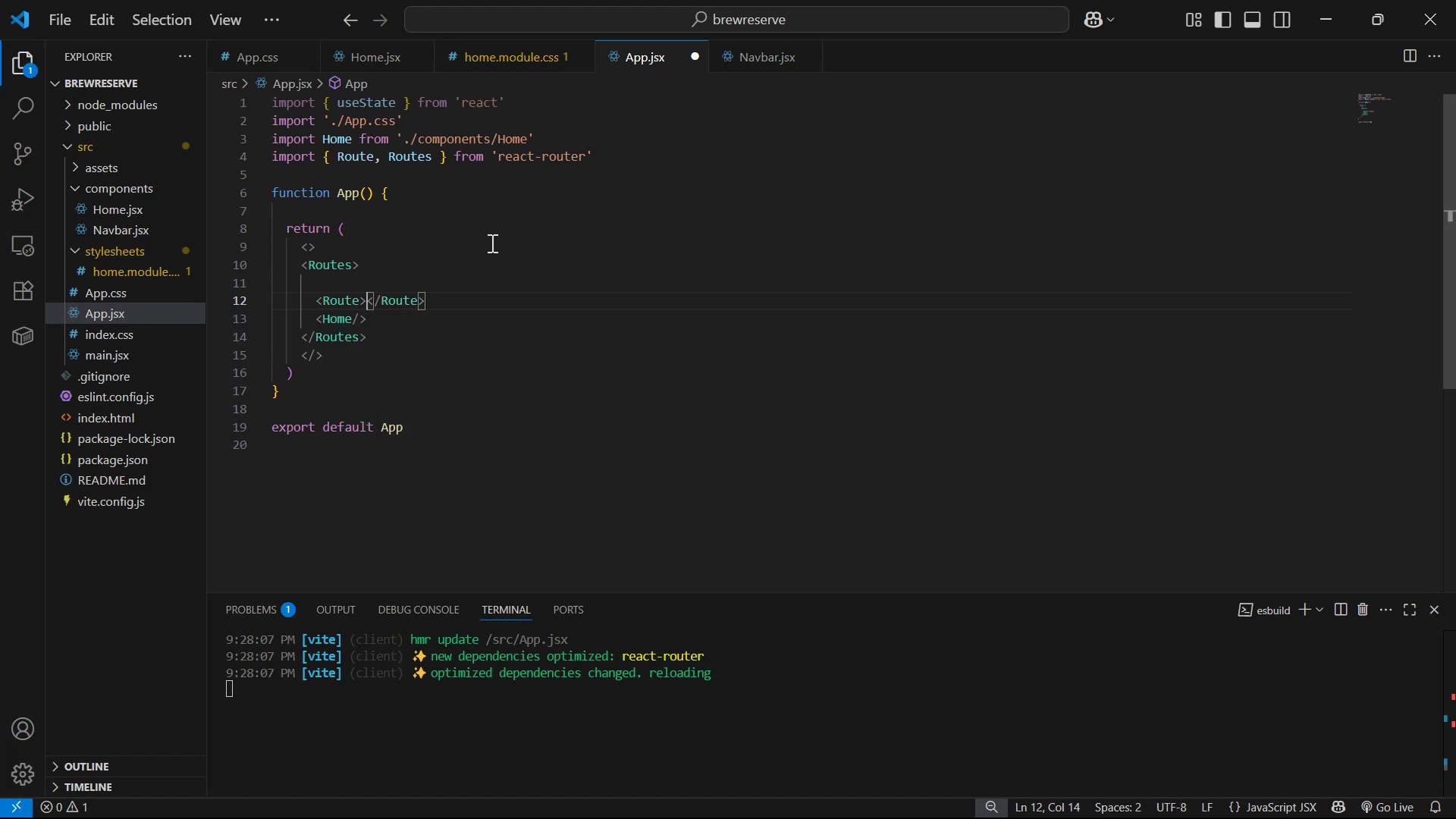 
hold_key(key=ArrowRight, duration=0.65)
 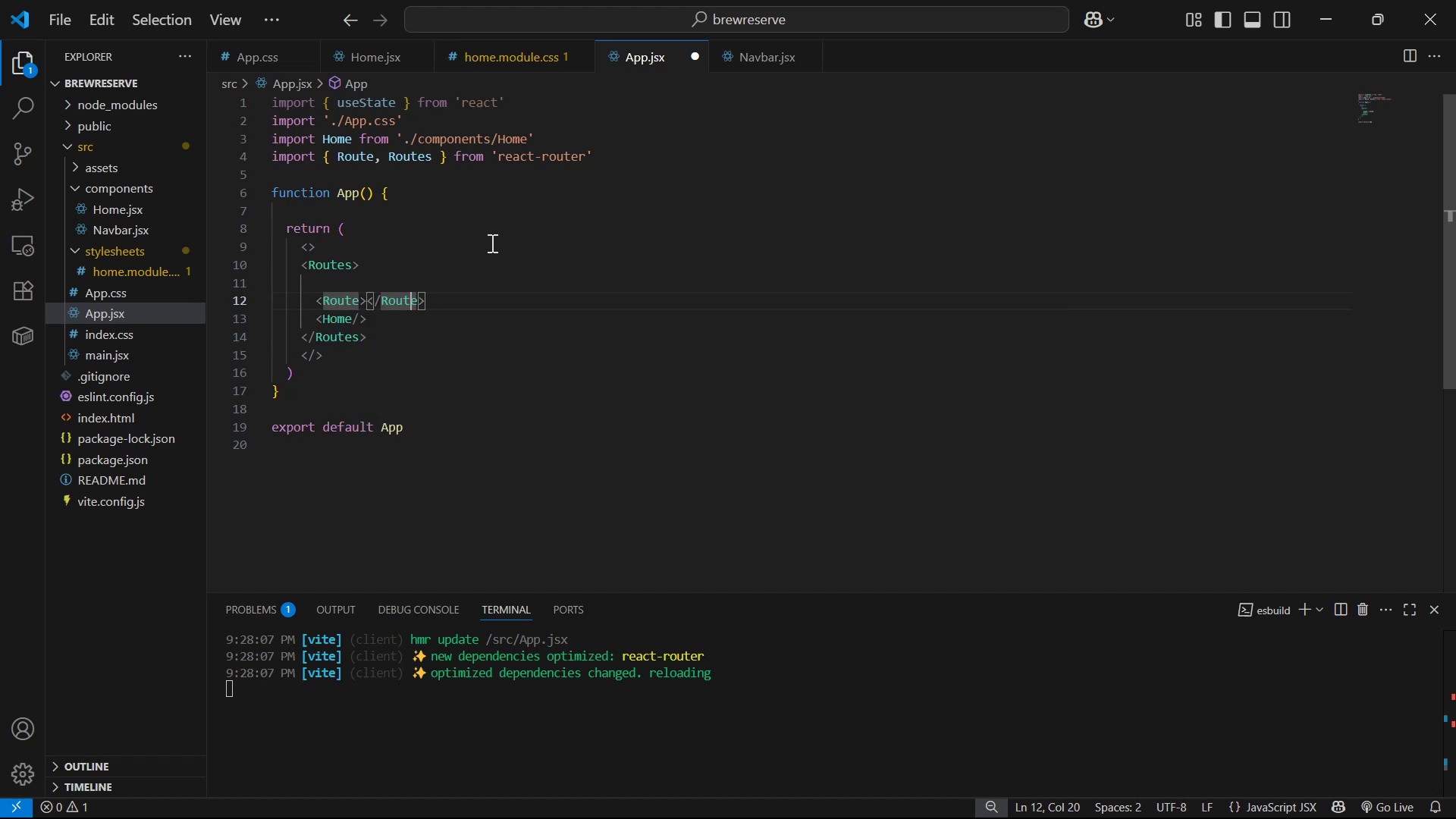 
key(ArrowRight)
 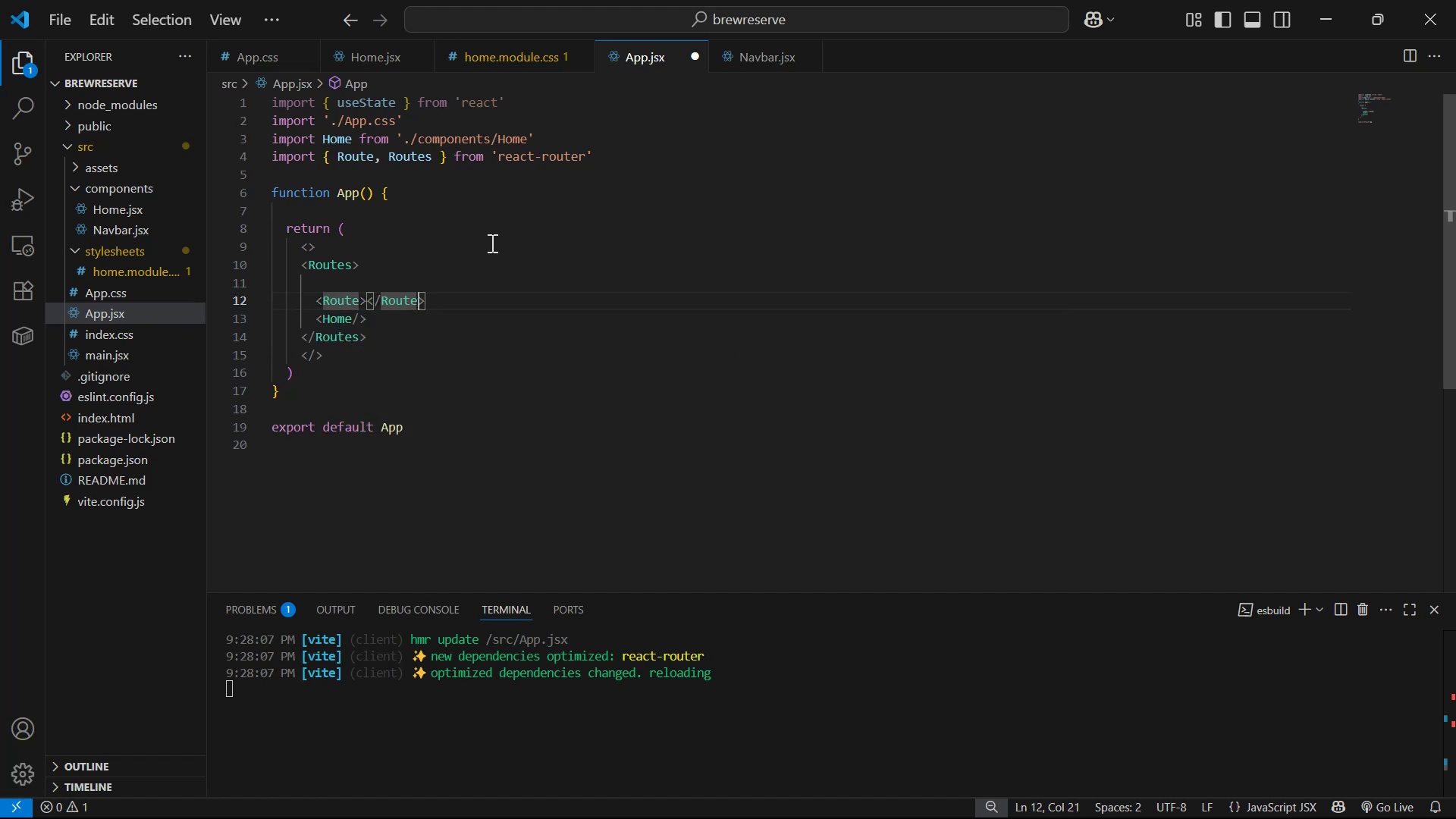 
key(ArrowRight)
 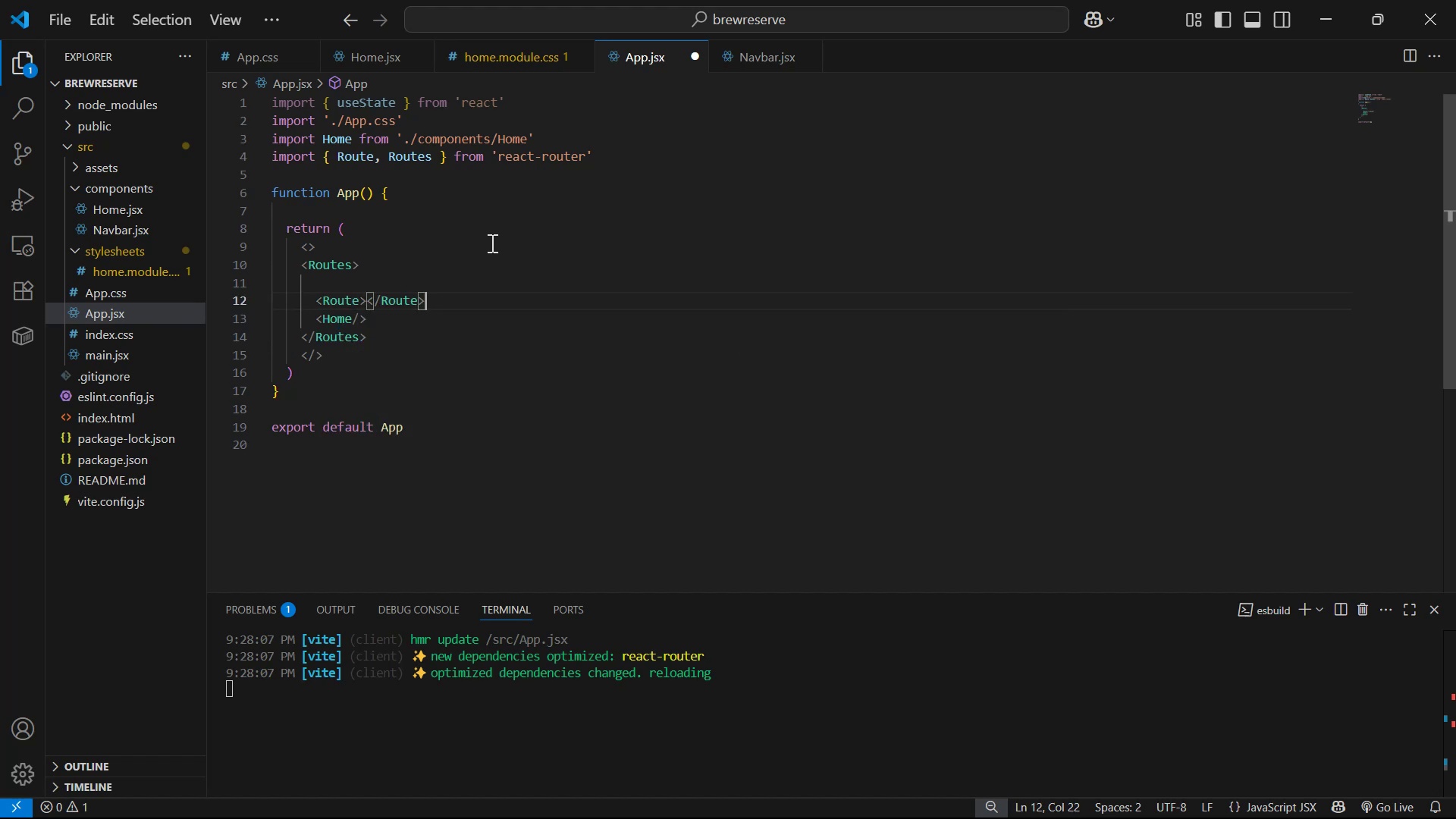 
hold_key(key=Backspace, duration=0.76)
 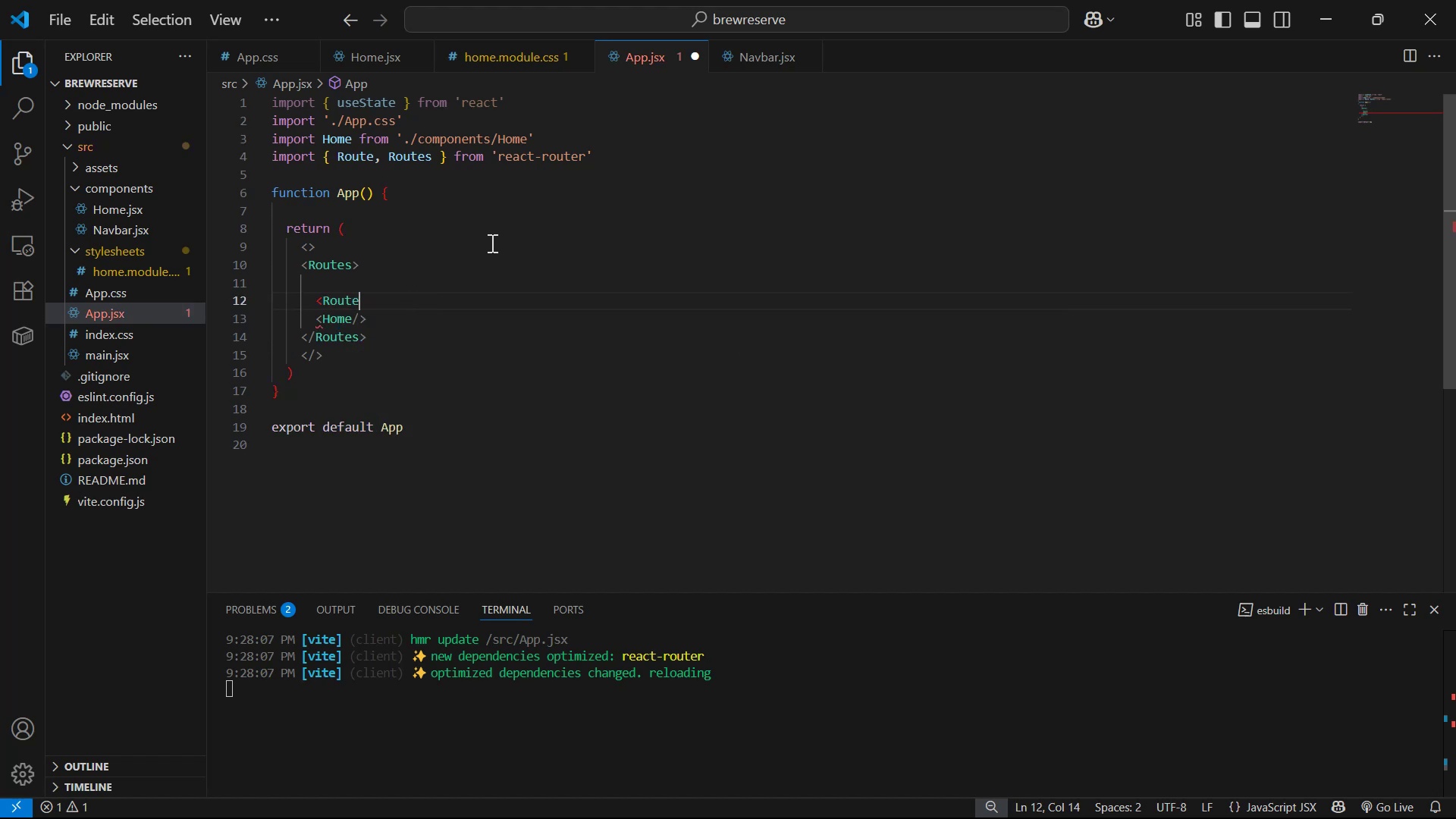 
key(Backspace)
 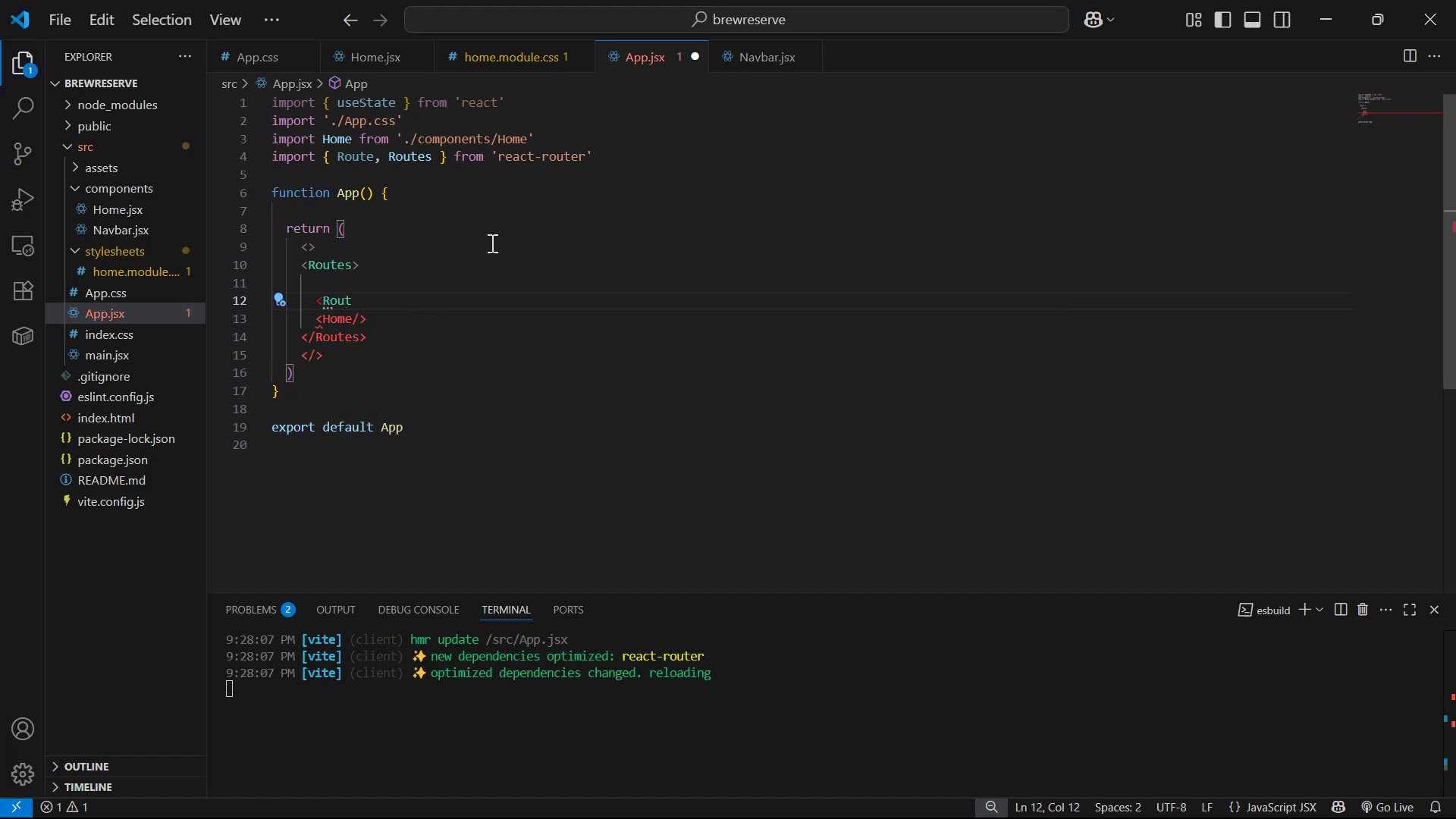 
key(E)
 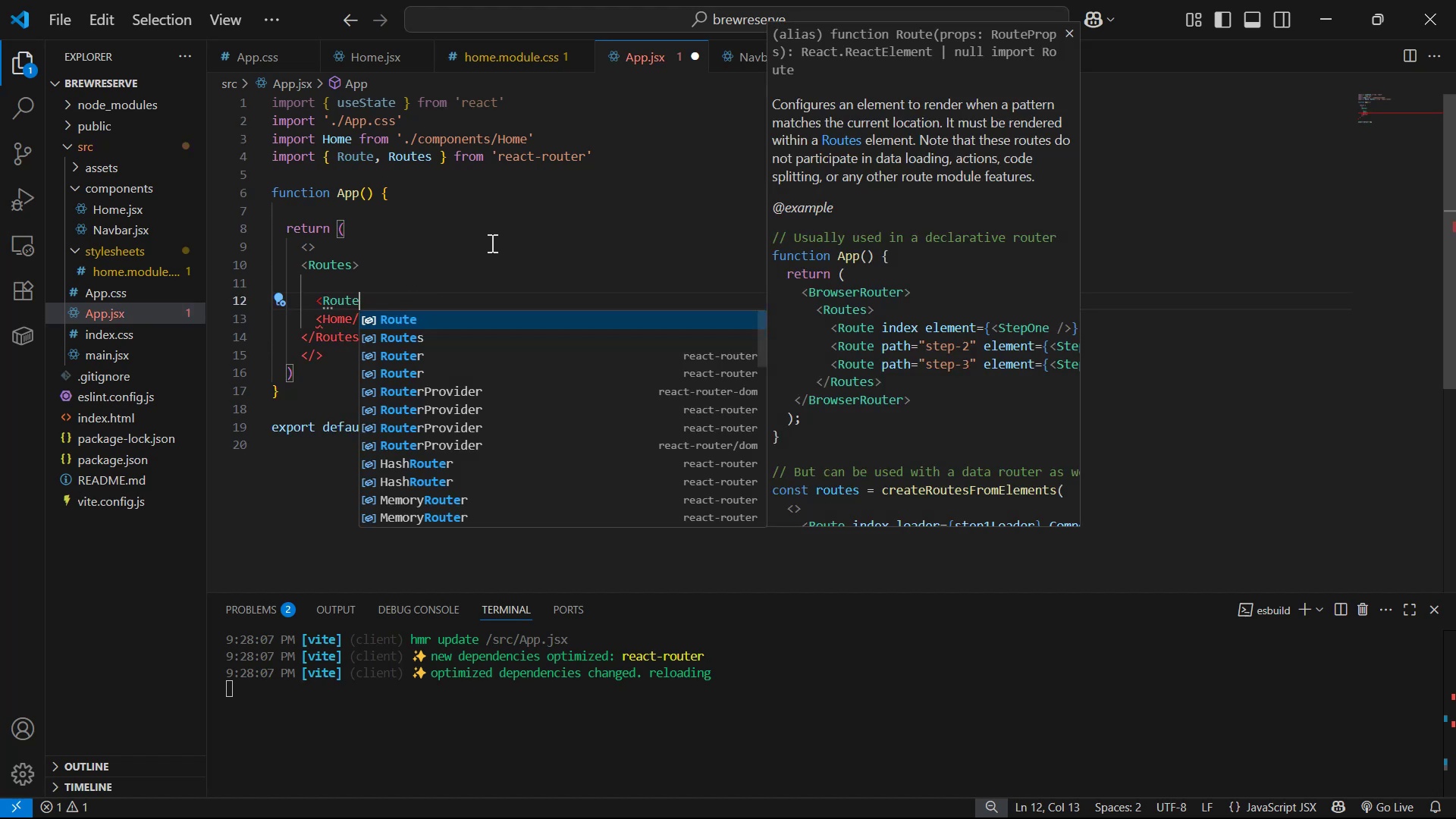 
key(Slash)
 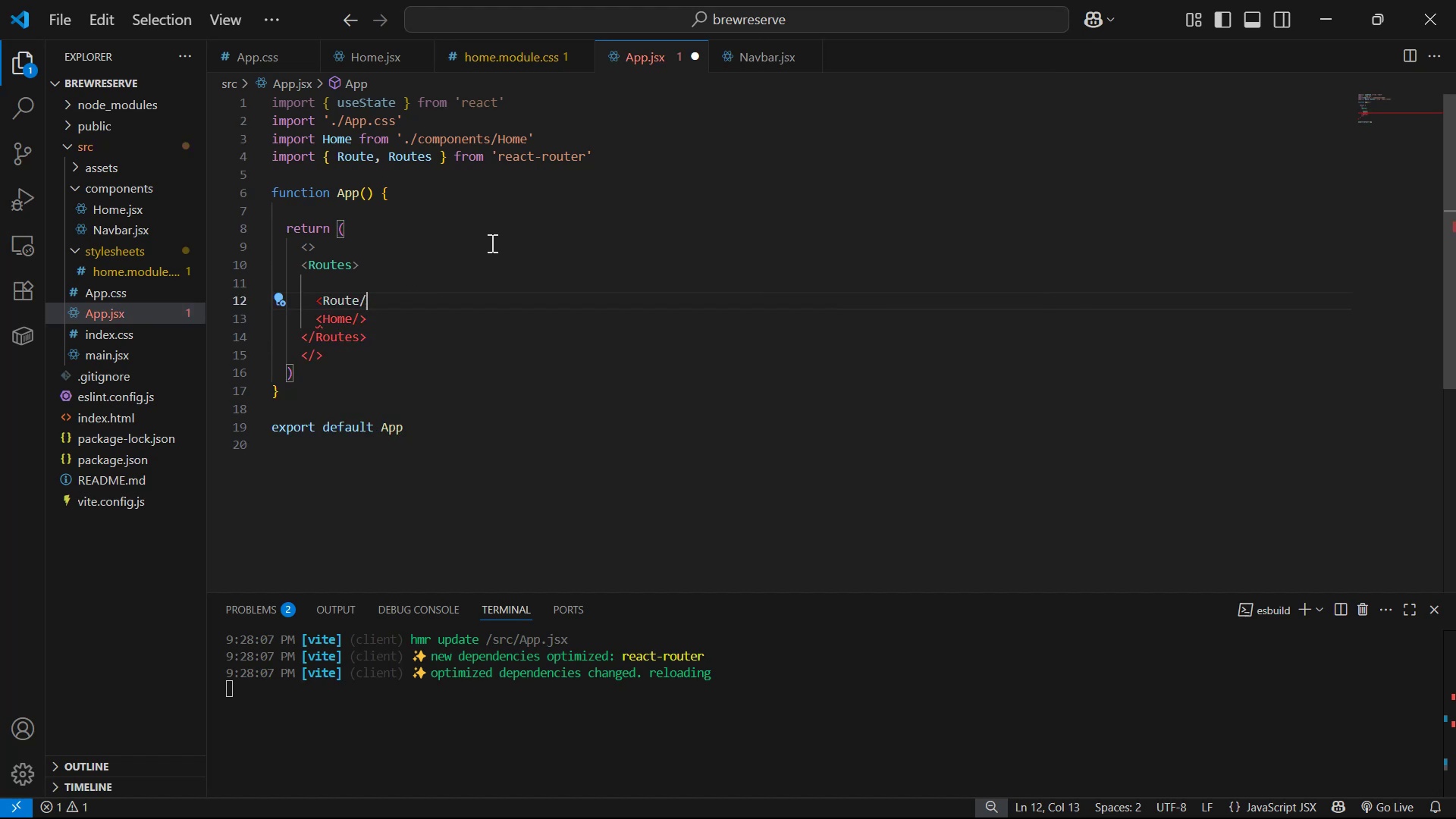 
key(Shift+ShiftLeft)
 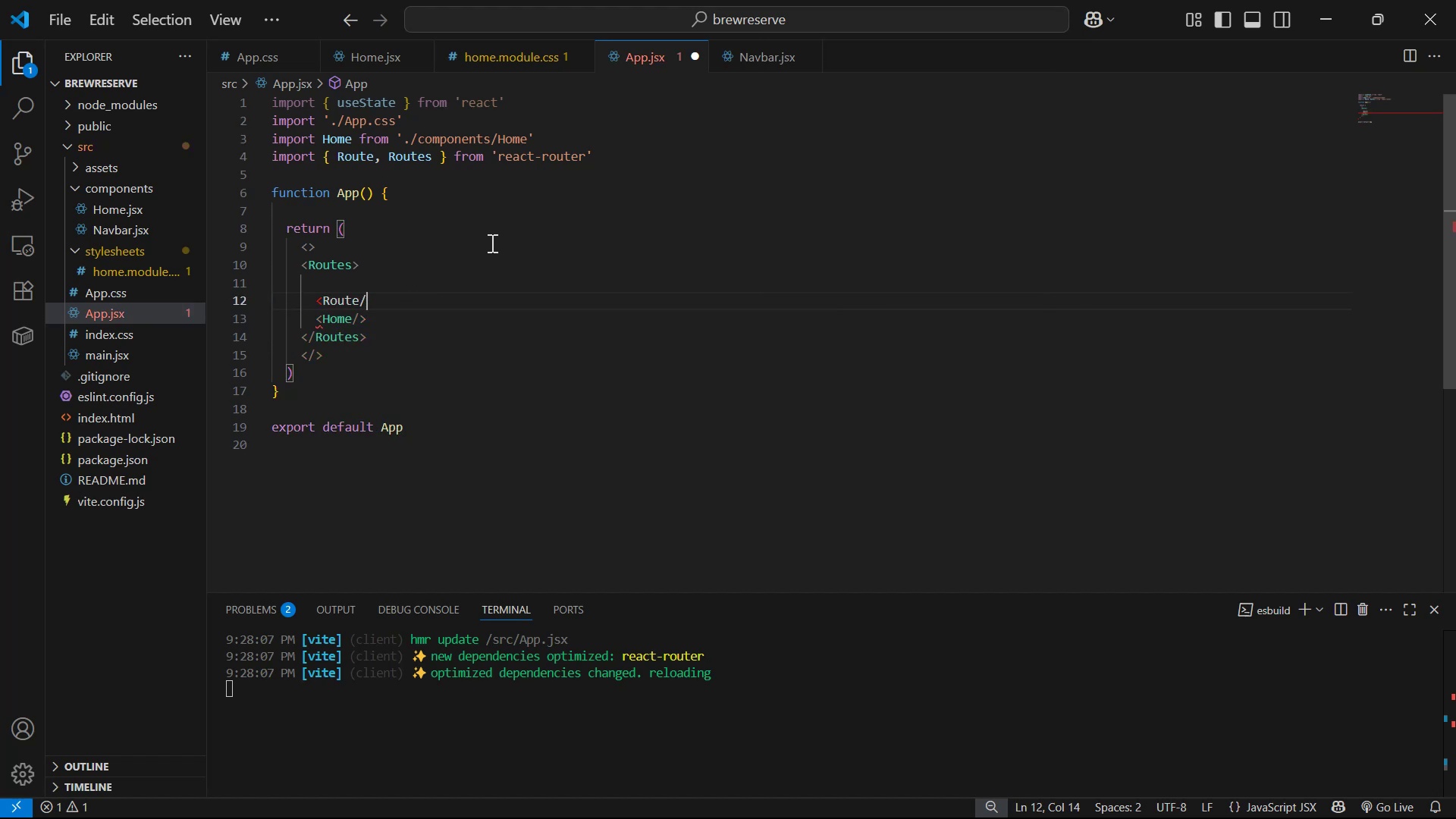 
key(Shift+Period)
 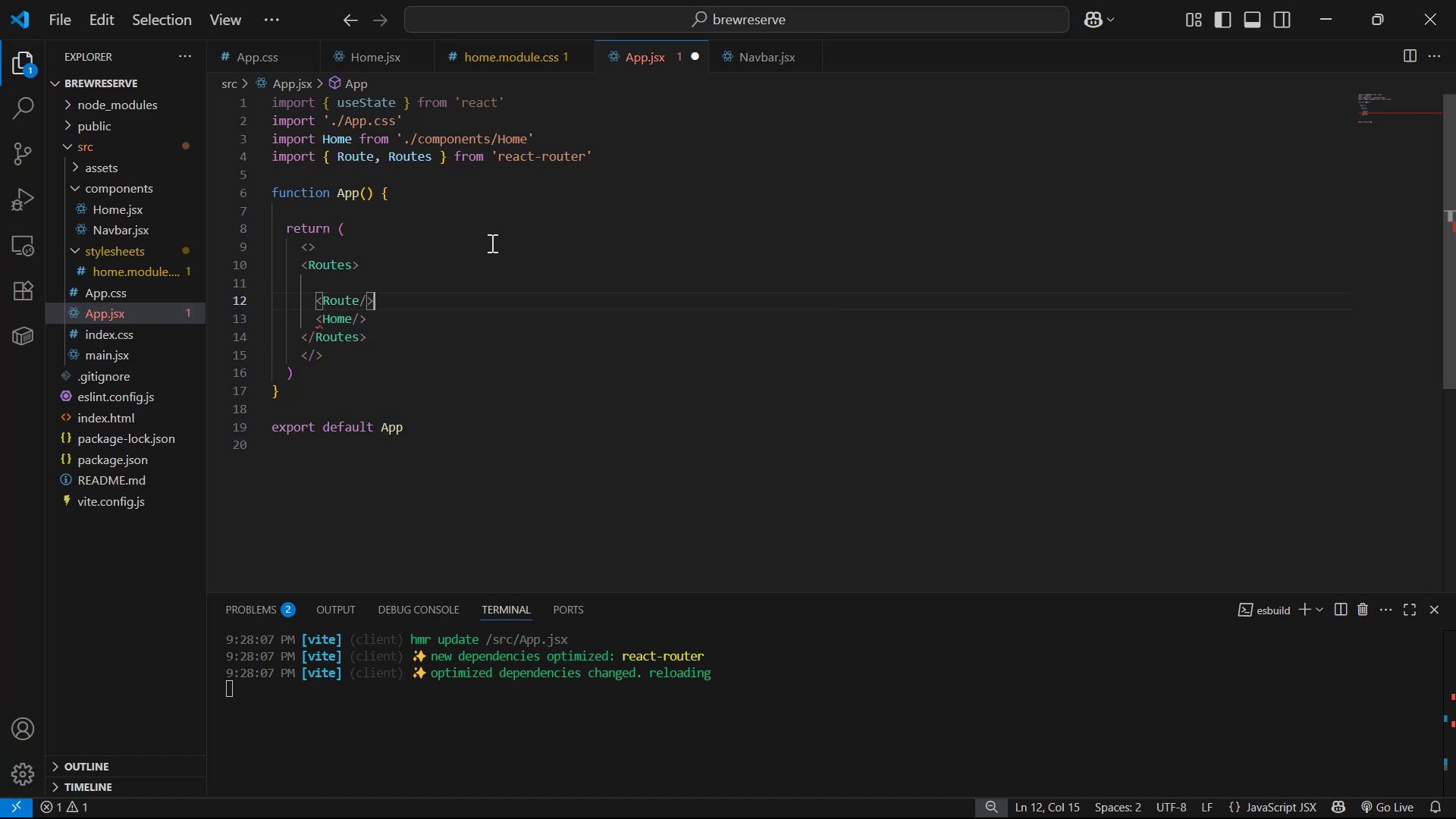 
key(ArrowLeft)
 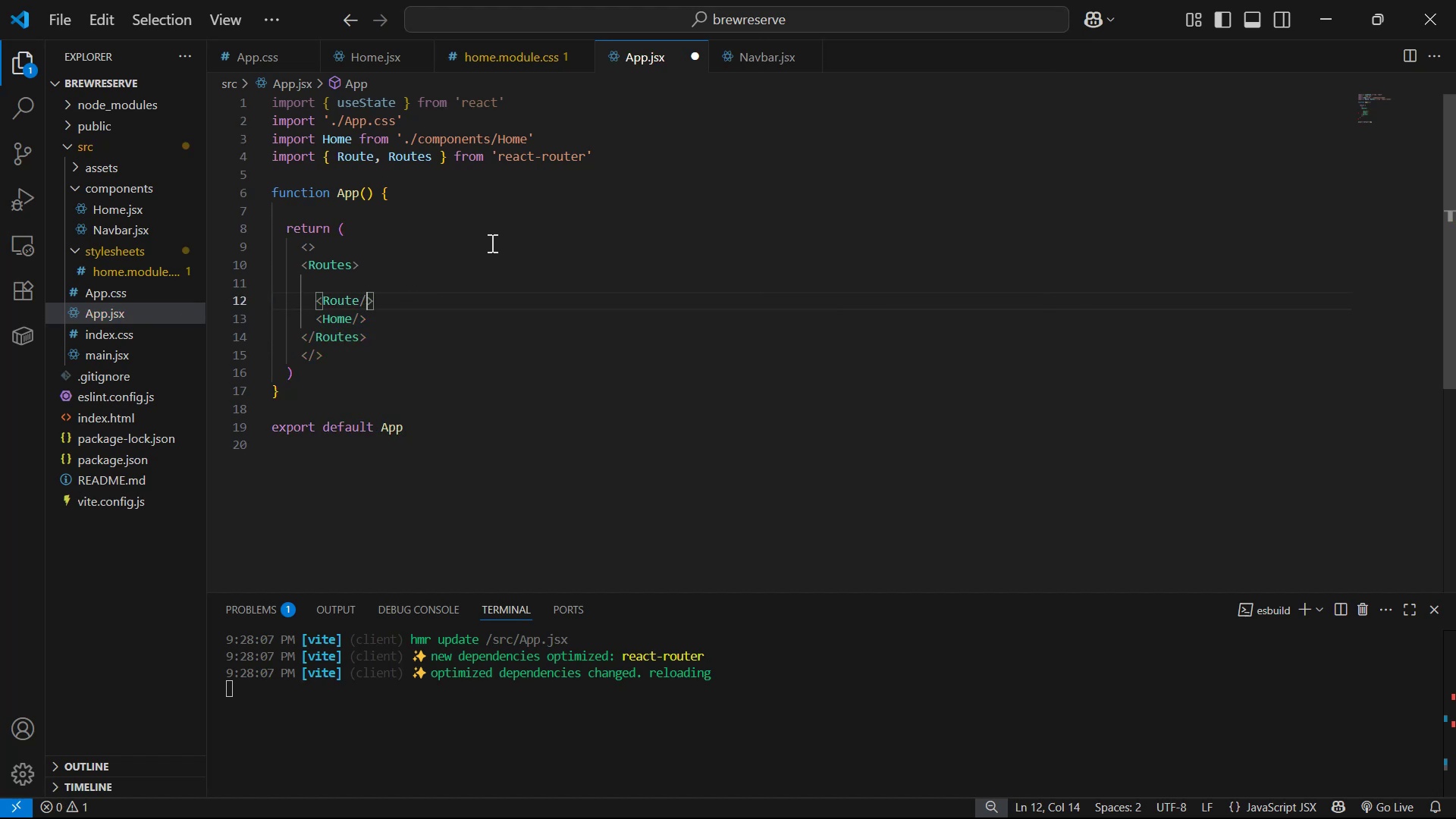 
key(ArrowLeft)
 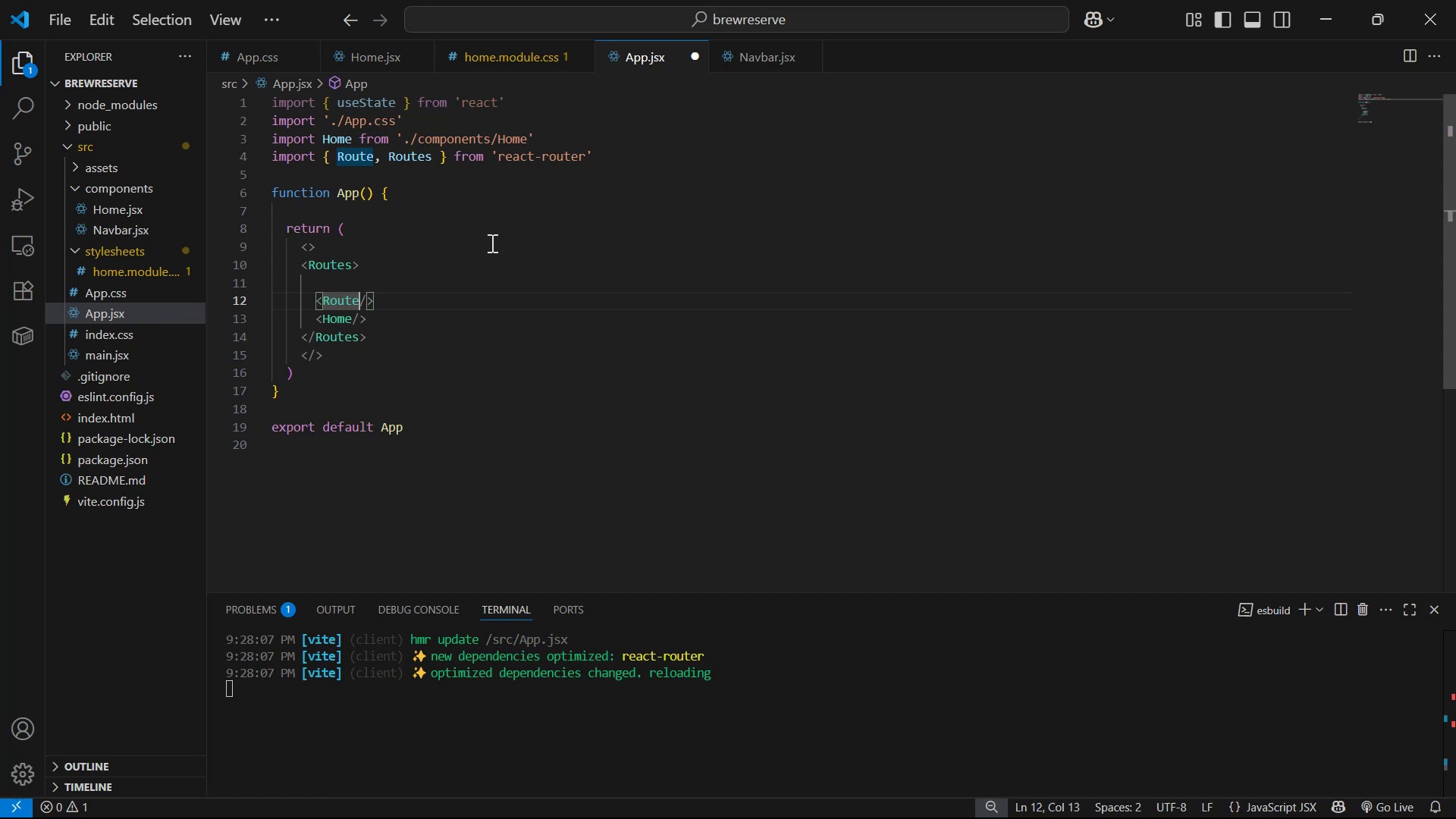 
type( to)
key(Backspace)
key(Backspace)
type(e)
 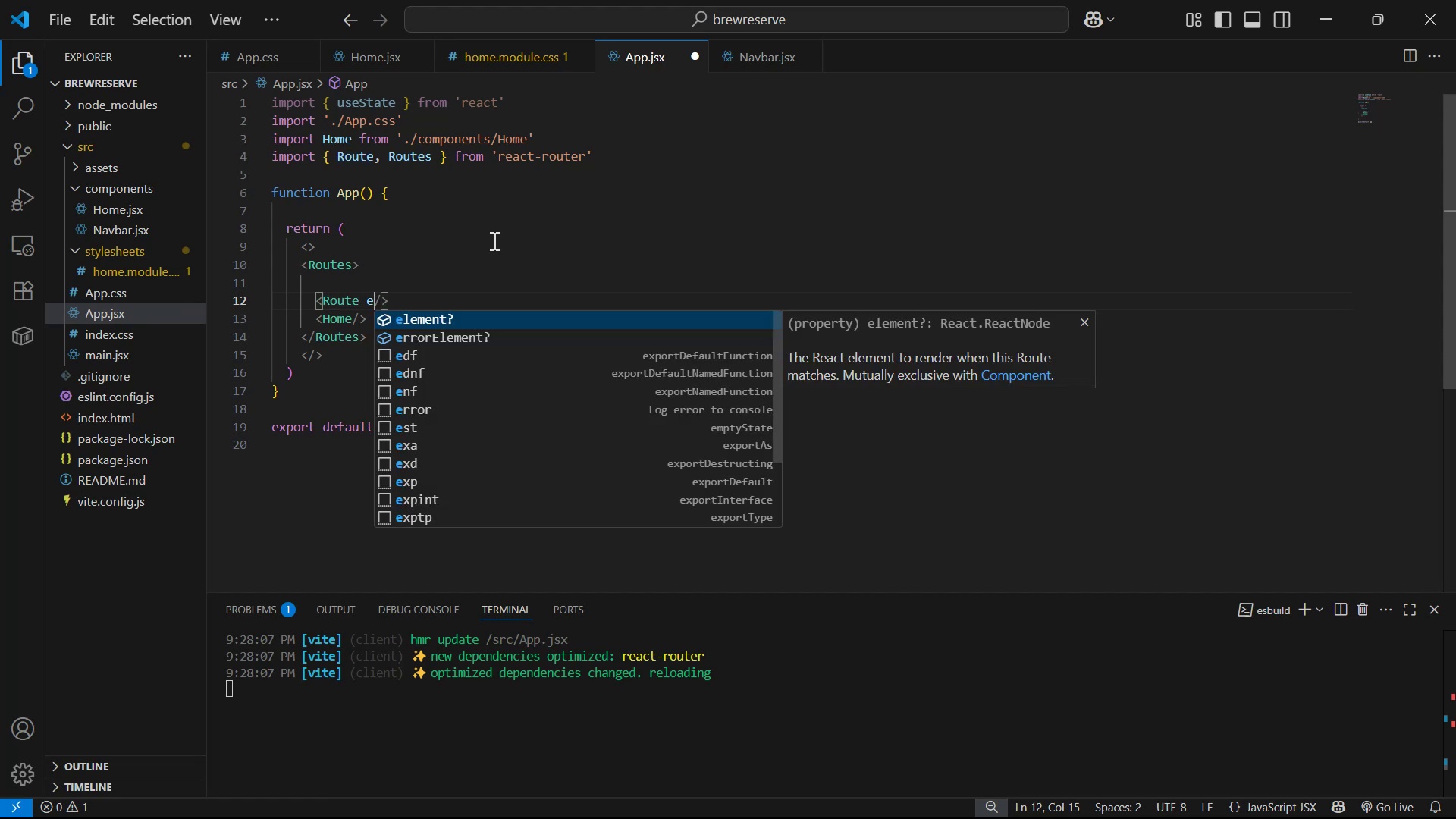 
key(Enter)
 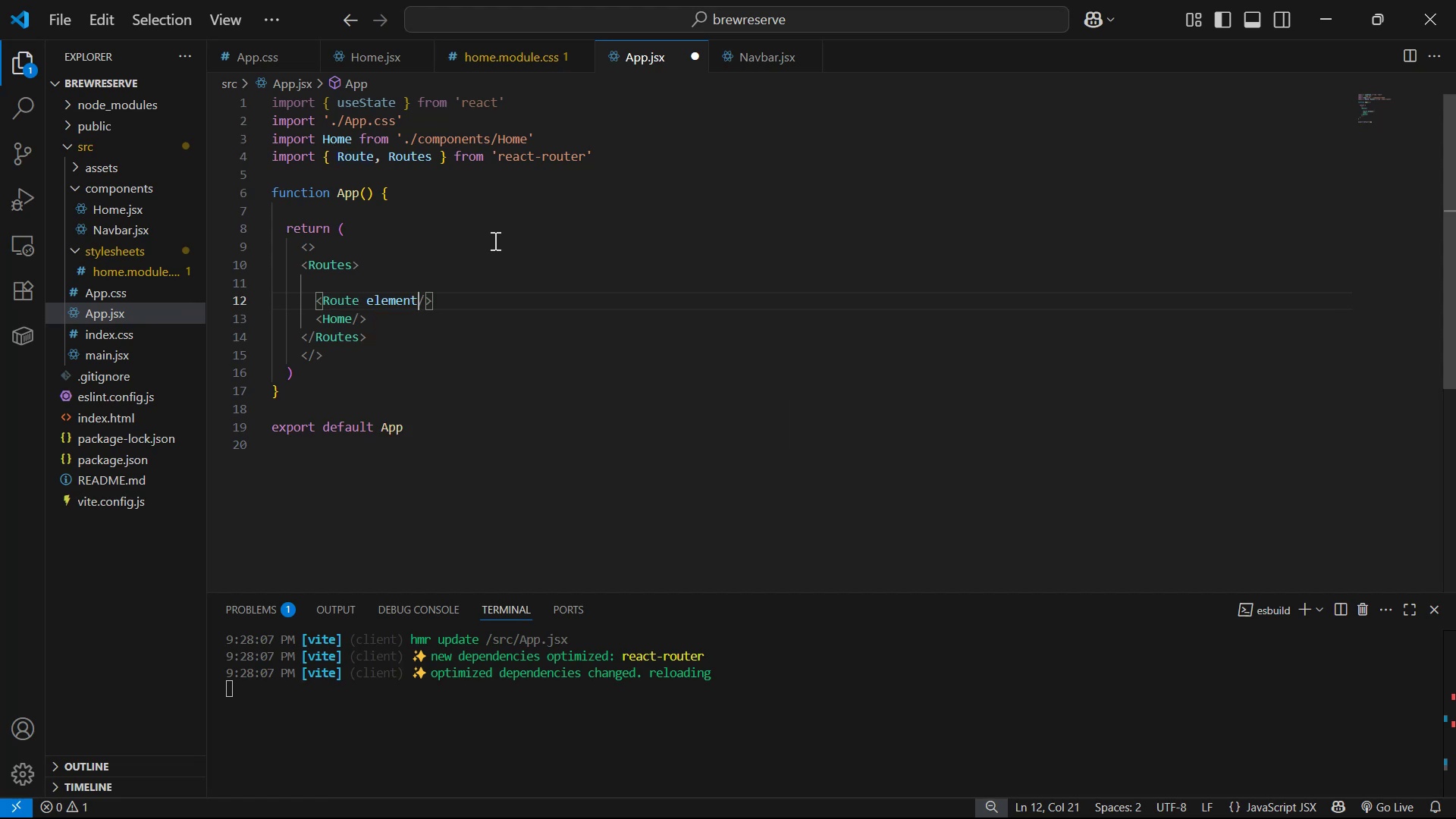 
key(Equal)
 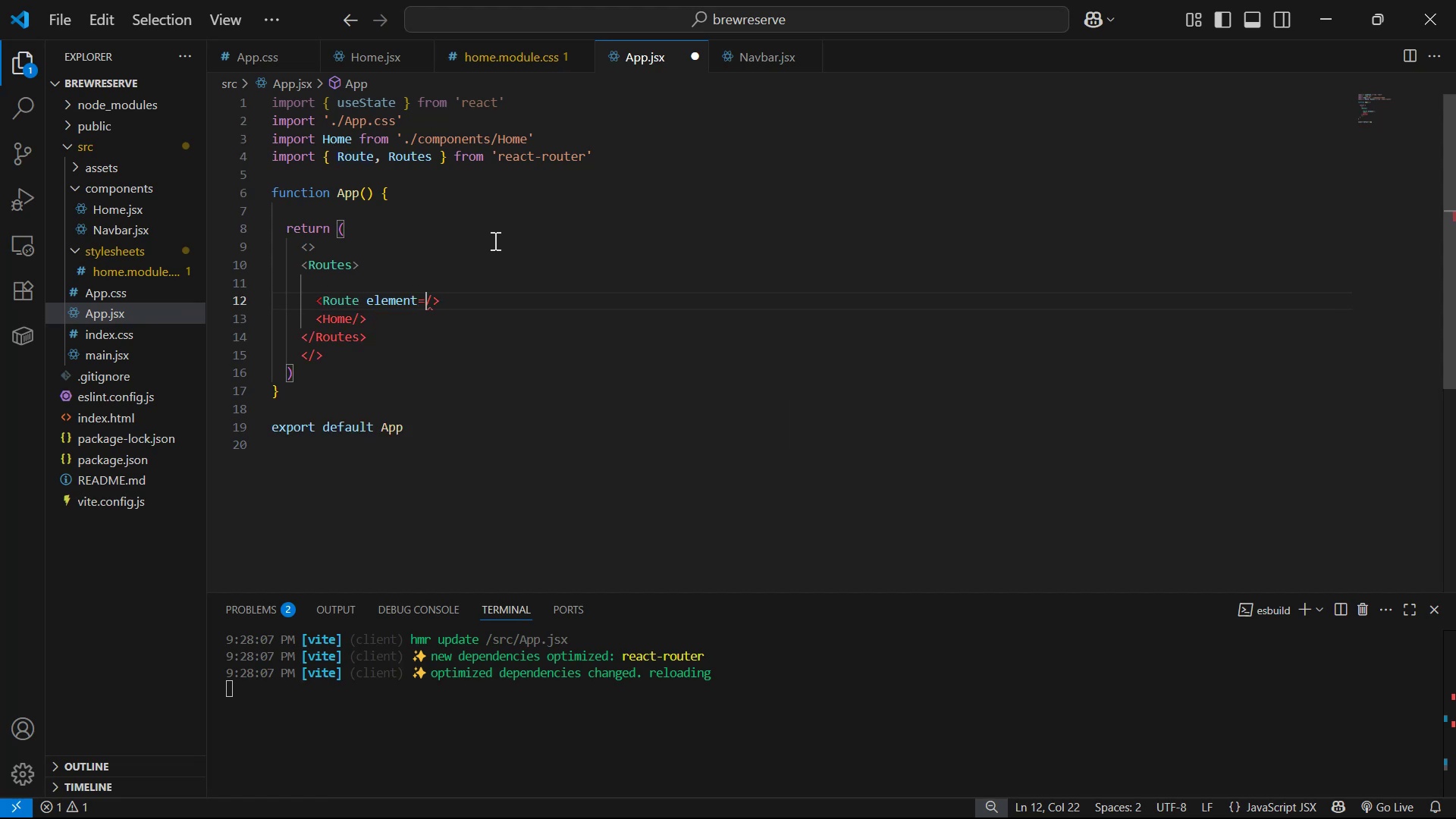 
hold_key(key=ShiftLeft, duration=1.51)
 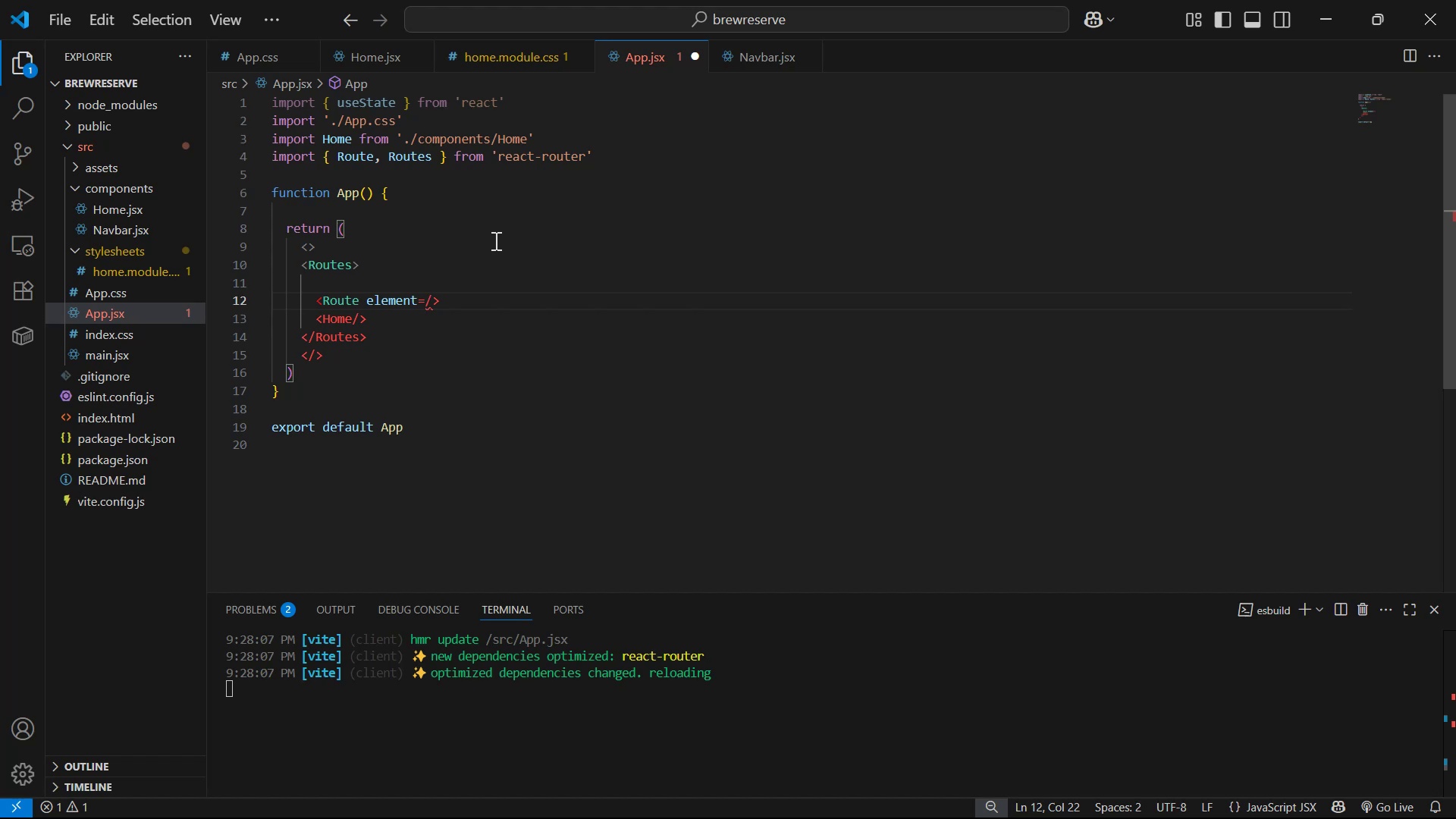 
hold_key(key=ShiftLeft, duration=0.62)
 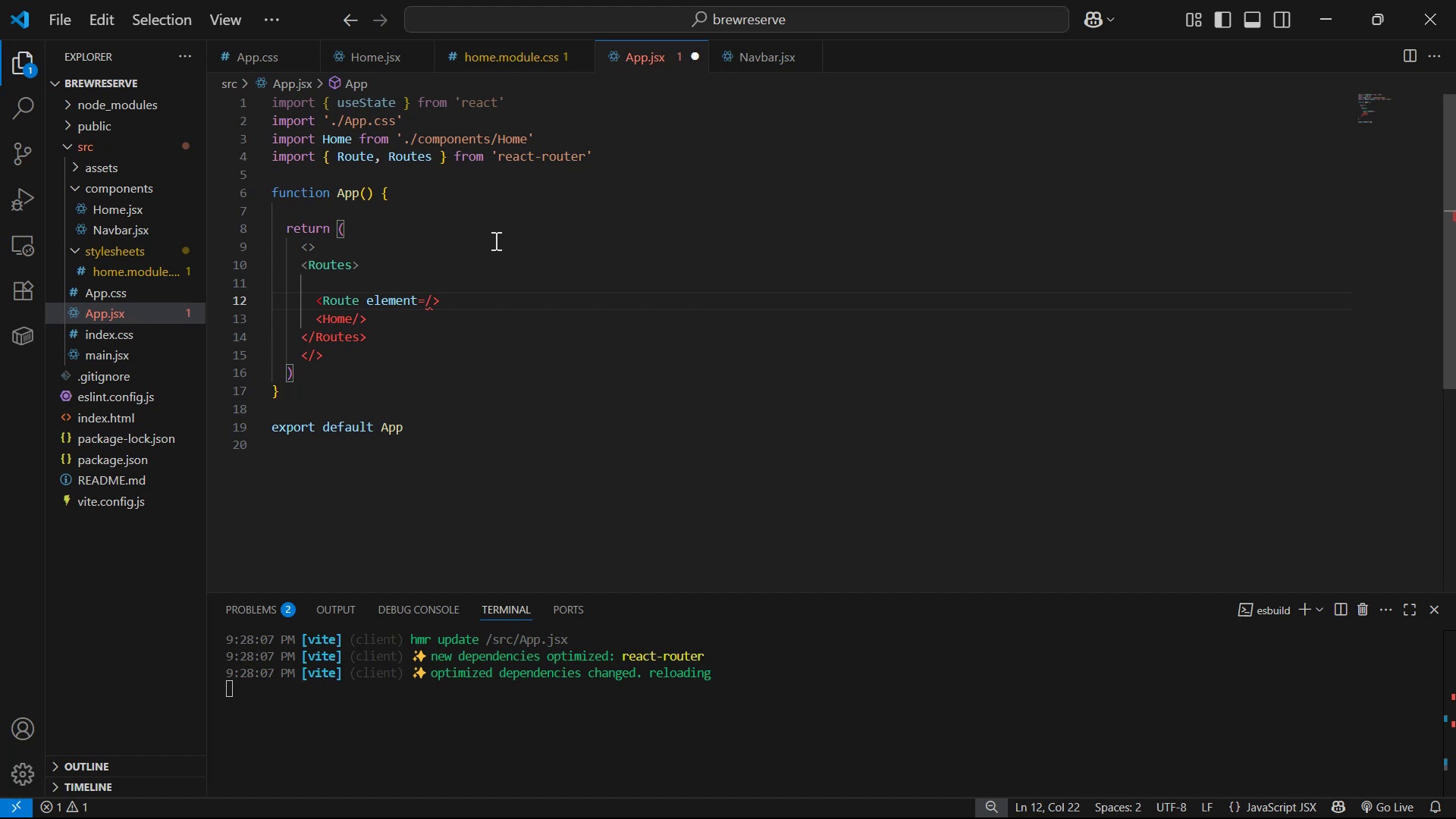 
key(Shift+BracketLeft)
 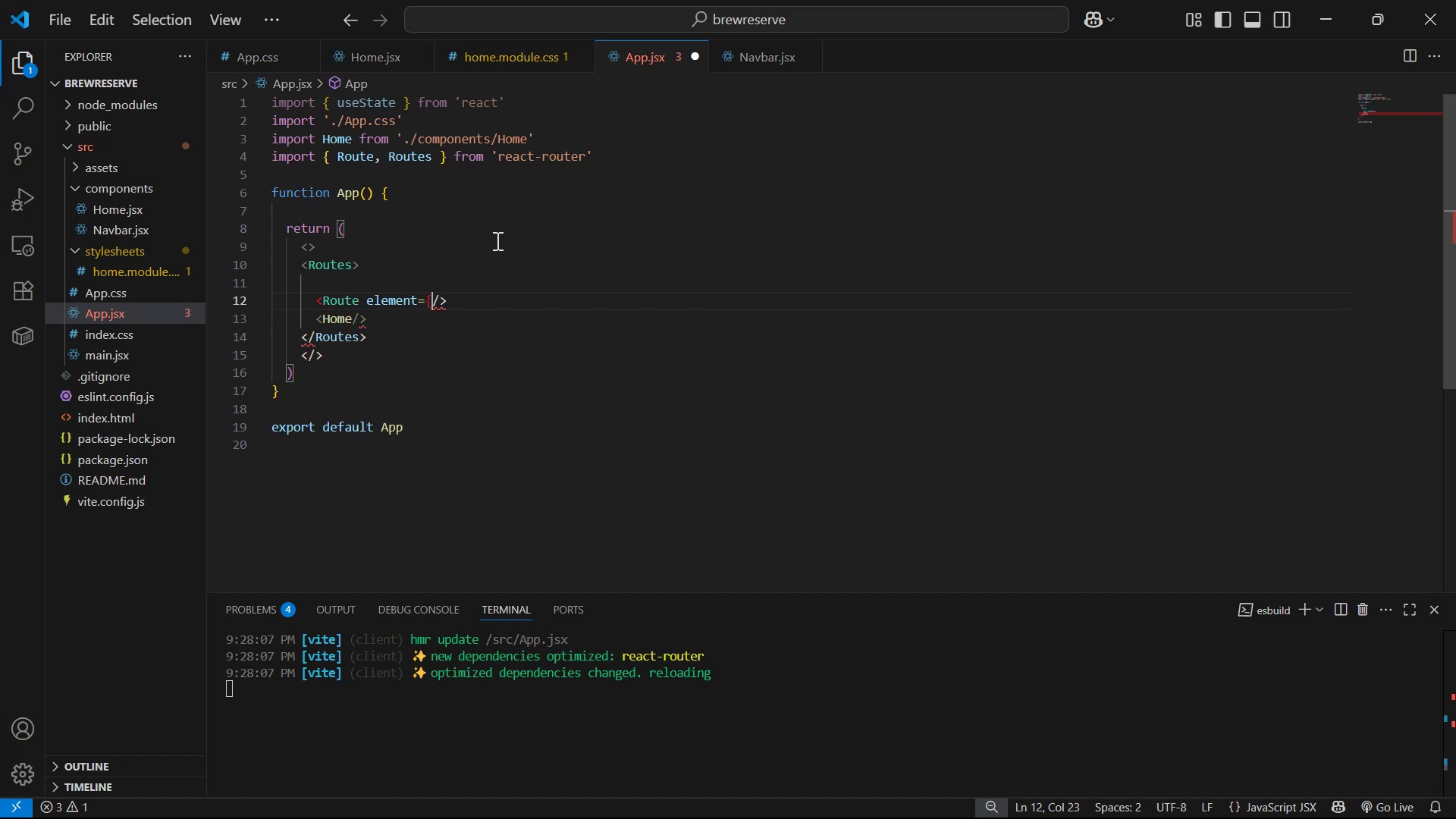 
key(Shift+BracketRight)
 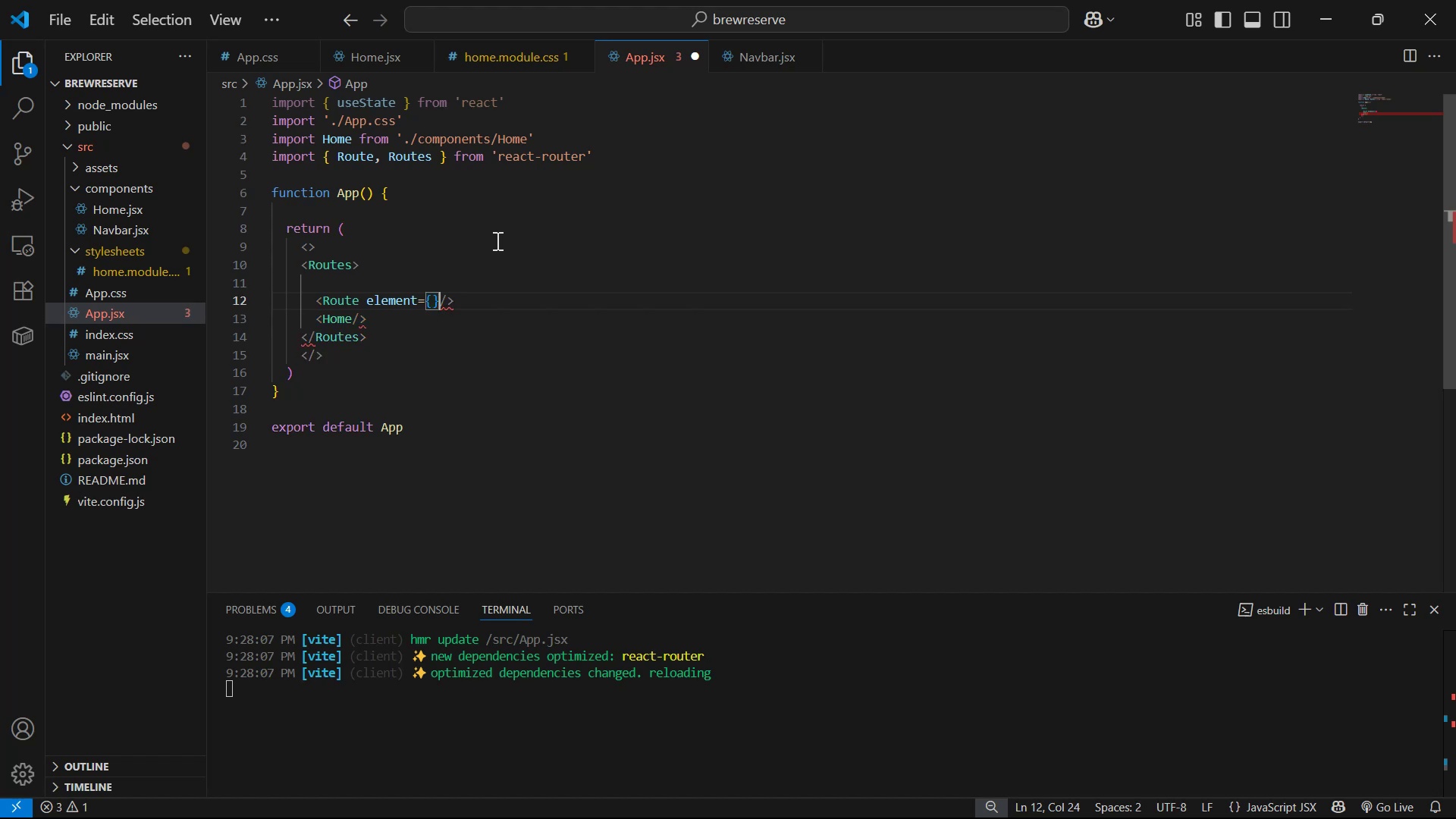 
key(ArrowLeft)
 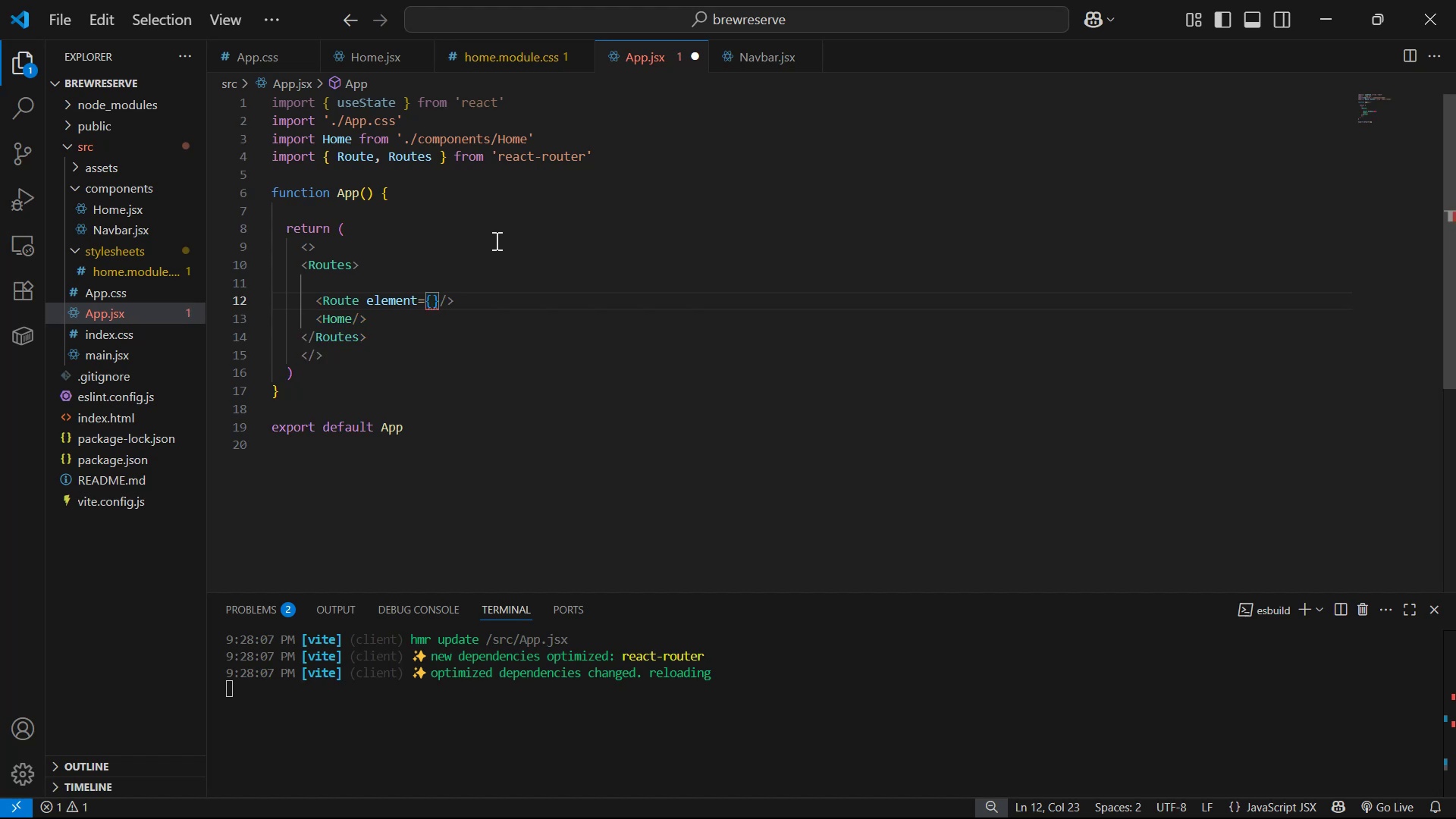 
hold_key(key=ShiftLeft, duration=1.31)
 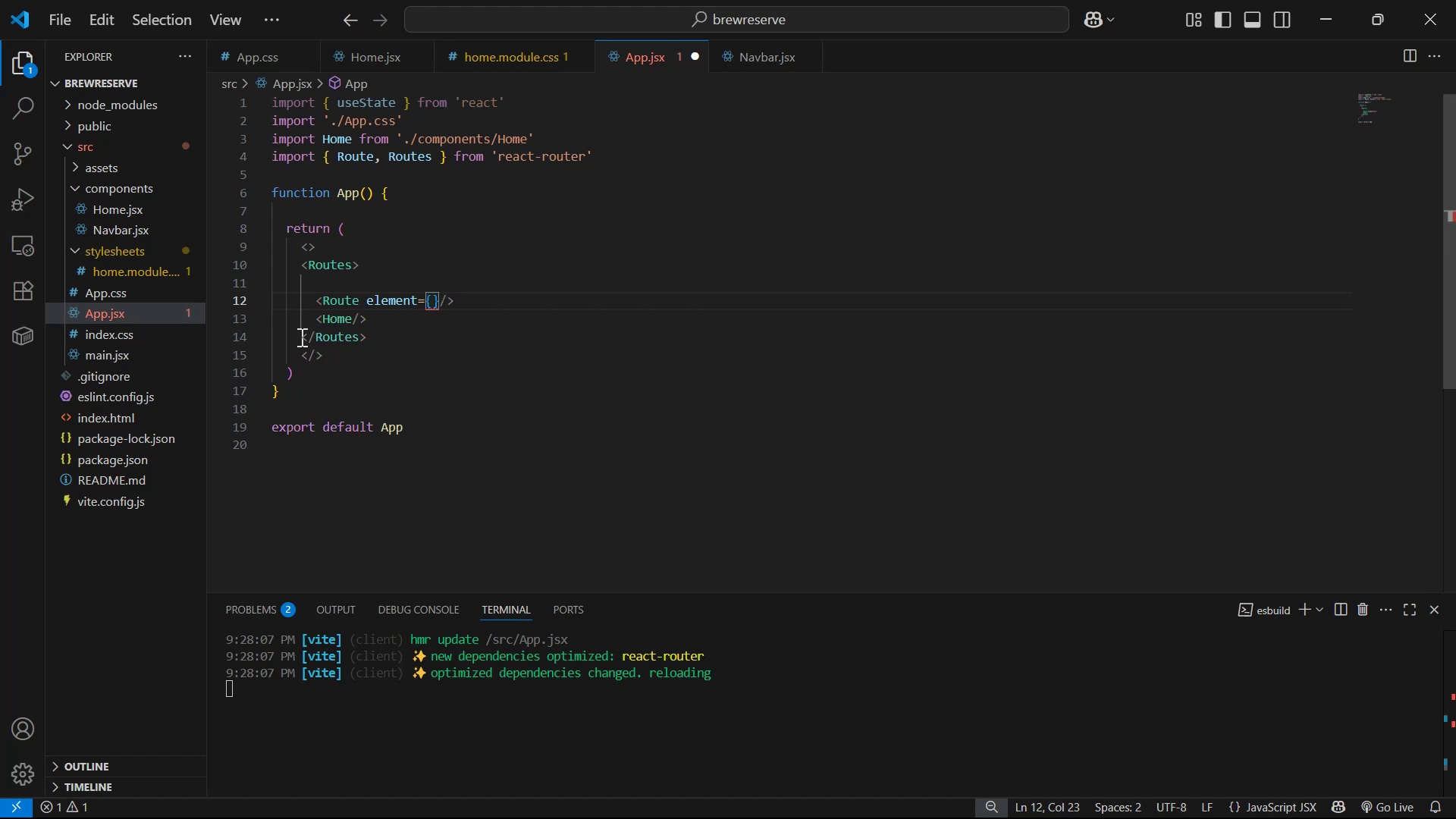 
left_click_drag(start_coordinate=[315, 324], to_coordinate=[376, 319])
 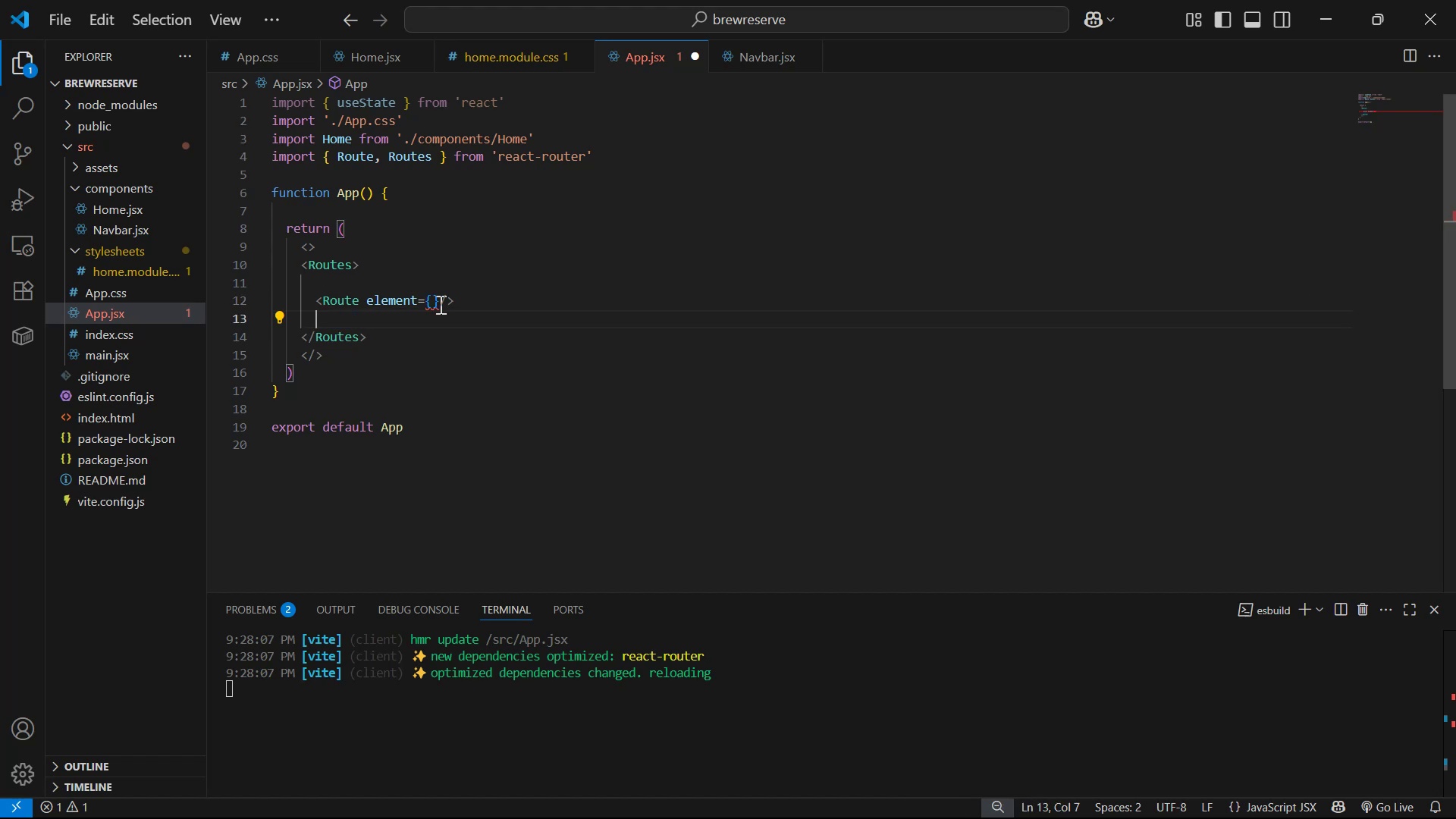 
key(Control+X)
 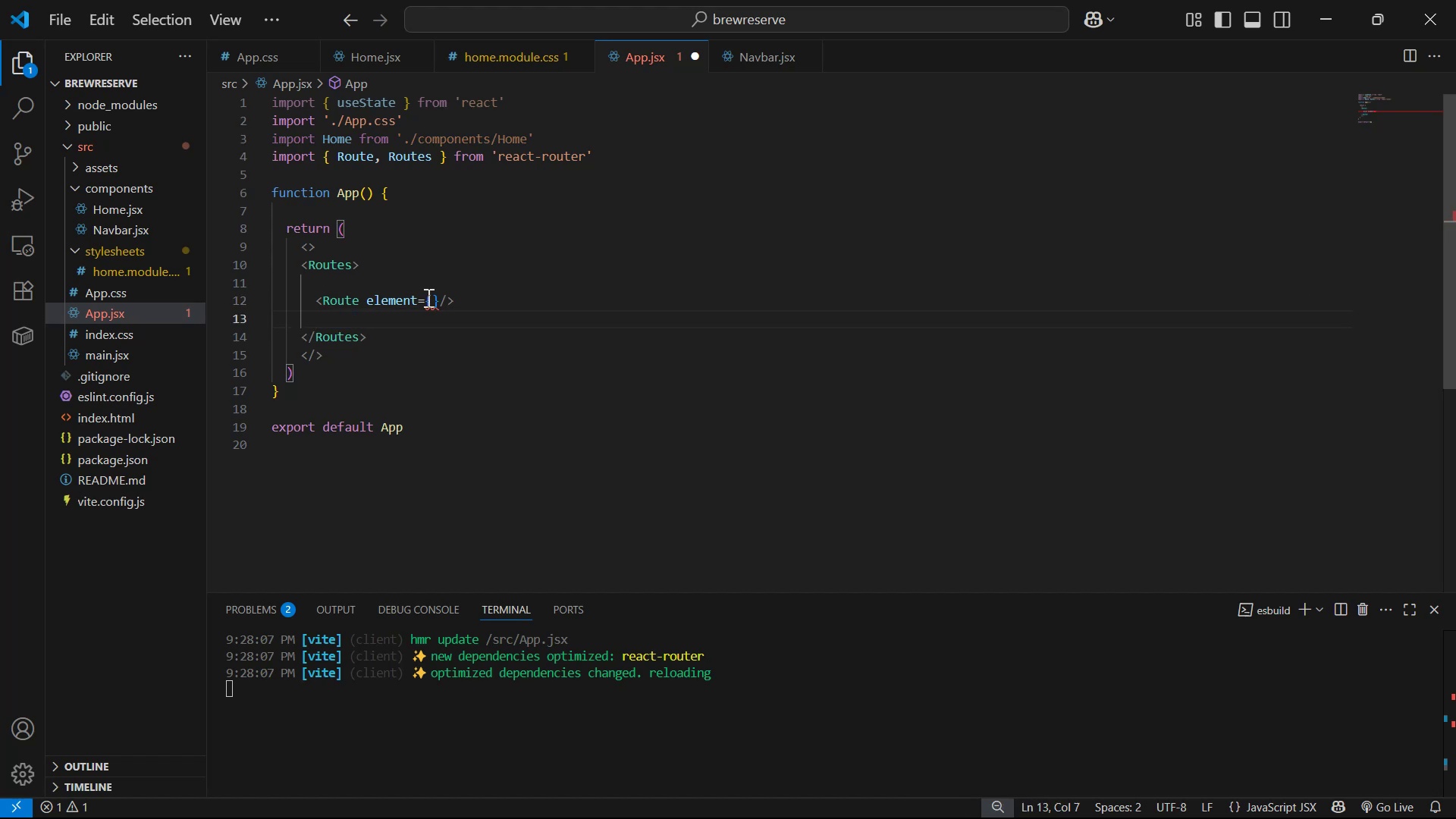 
left_click([427, 299])
 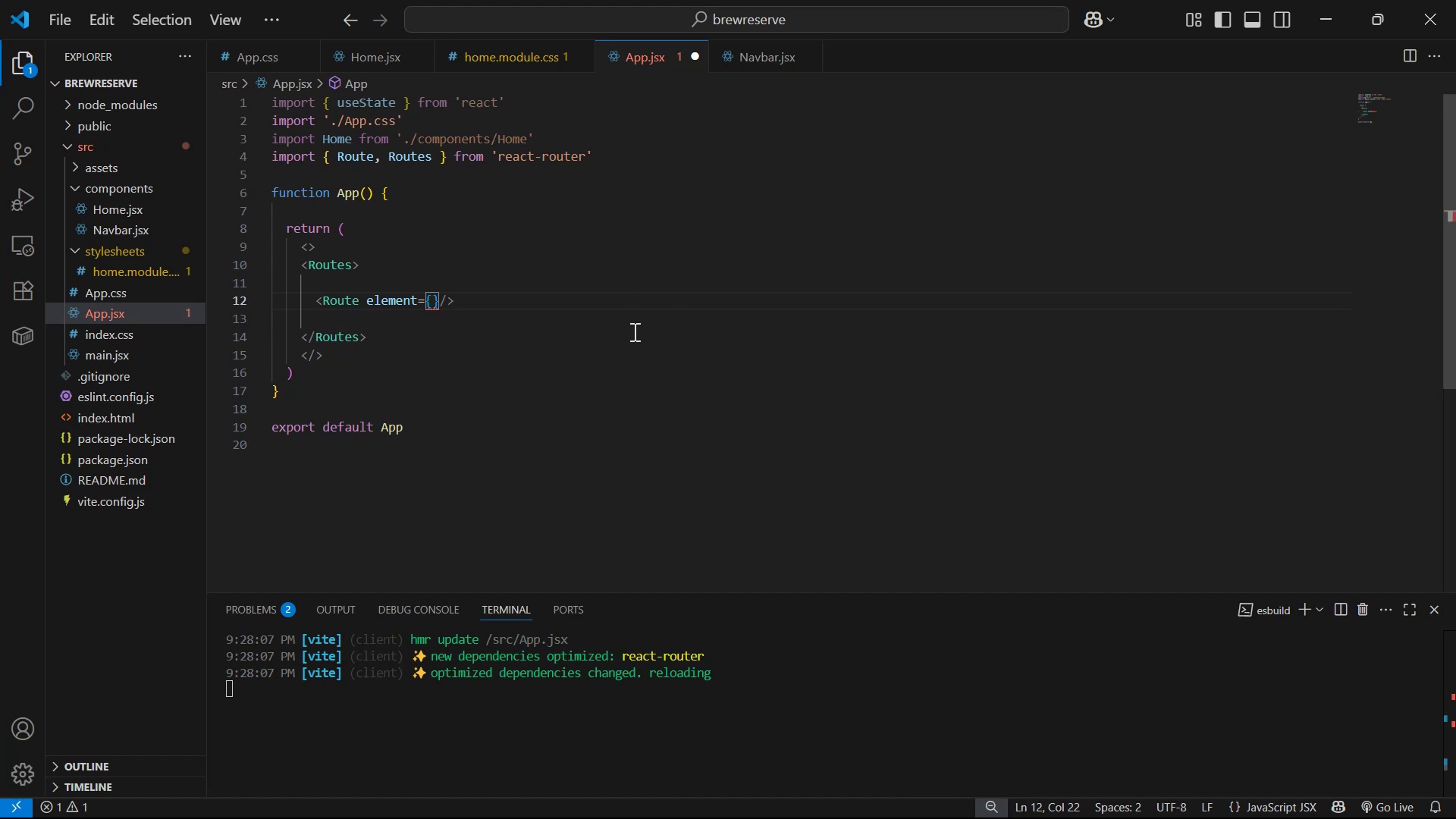 
key(ArrowRight)
 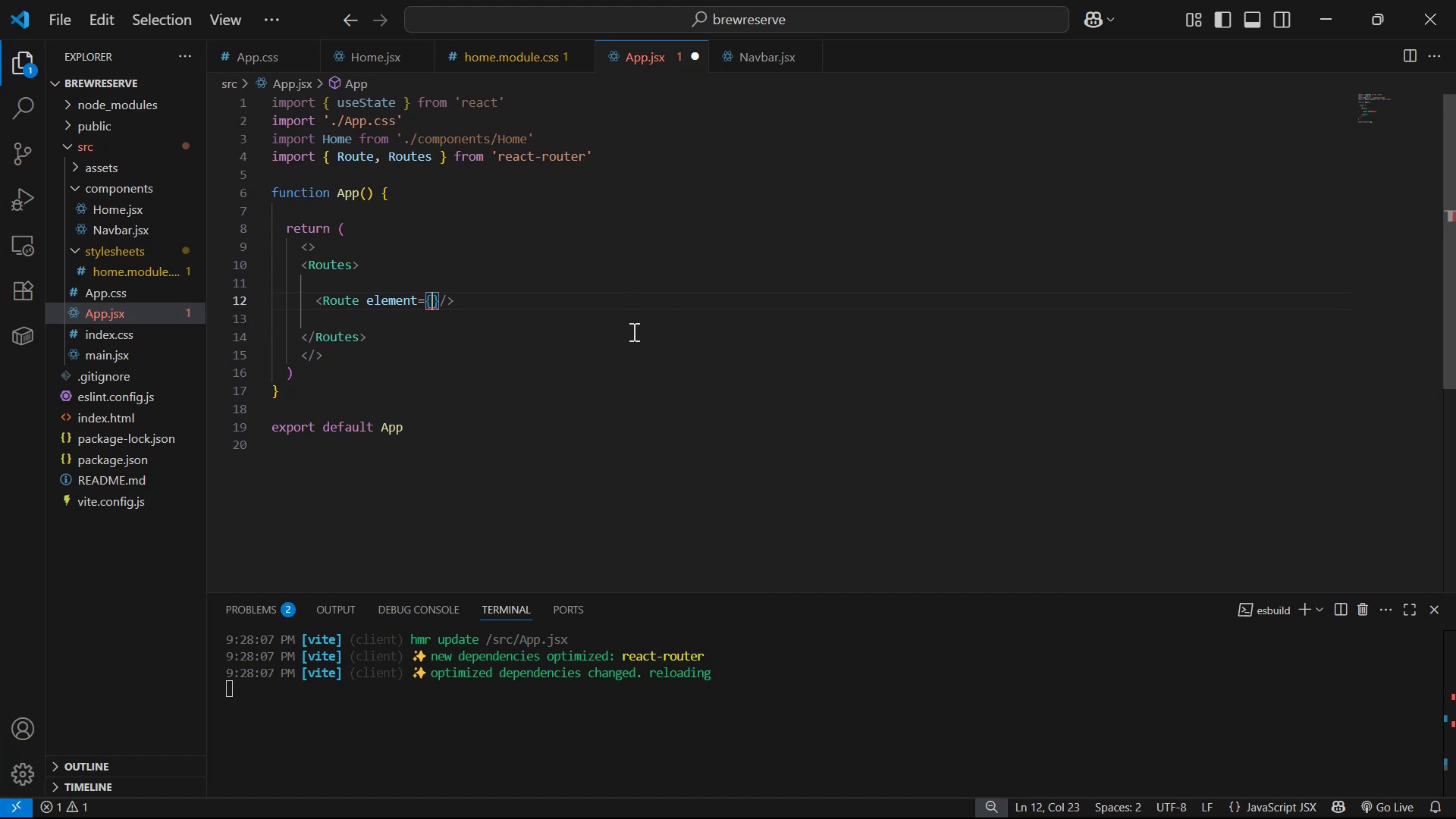 
key(Control+V)
 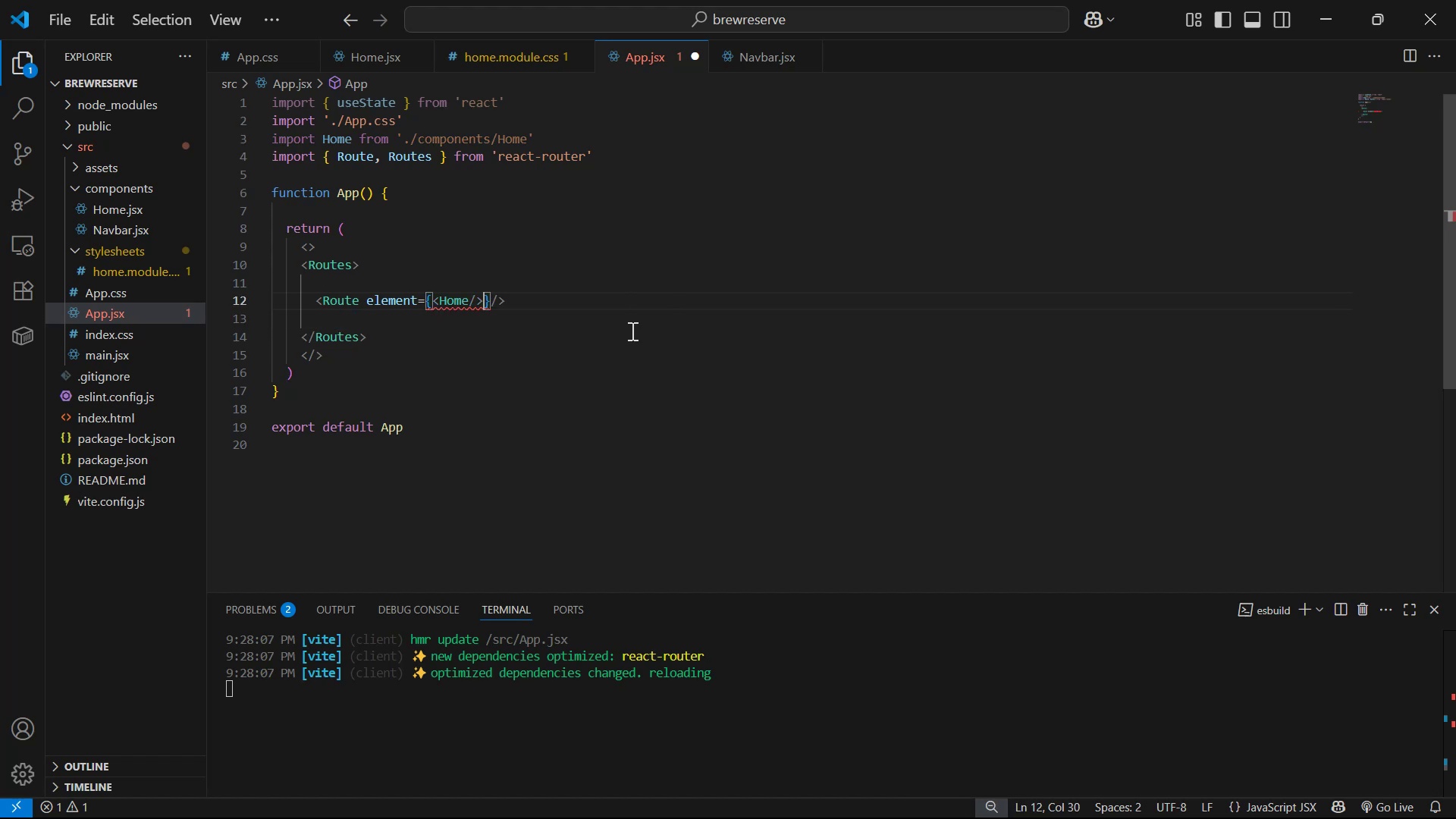 
key(Control+S)
 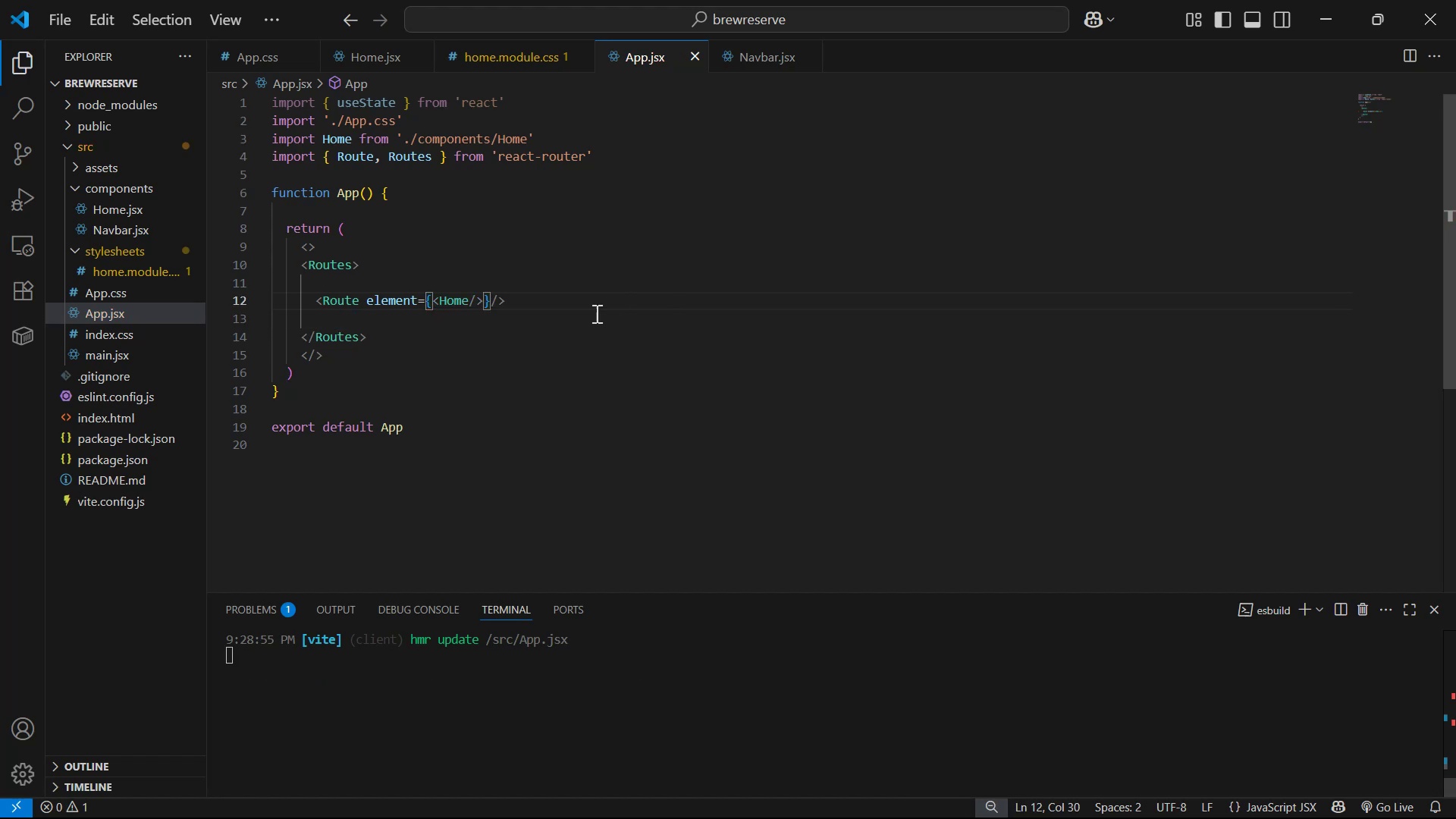 
key(Alt+AltLeft)
 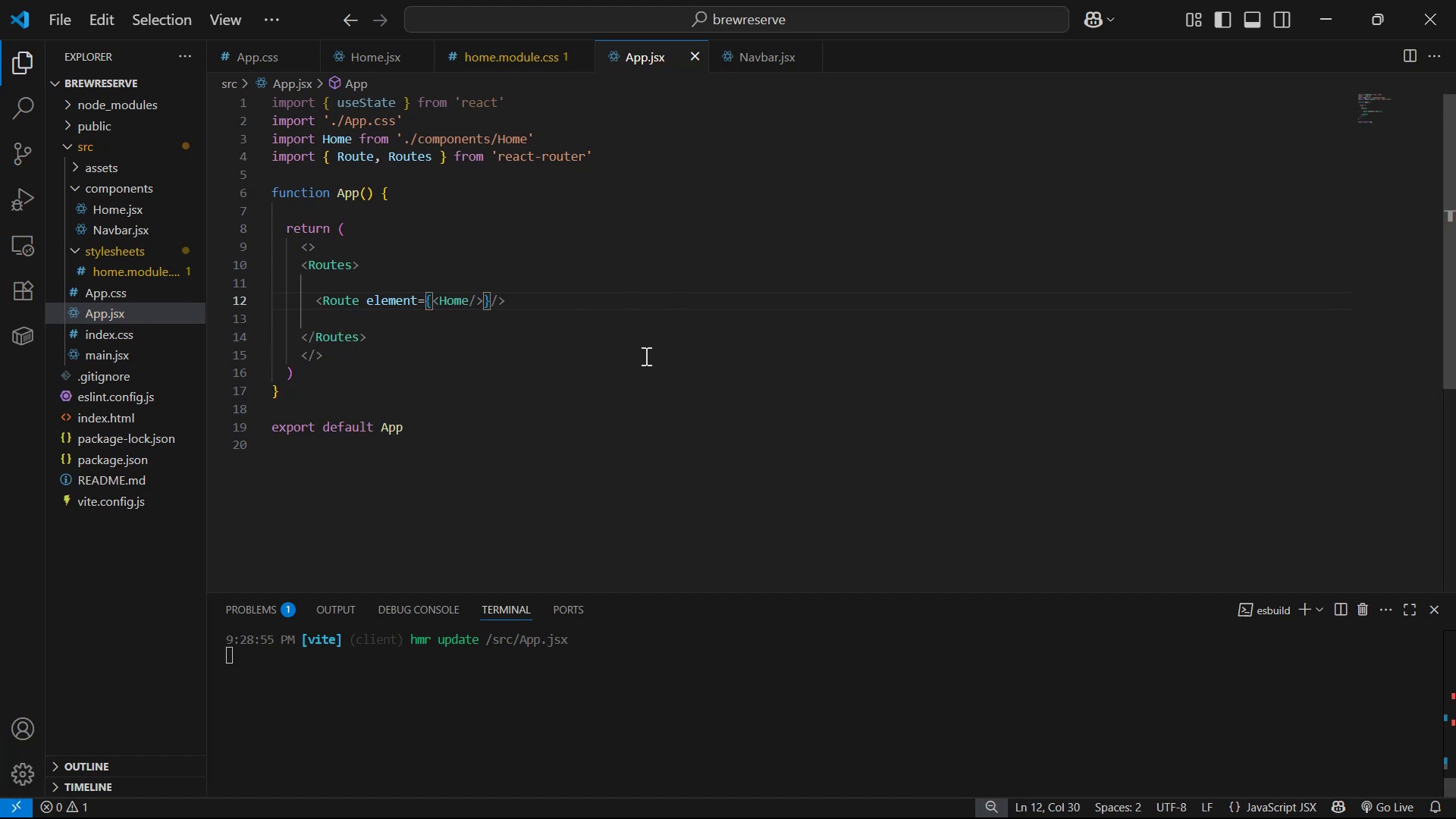 
key(Alt+Tab)
 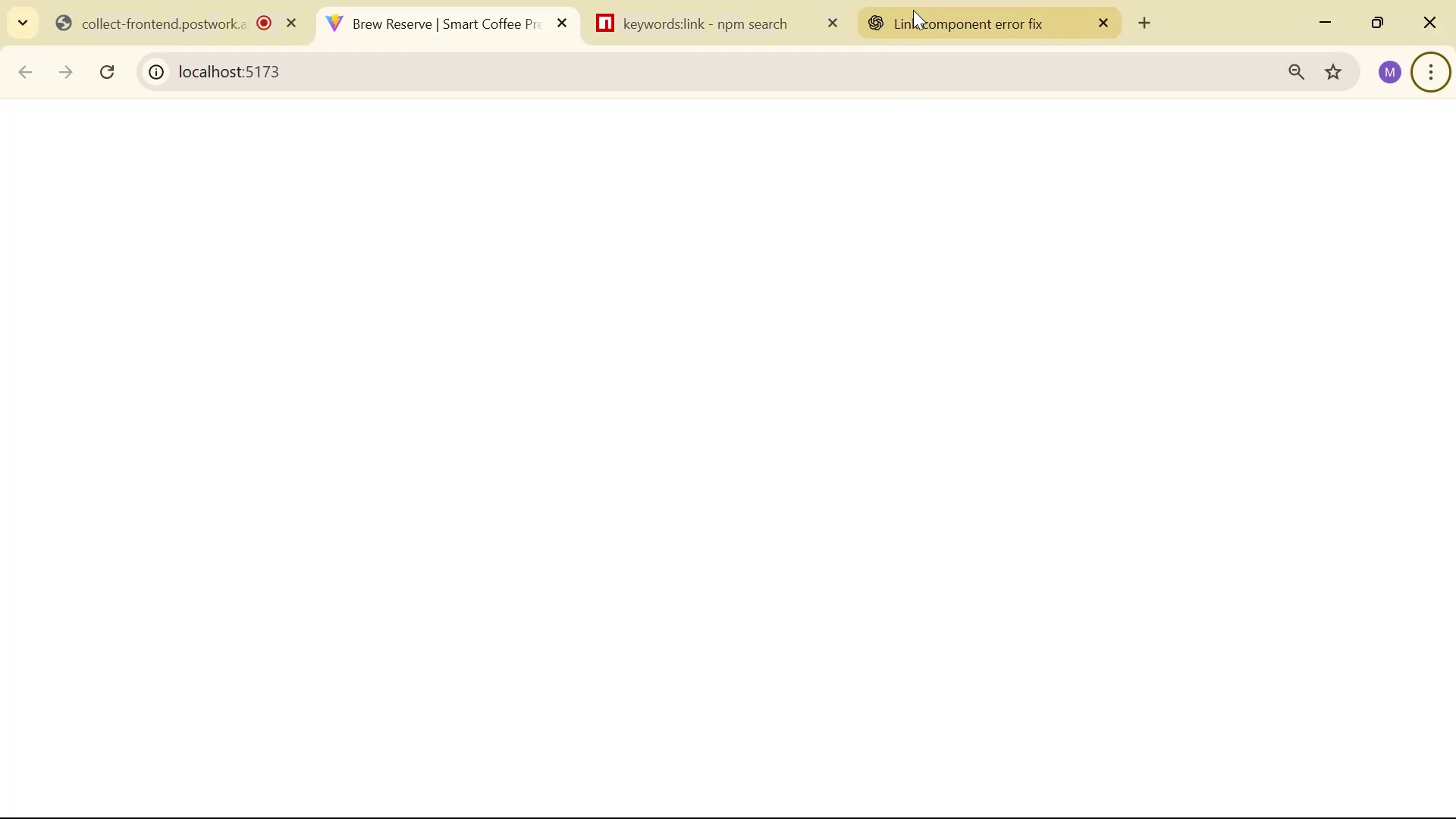 
left_click_drag(start_coordinate=[751, 0], to_coordinate=[744, 1])
 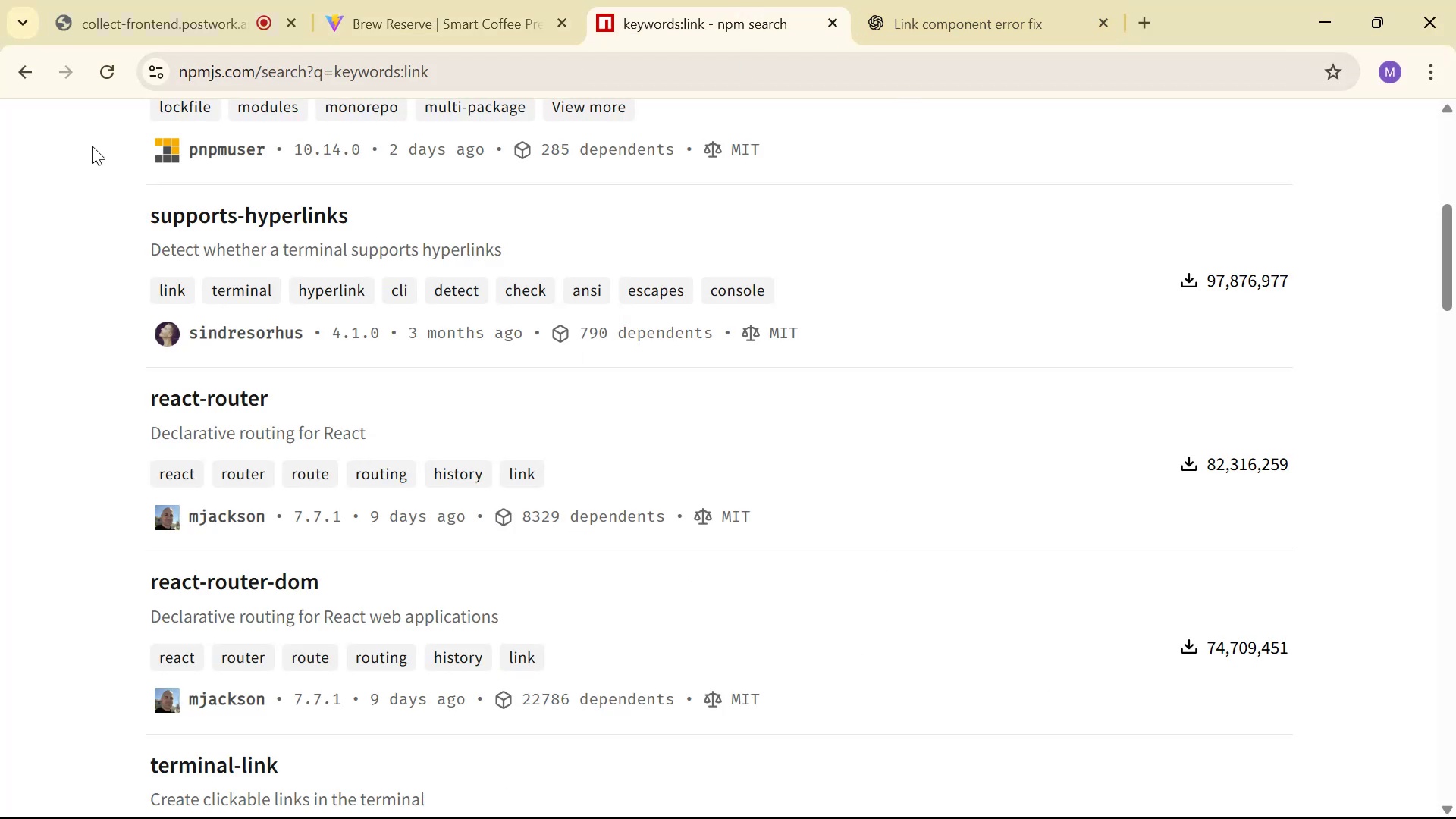 
left_click([6, 59])
 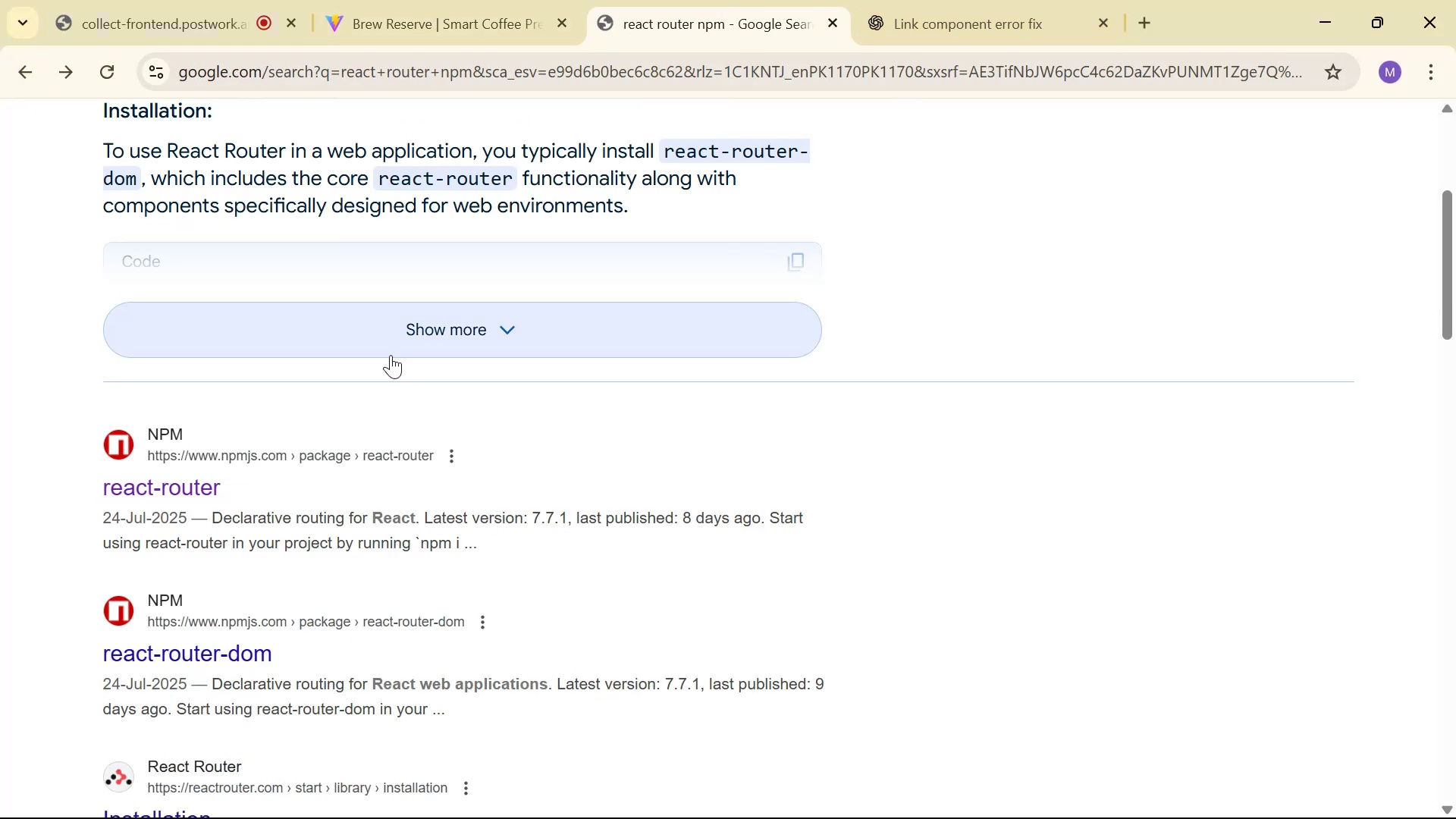 
scroll: coordinate [331, 363], scroll_direction: down, amount: 7.0
 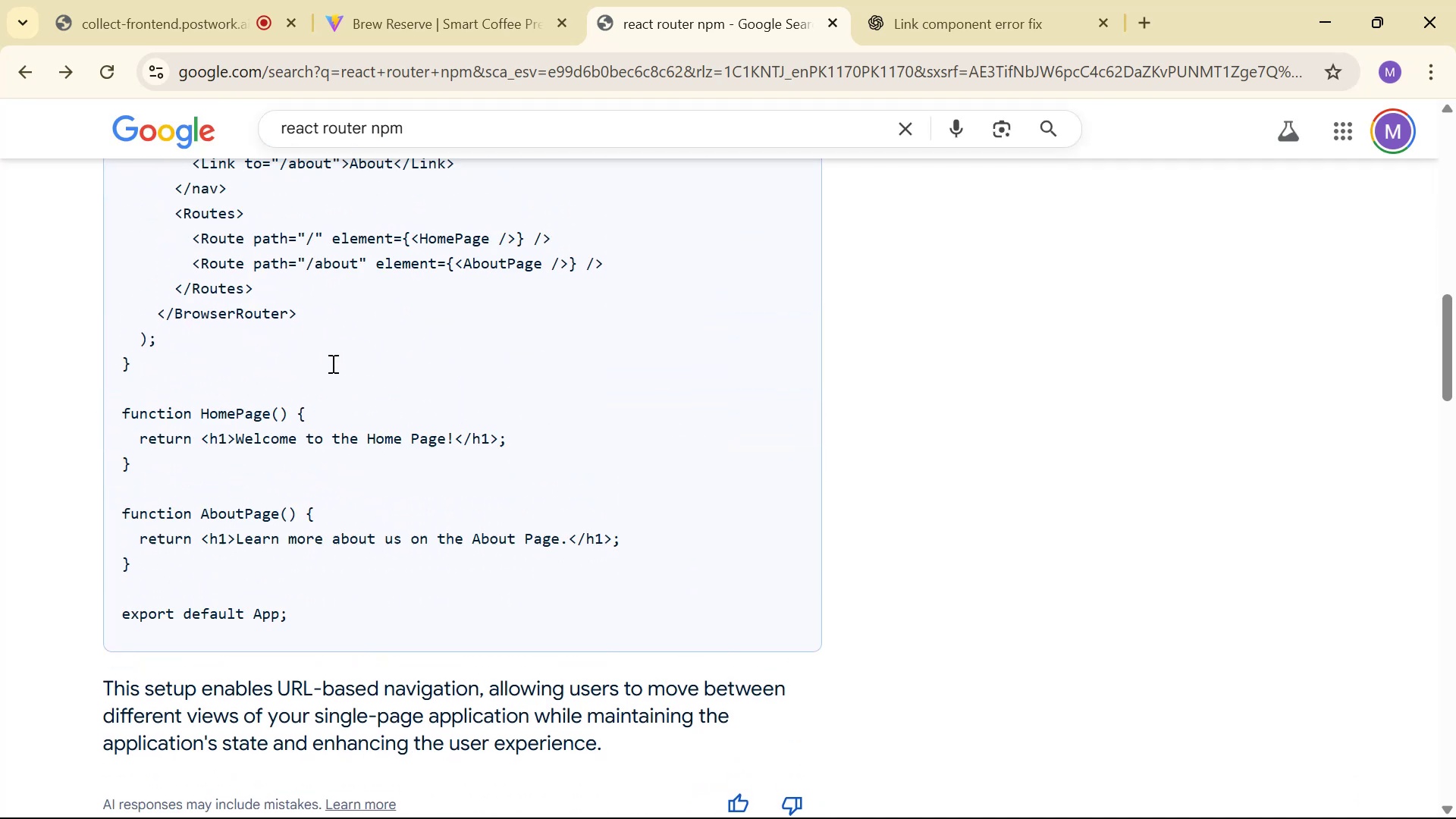 
key(Alt+AltLeft)
 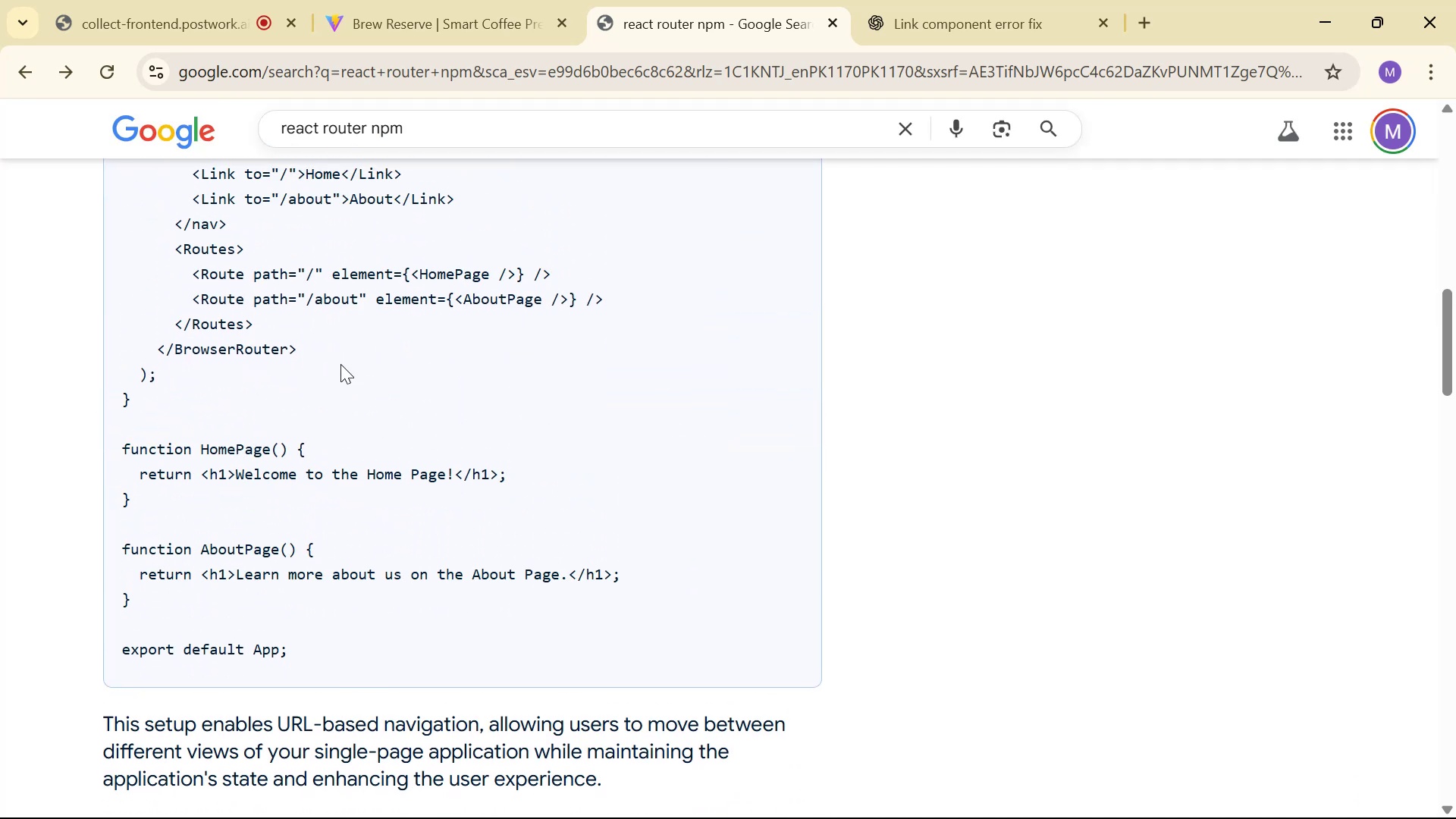 
key(Tab)
type( pa)
 